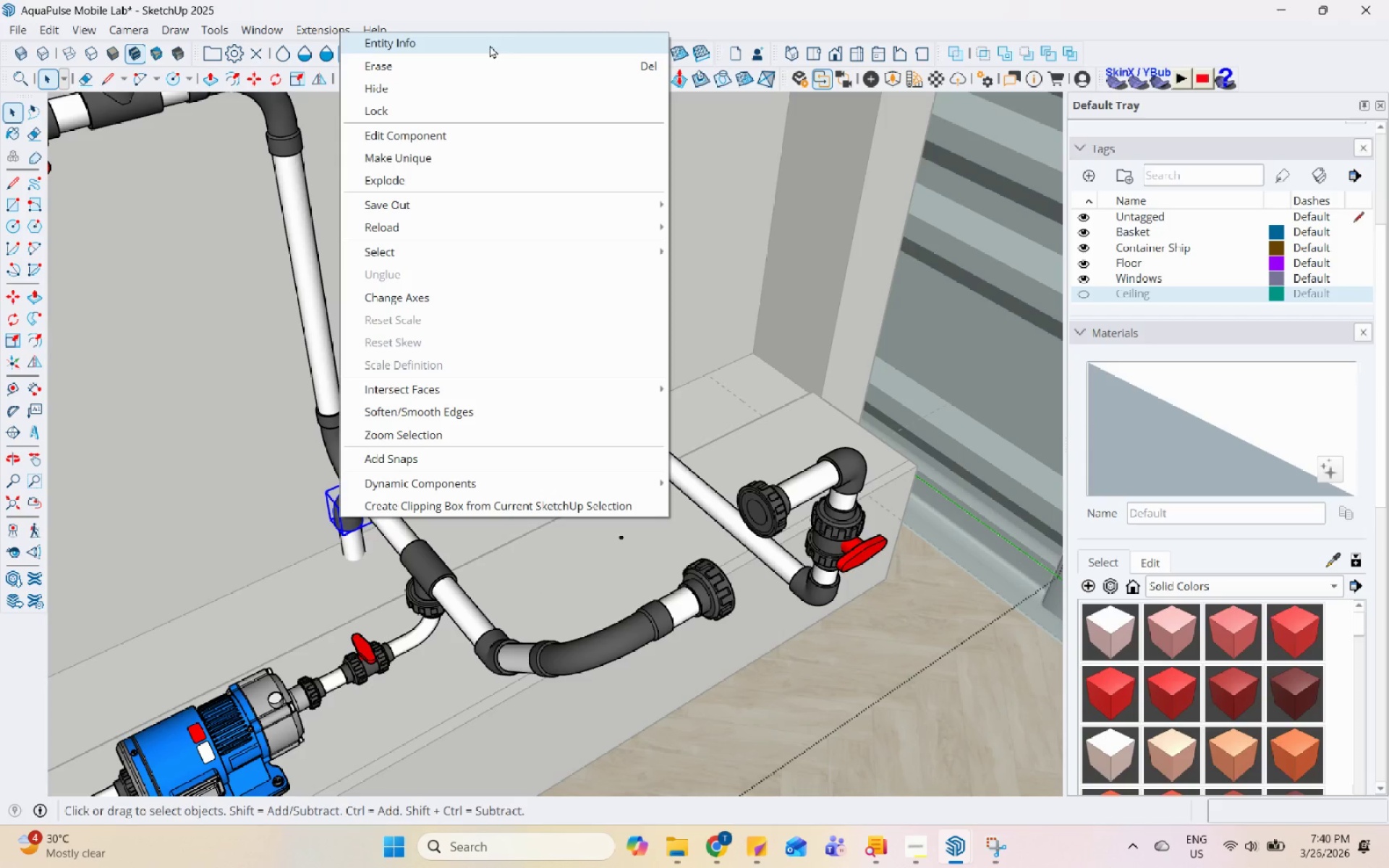 
left_click([490, 58])
 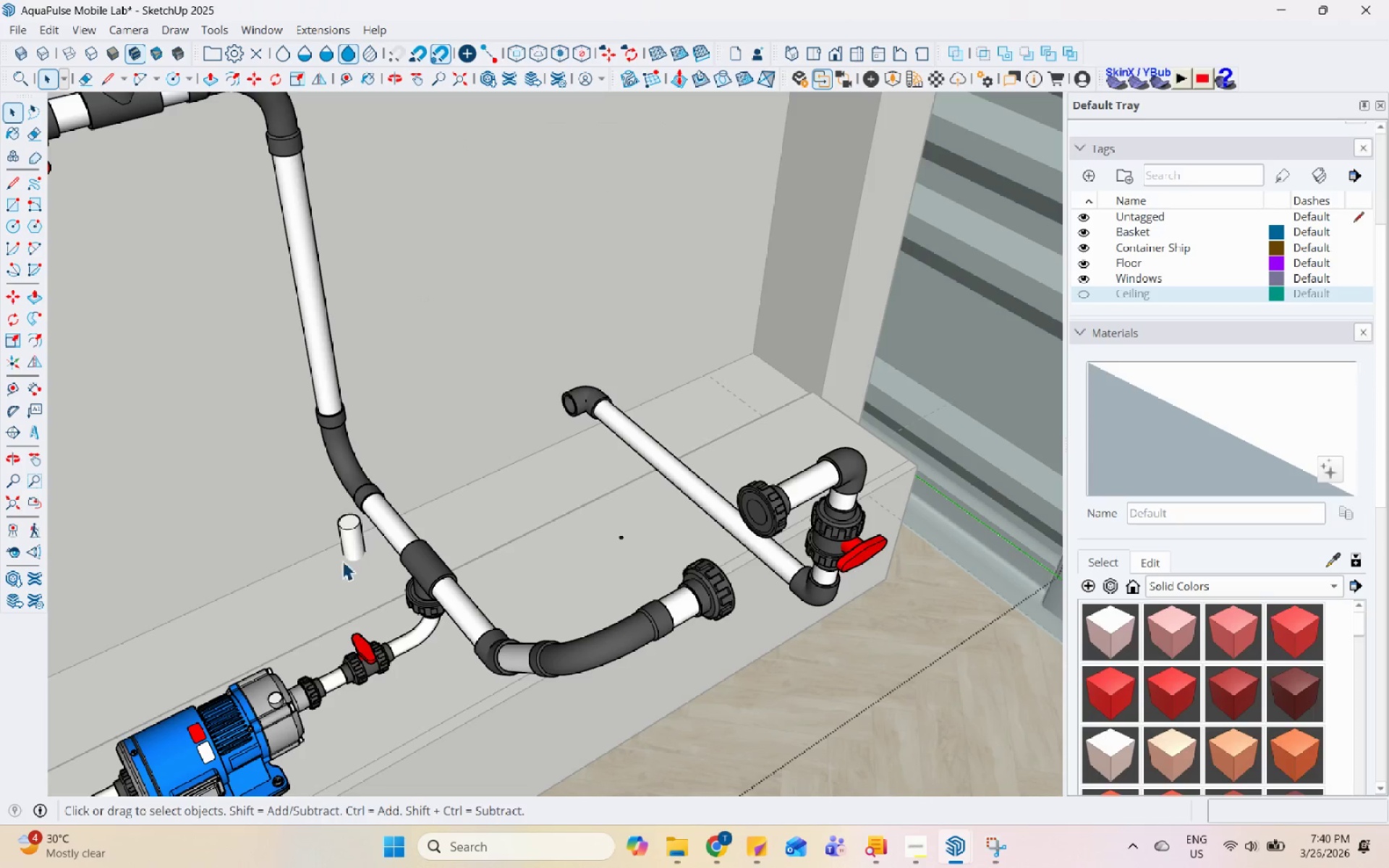 
left_click_drag(start_coordinate=[349, 540], to_coordinate=[346, 540])
 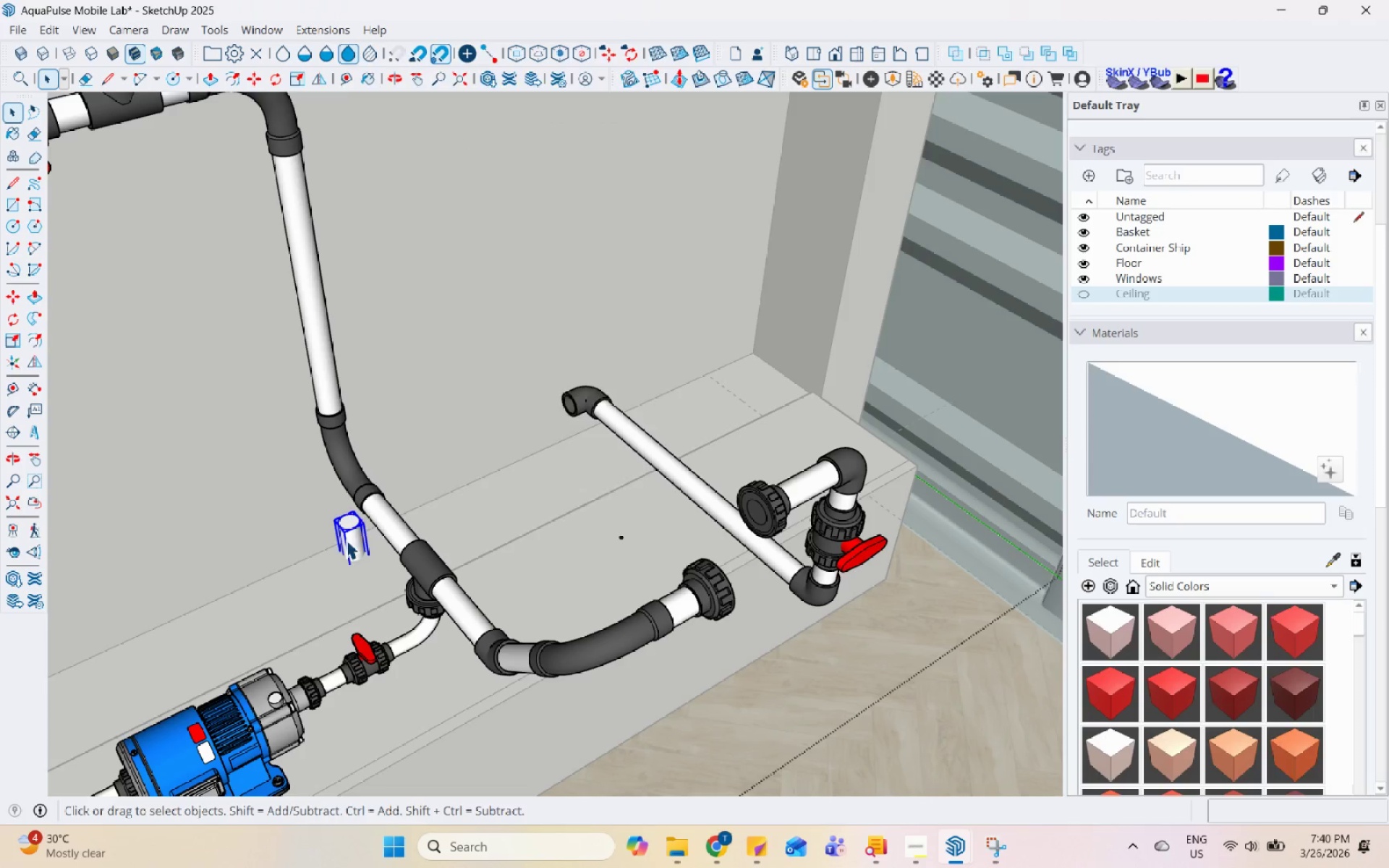 
right_click([346, 540])
 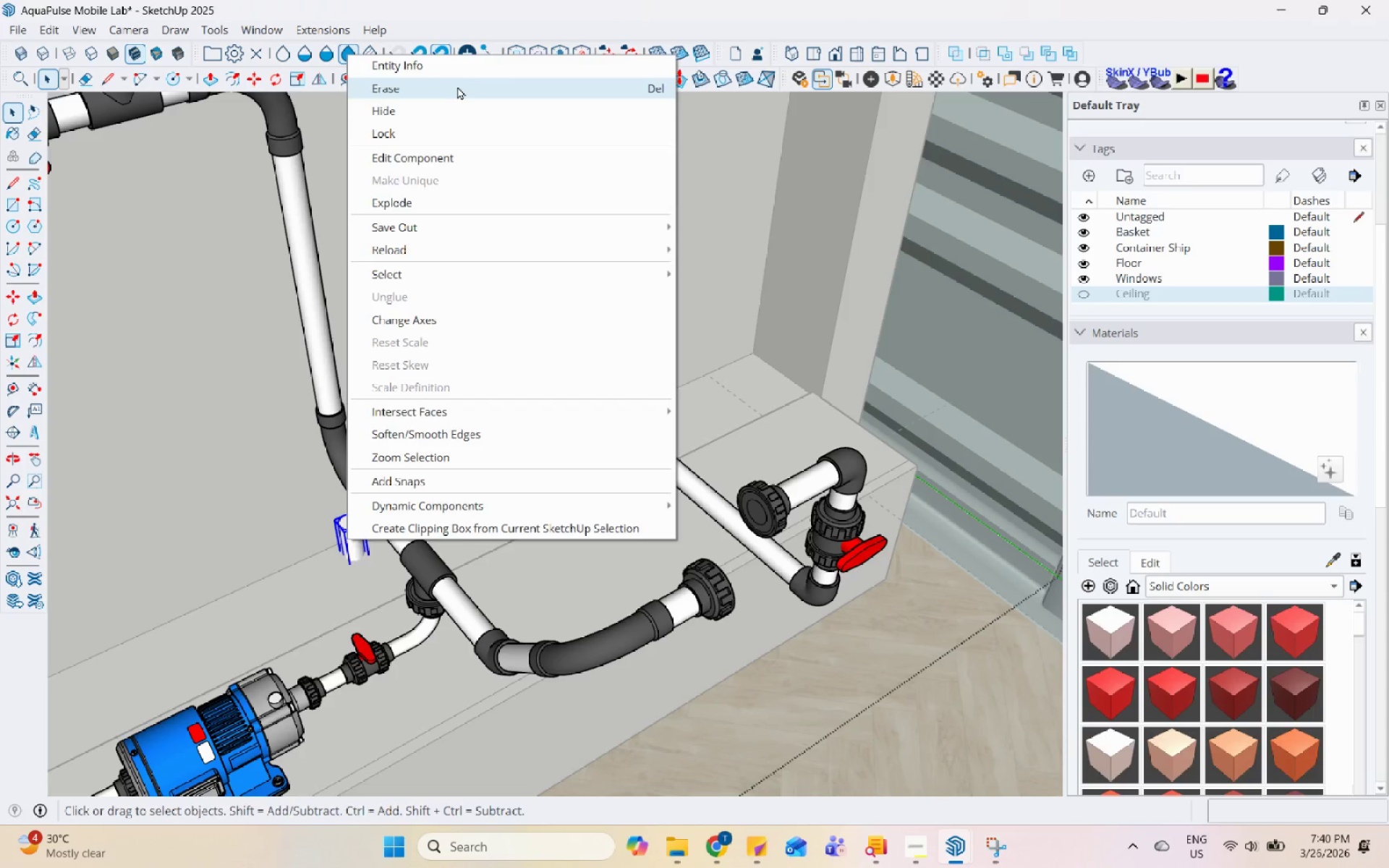 
scroll: coordinate [500, 545], scroll_direction: down, amount: 5.0
 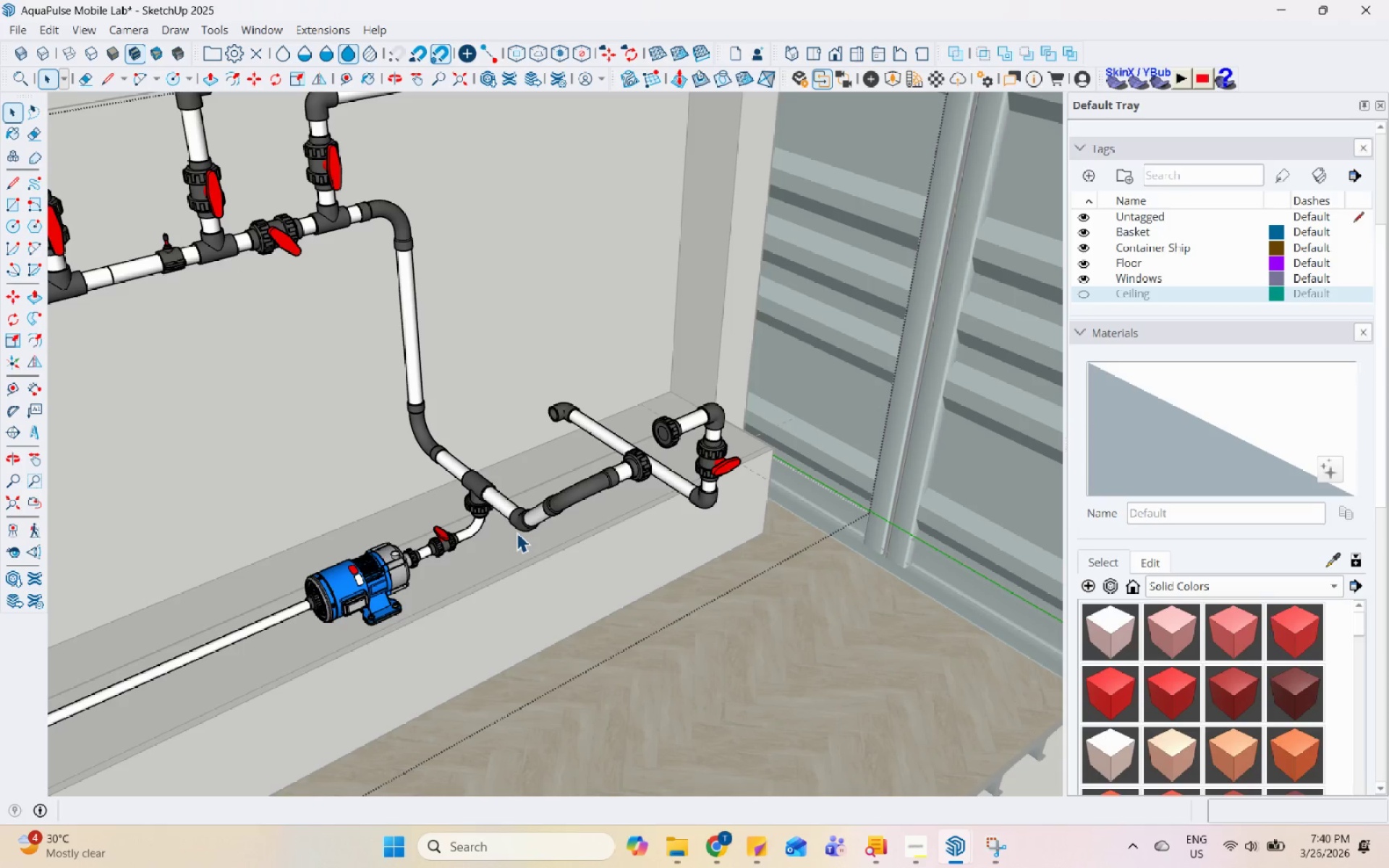 
wait(23.23)
 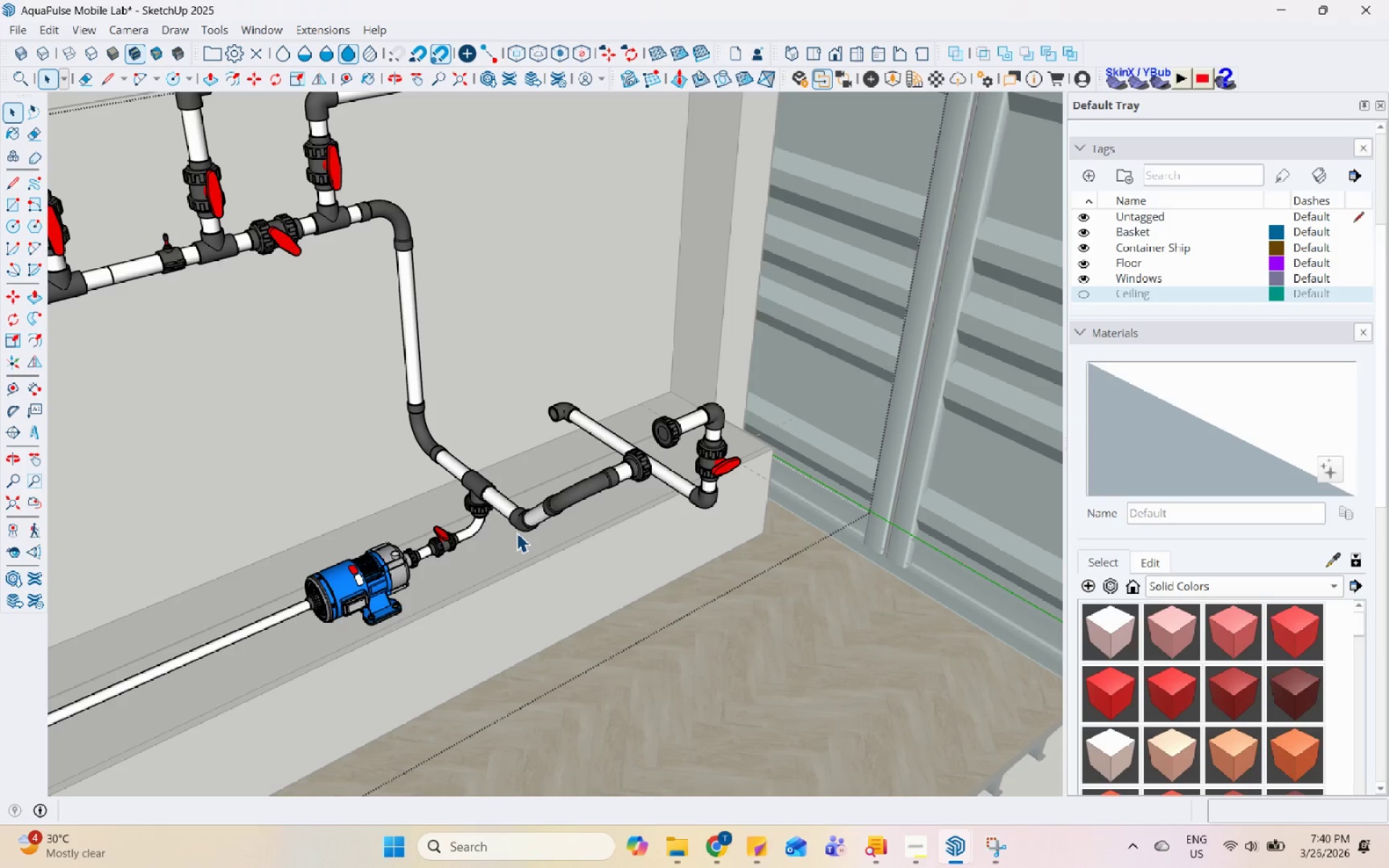 
scroll: coordinate [574, 418], scroll_direction: up, amount: 3.0
 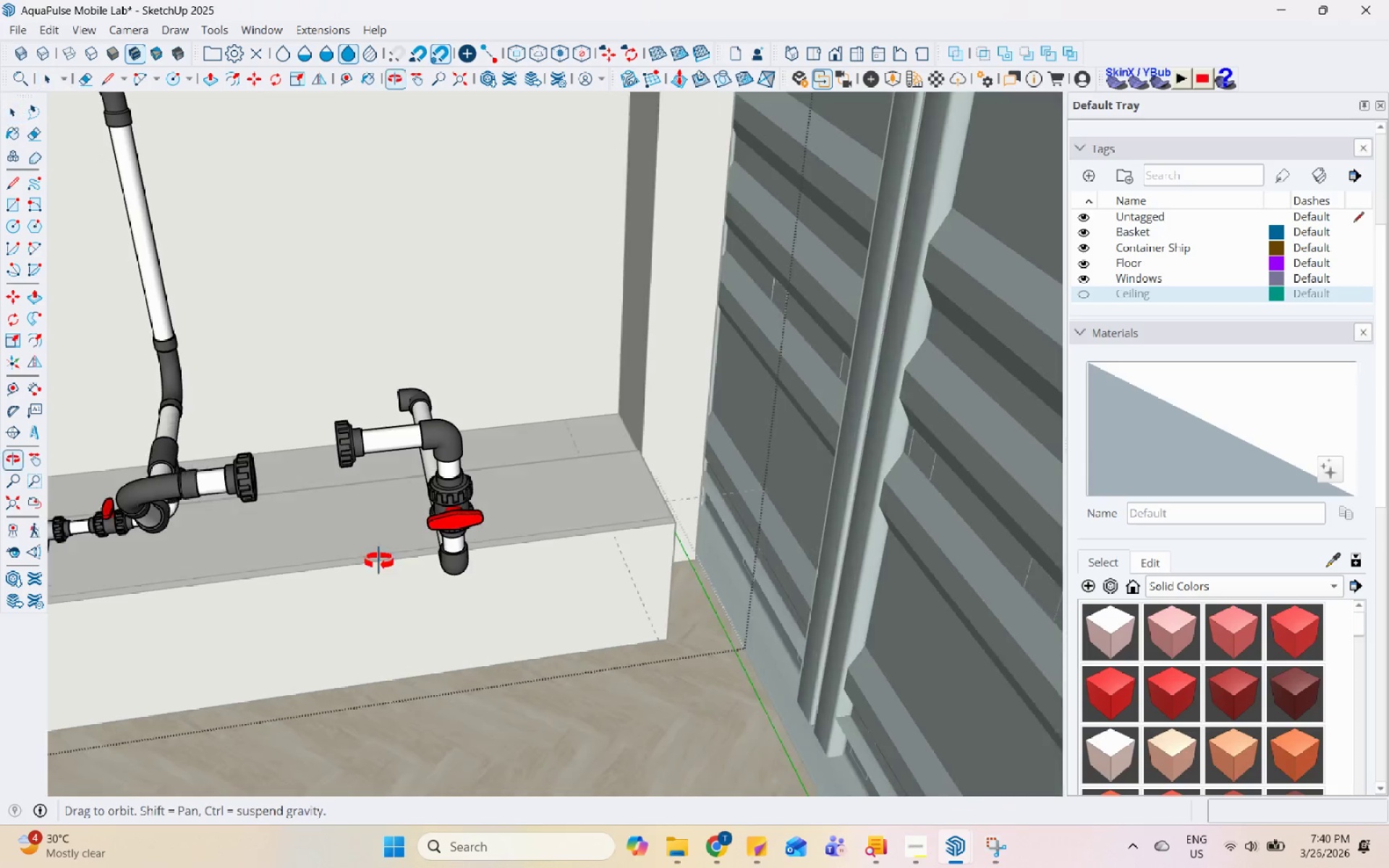 
left_click_drag(start_coordinate=[298, 292], to_coordinate=[588, 664])
 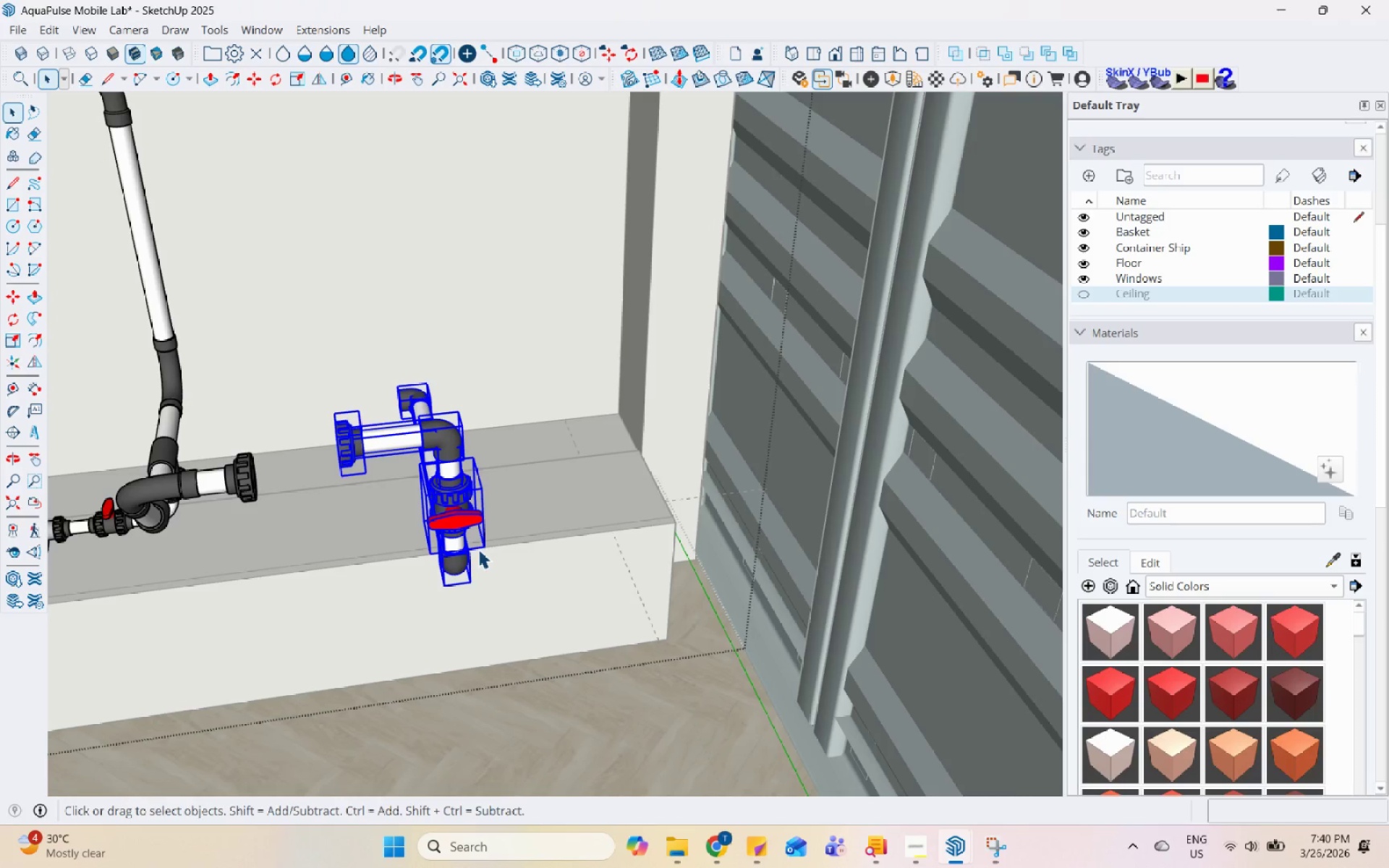 
key(M)
 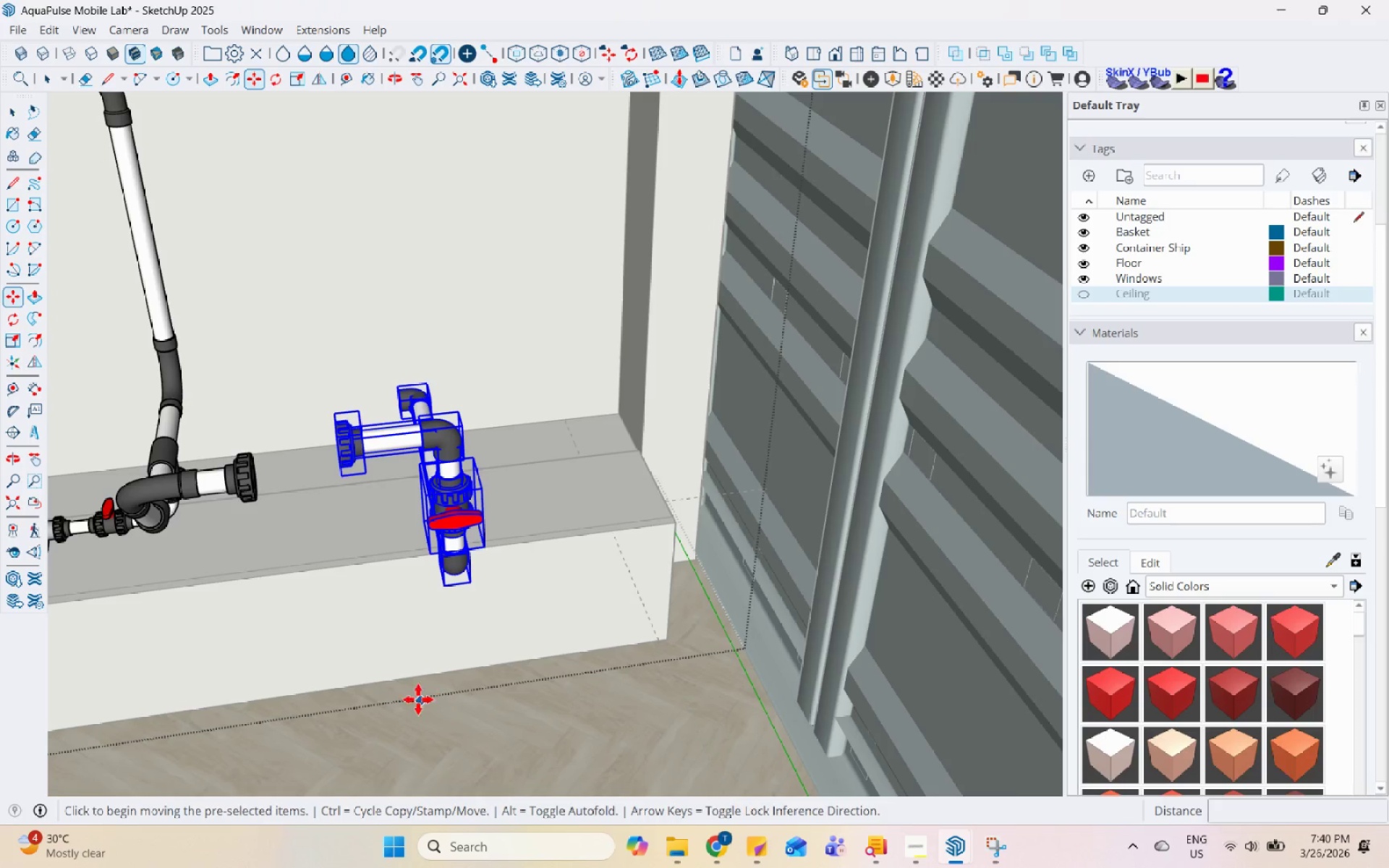 
left_click([410, 695])
 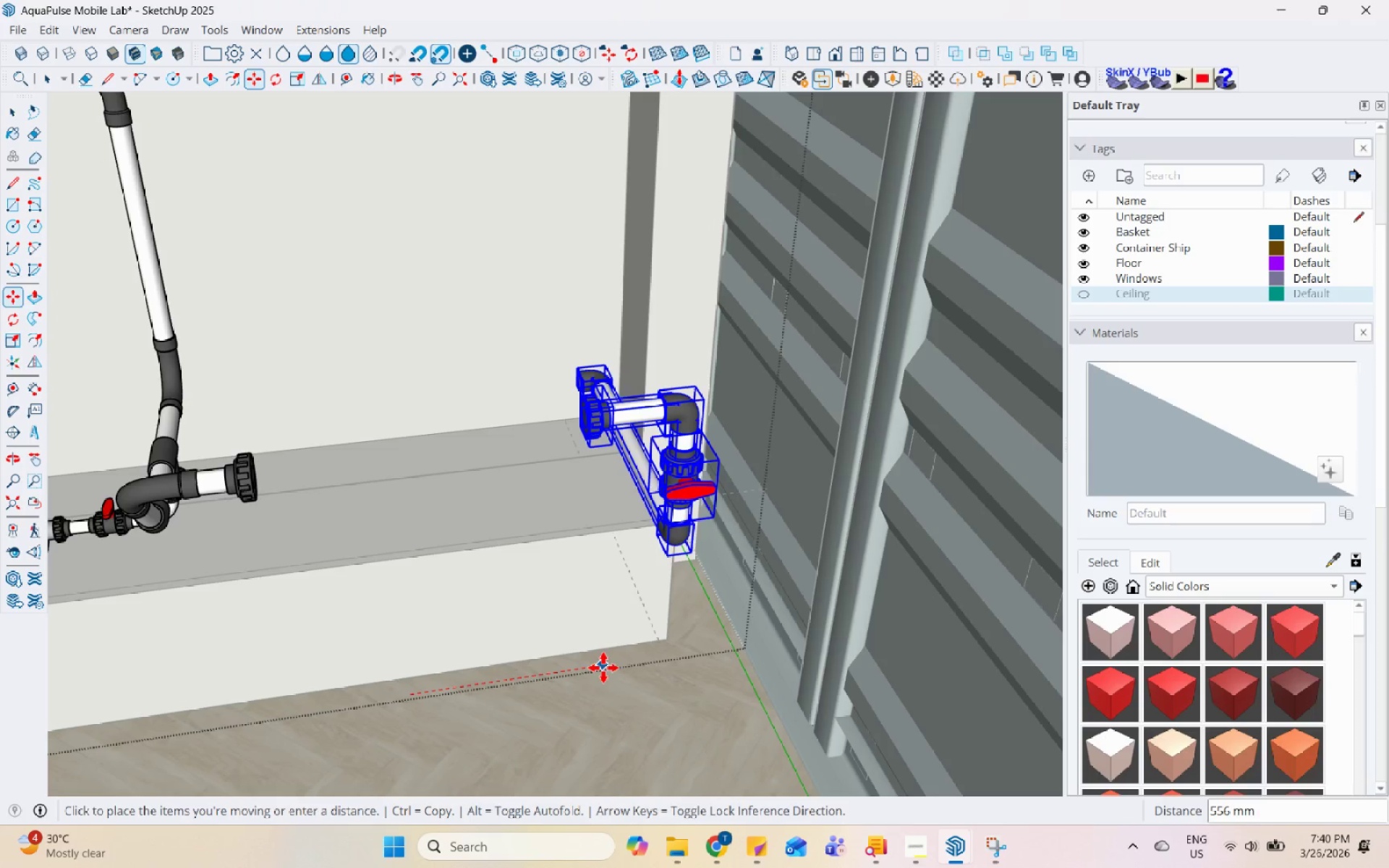 
left_click([611, 665])
 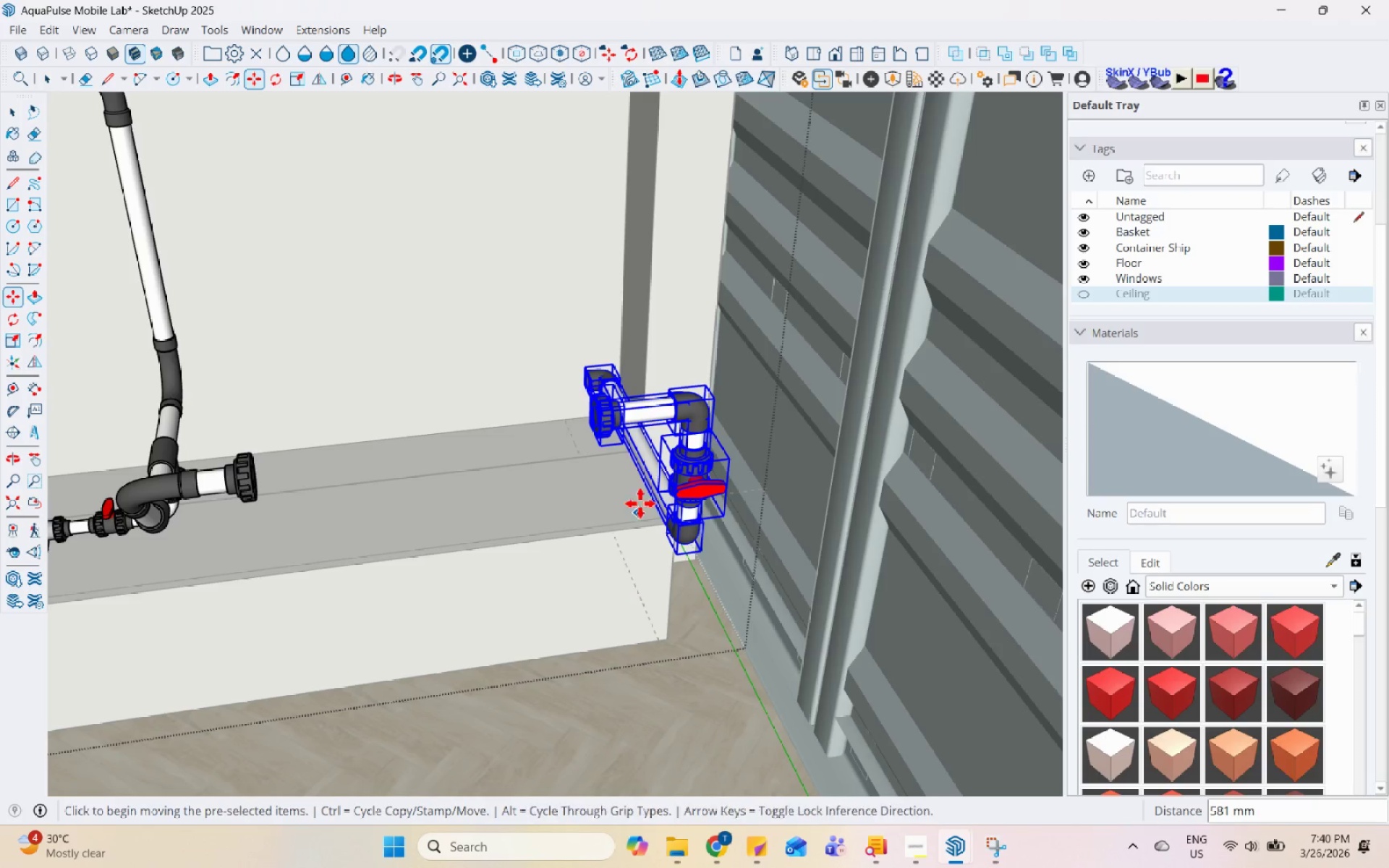 
scroll: coordinate [643, 496], scroll_direction: up, amount: 1.0
 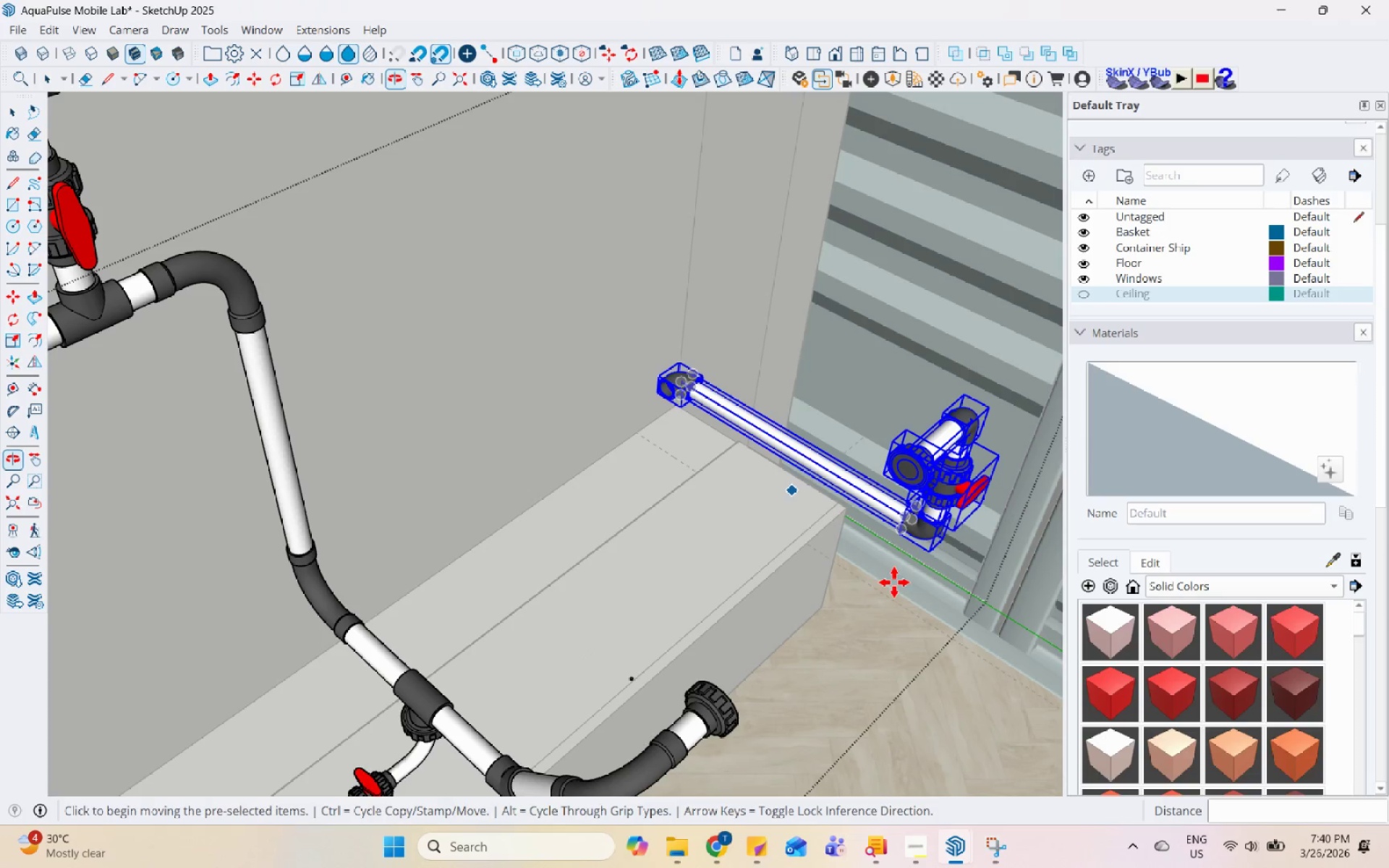 
key(Space)
 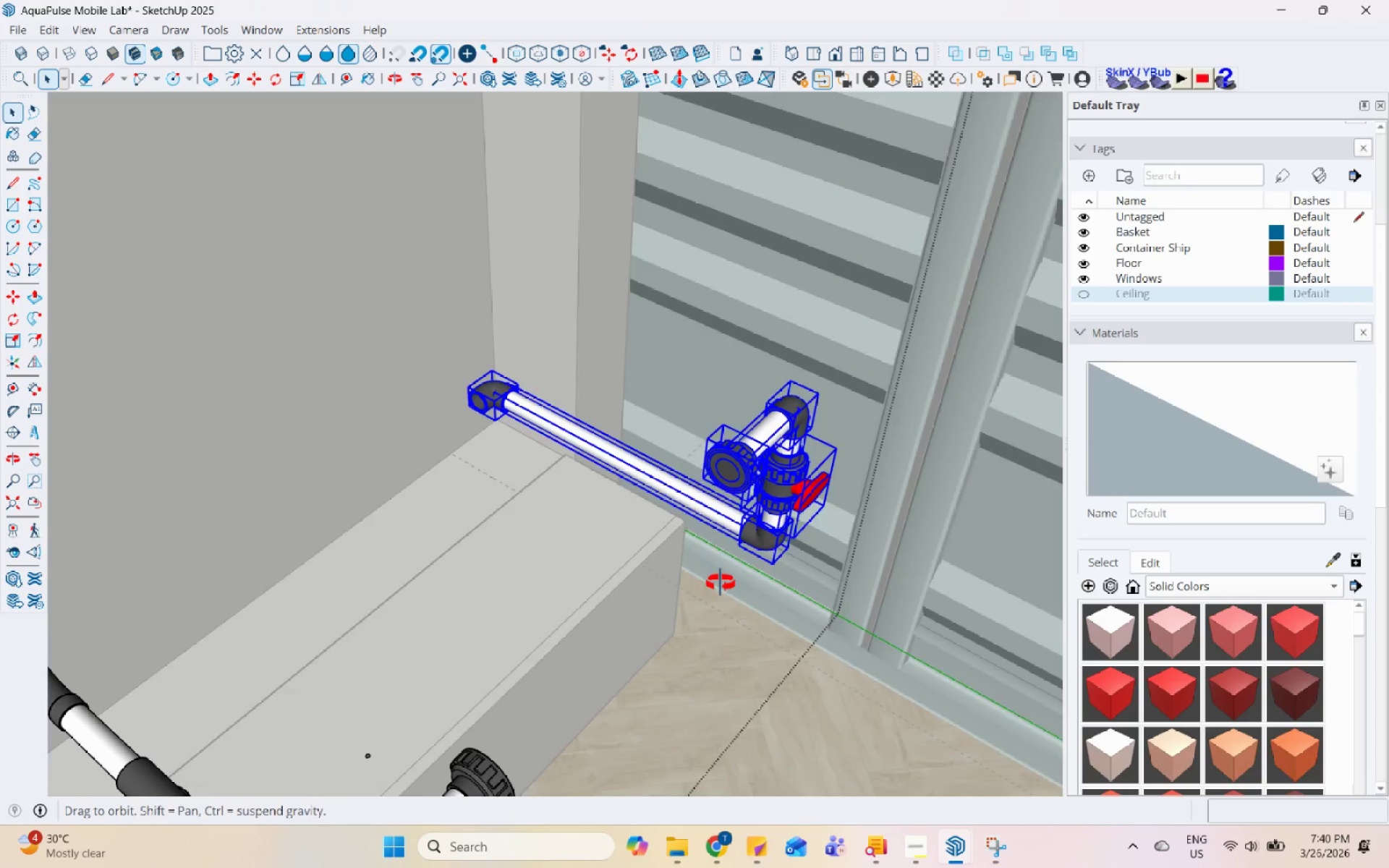 
scroll: coordinate [690, 603], scroll_direction: down, amount: 4.0
 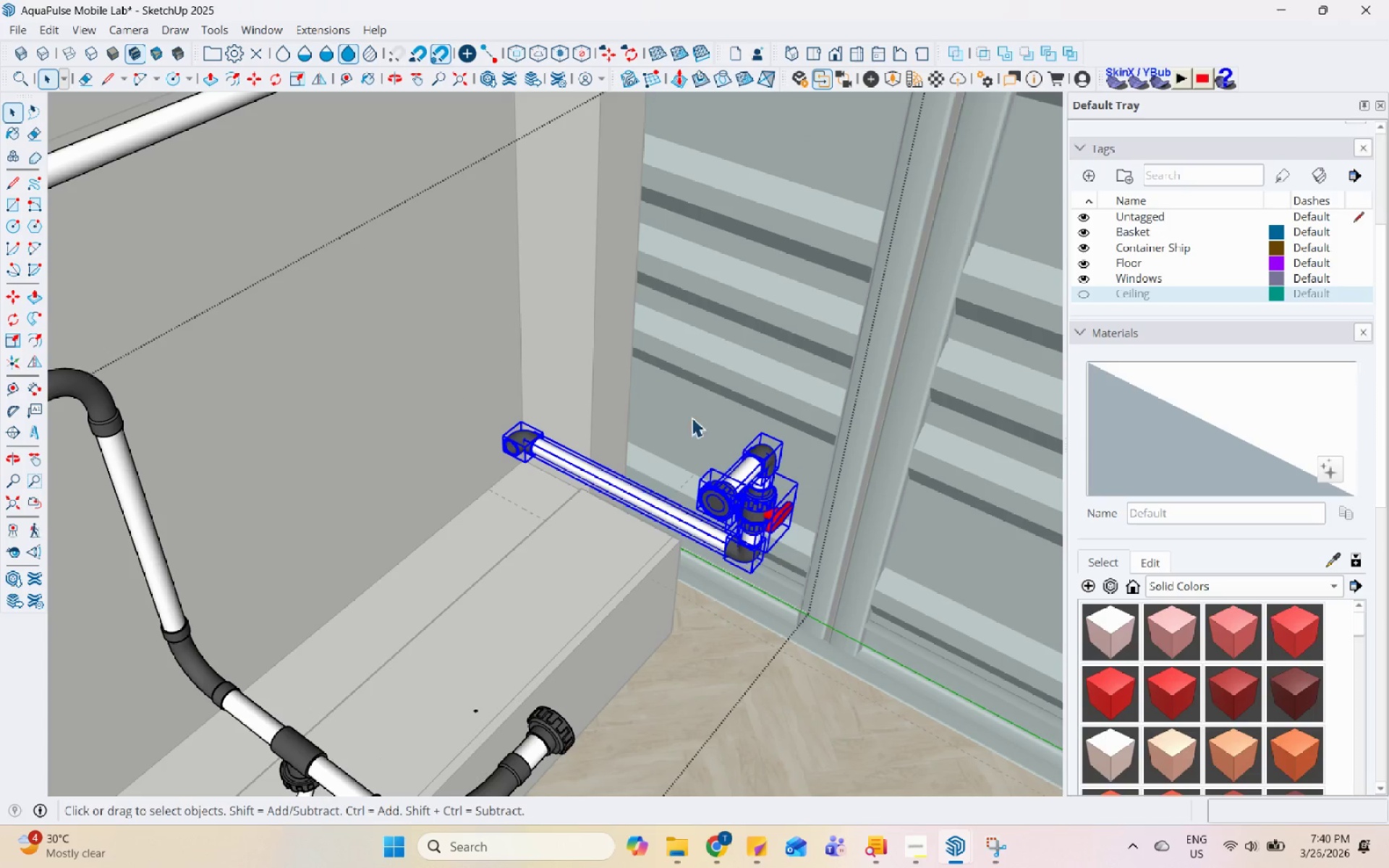 
left_click_drag(start_coordinate=[681, 396], to_coordinate=[819, 667])
 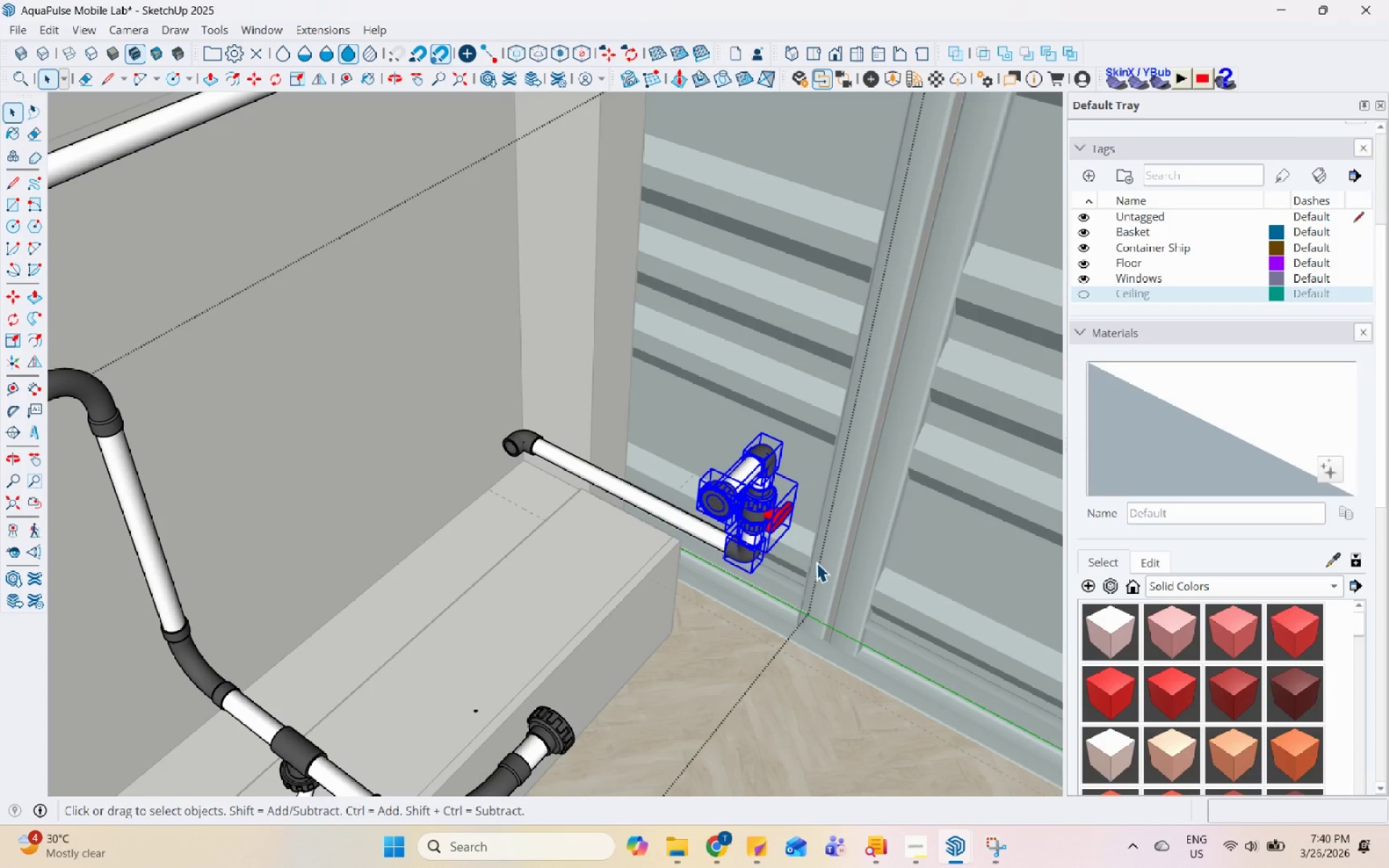 
scroll: coordinate [816, 562], scroll_direction: up, amount: 3.0
 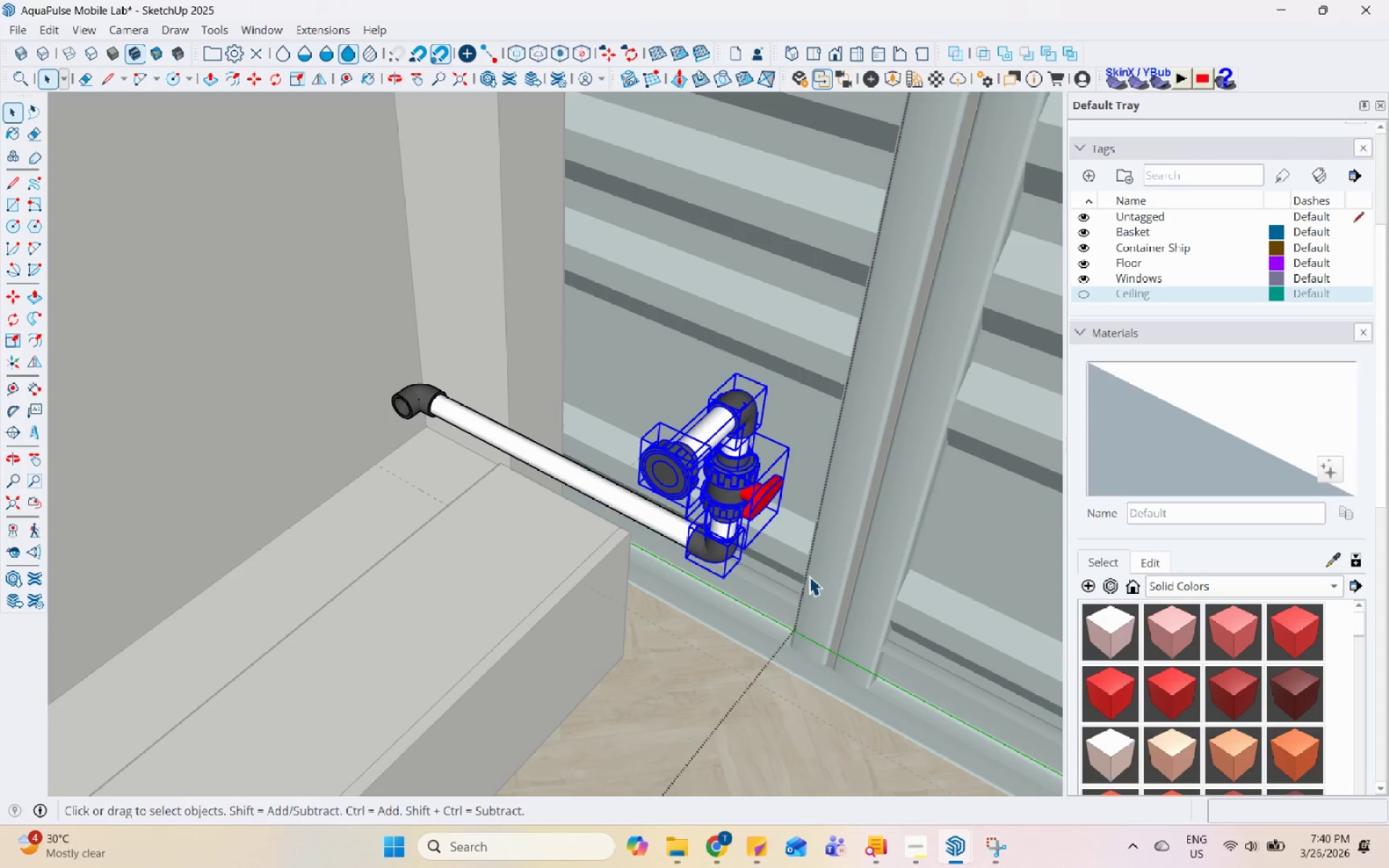 
key(M)
 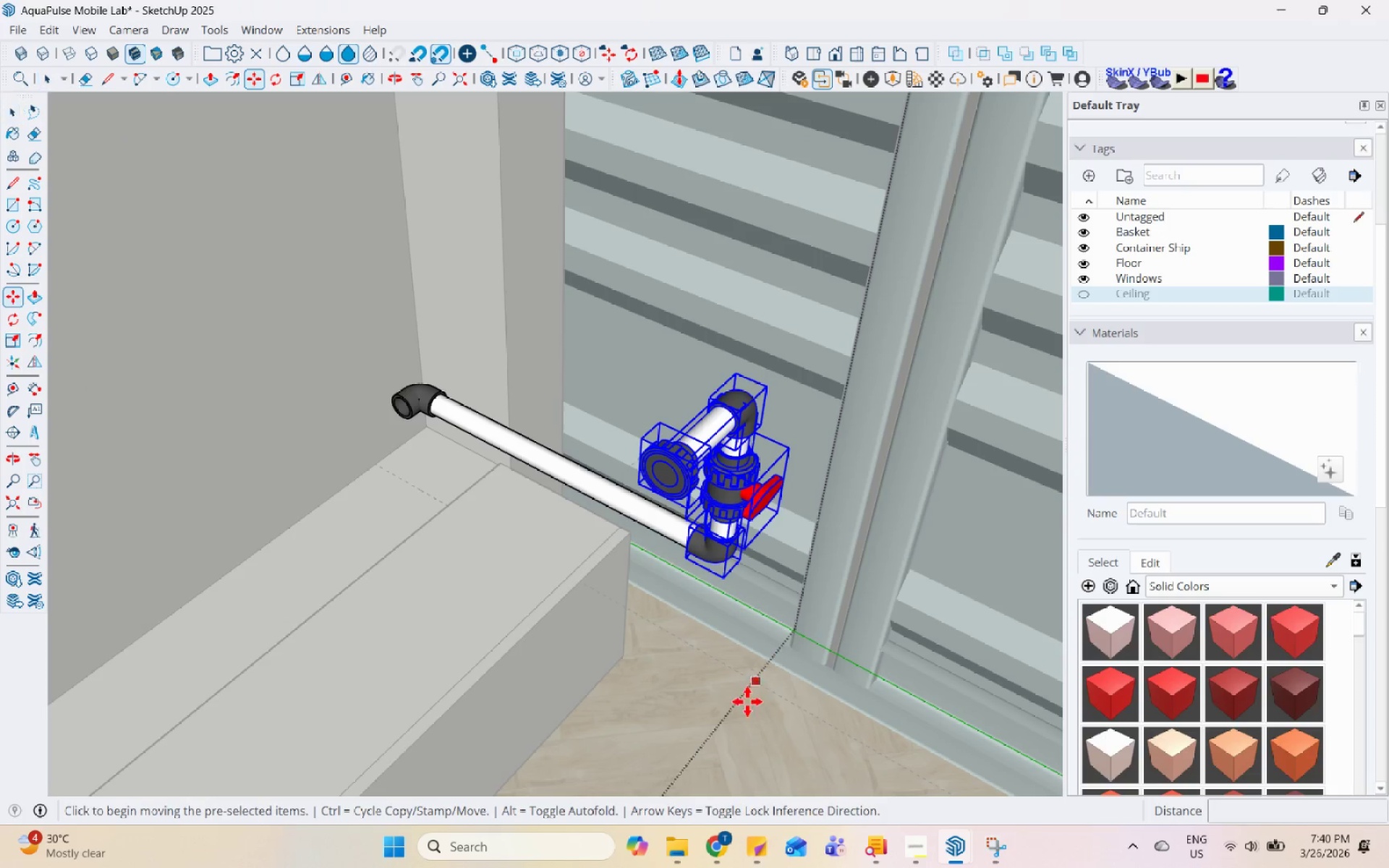 
left_click_drag(start_coordinate=[747, 702], to_coordinate=[745, 697])
 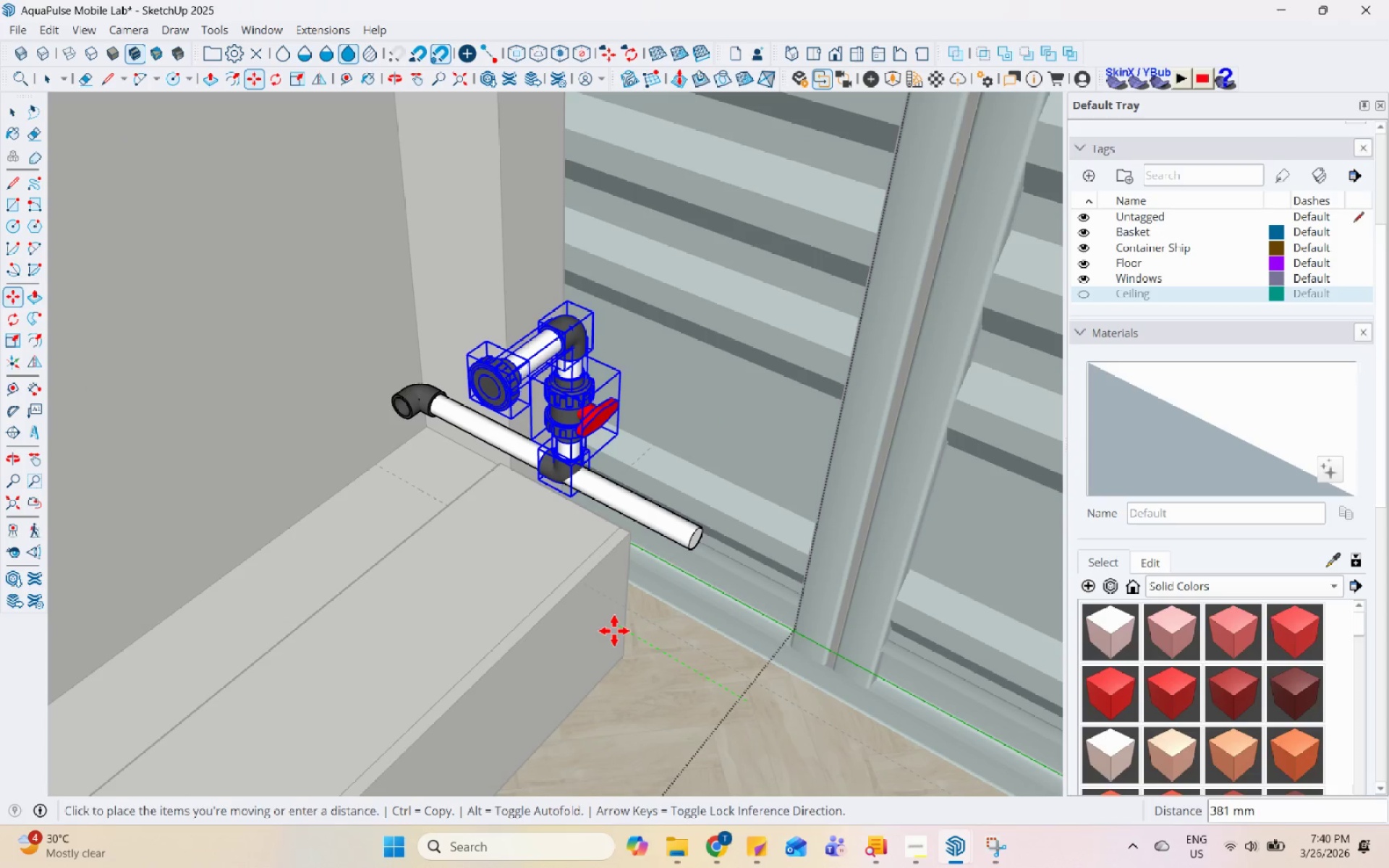 
left_click([614, 631])
 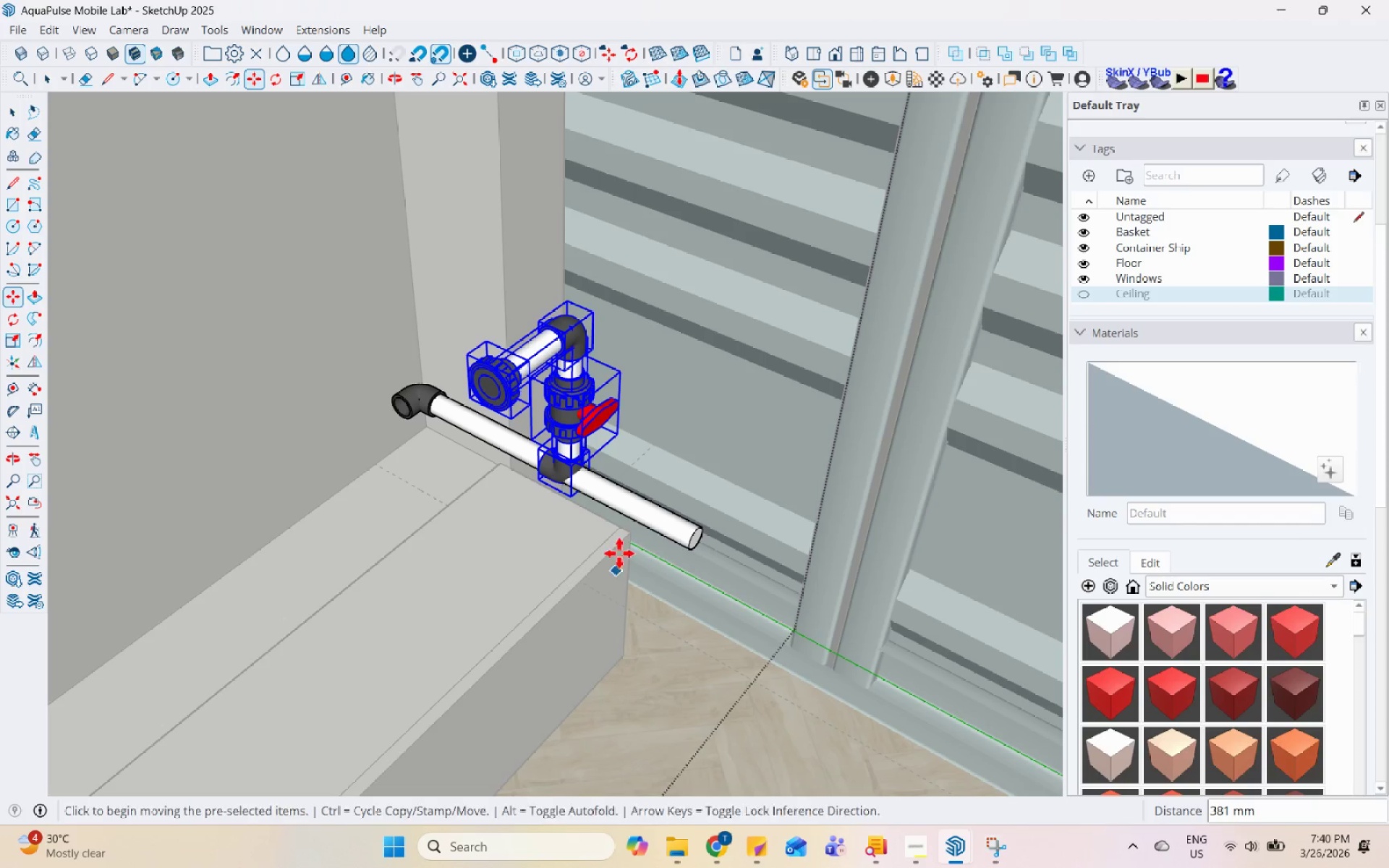 
key(Space)
 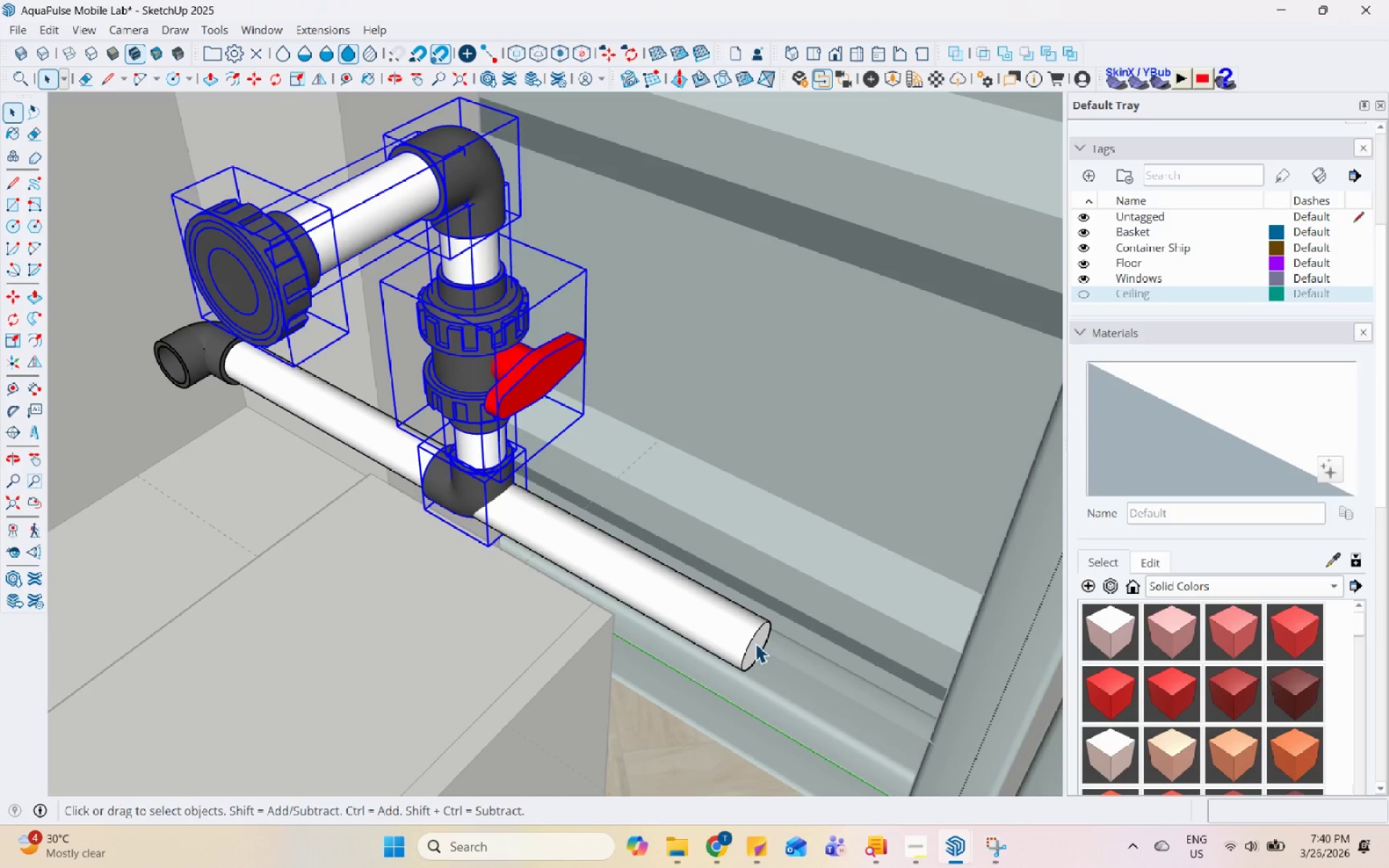 
scroll: coordinate [694, 600], scroll_direction: up, amount: 6.0
 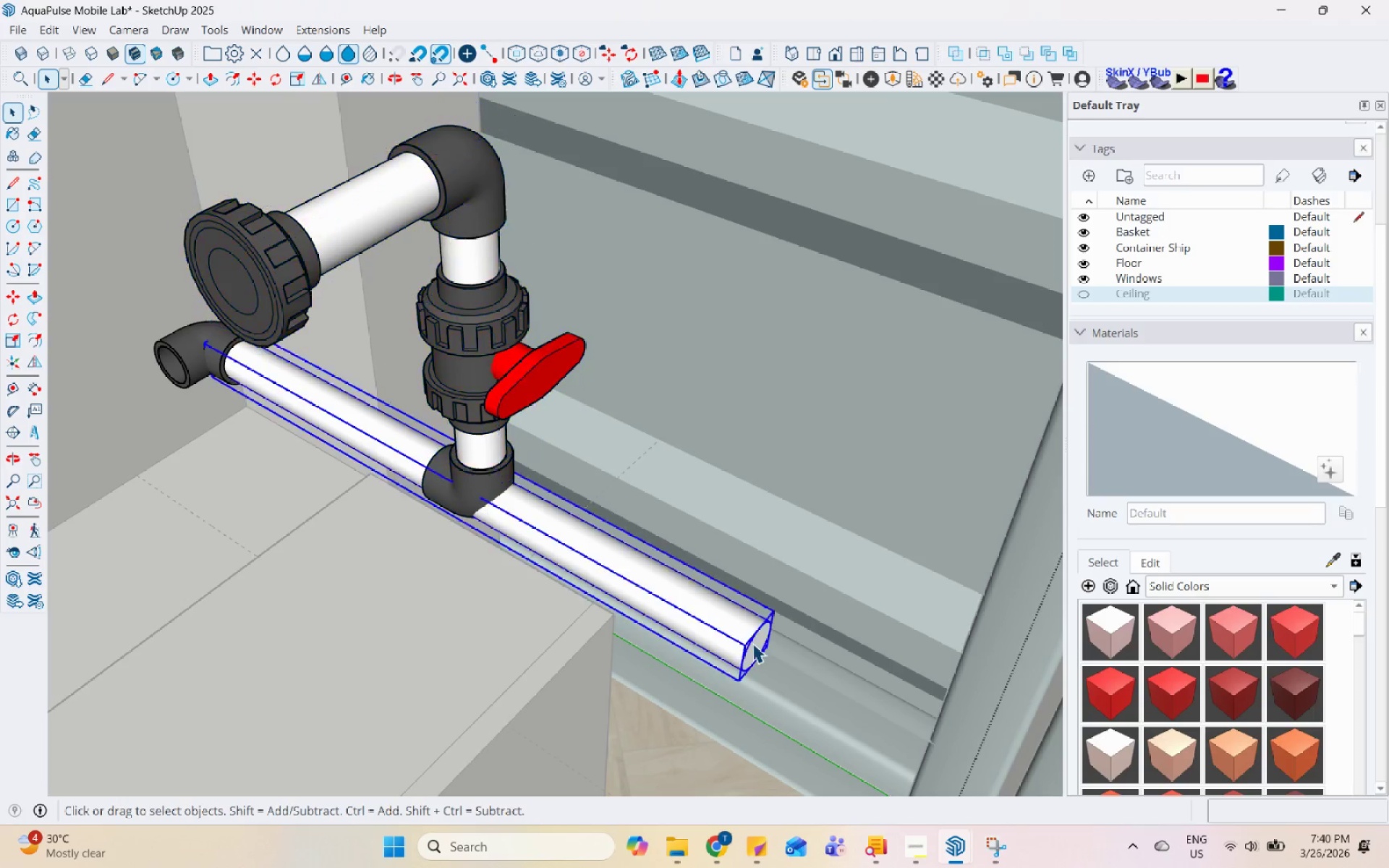 
double_click([752, 643])
 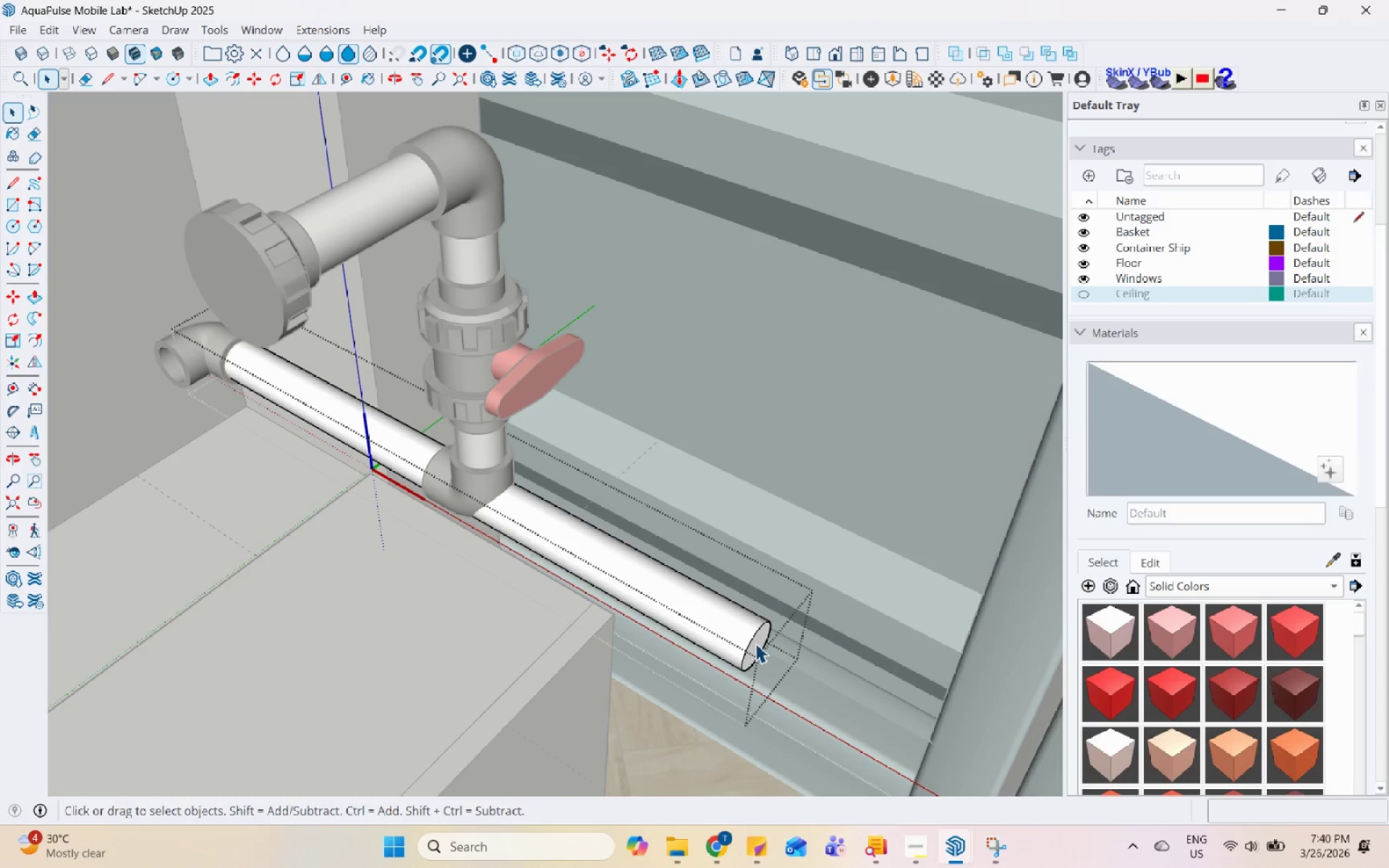 
triple_click([755, 643])
 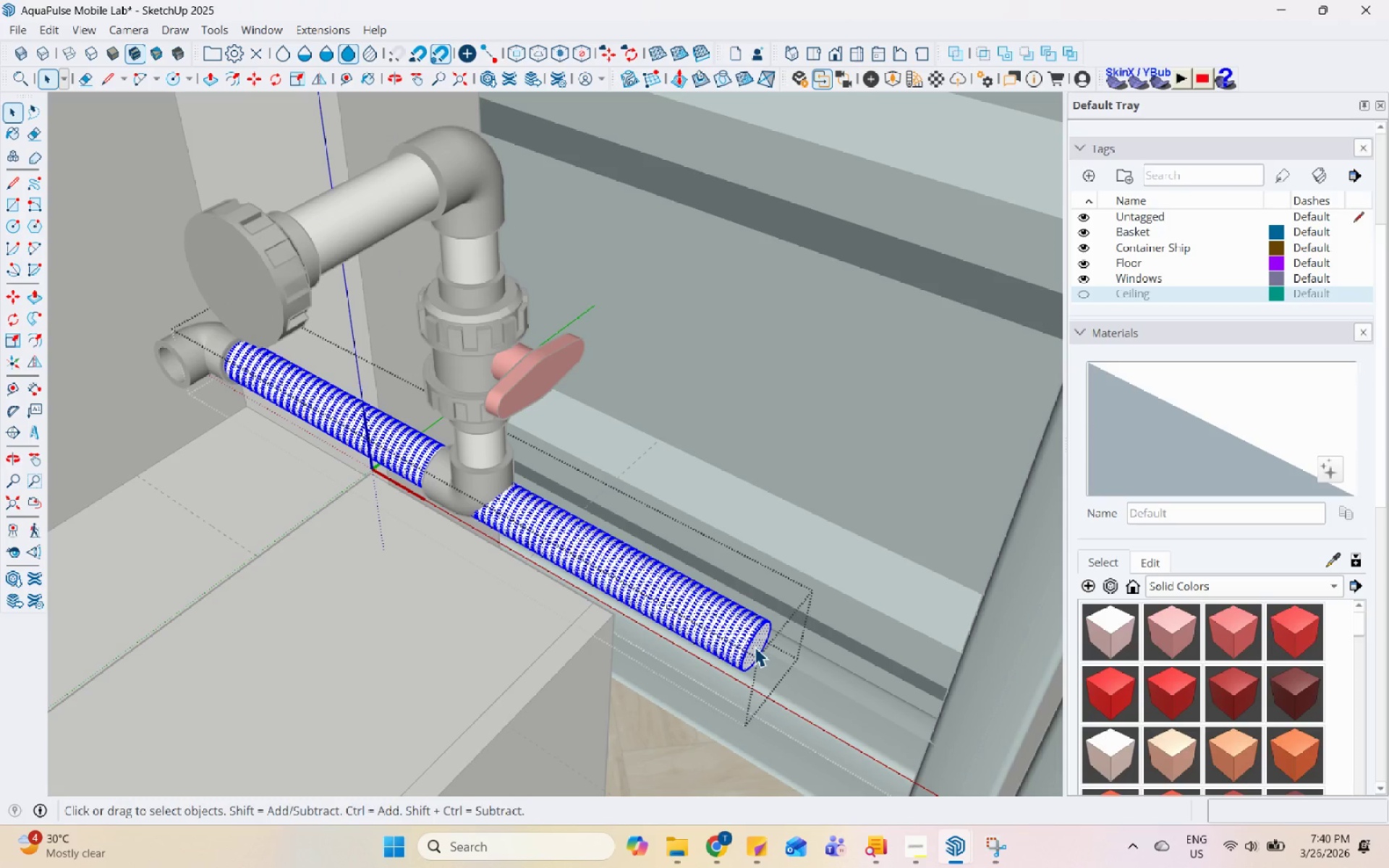 
left_click([755, 647])
 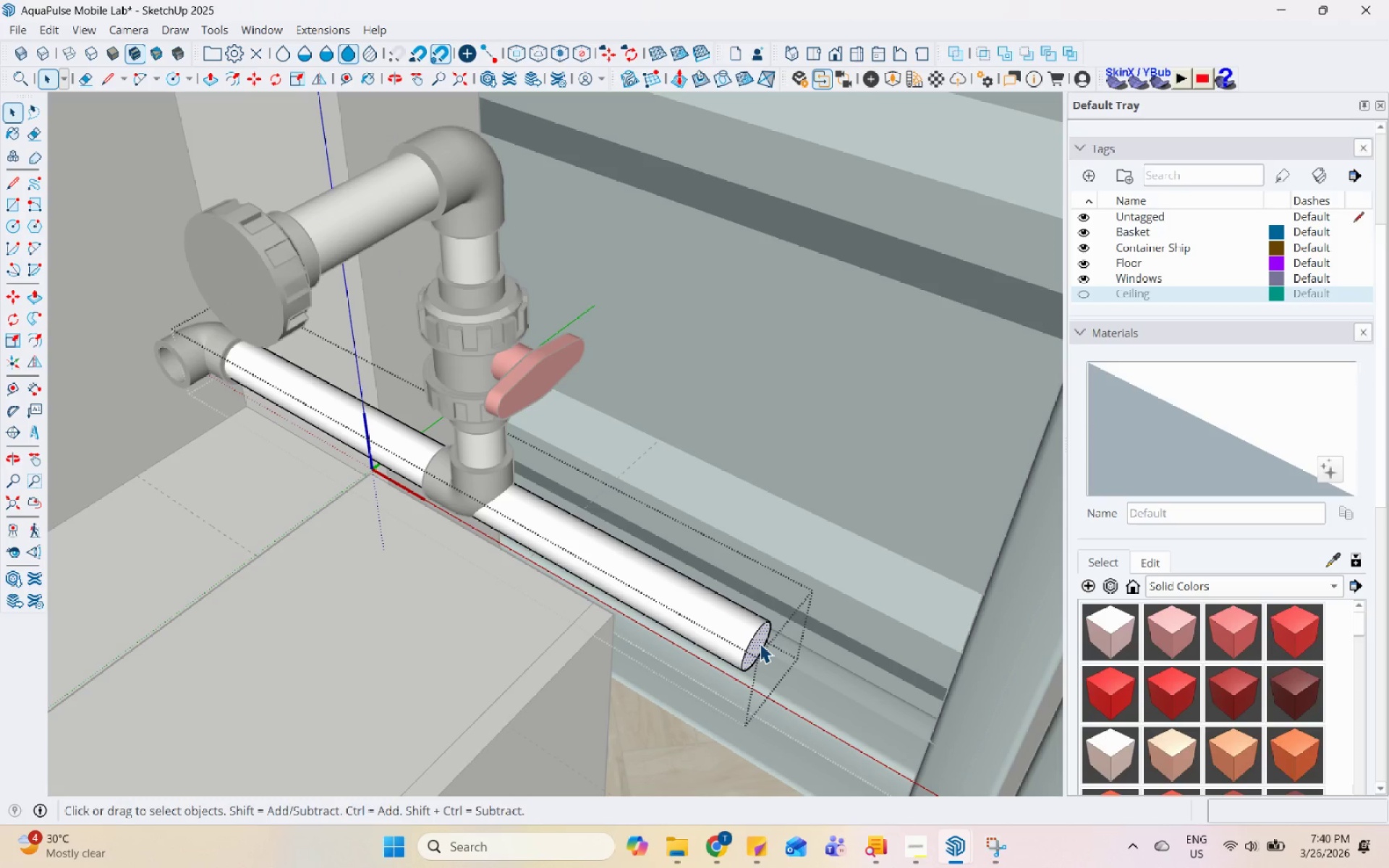 
key(P)
 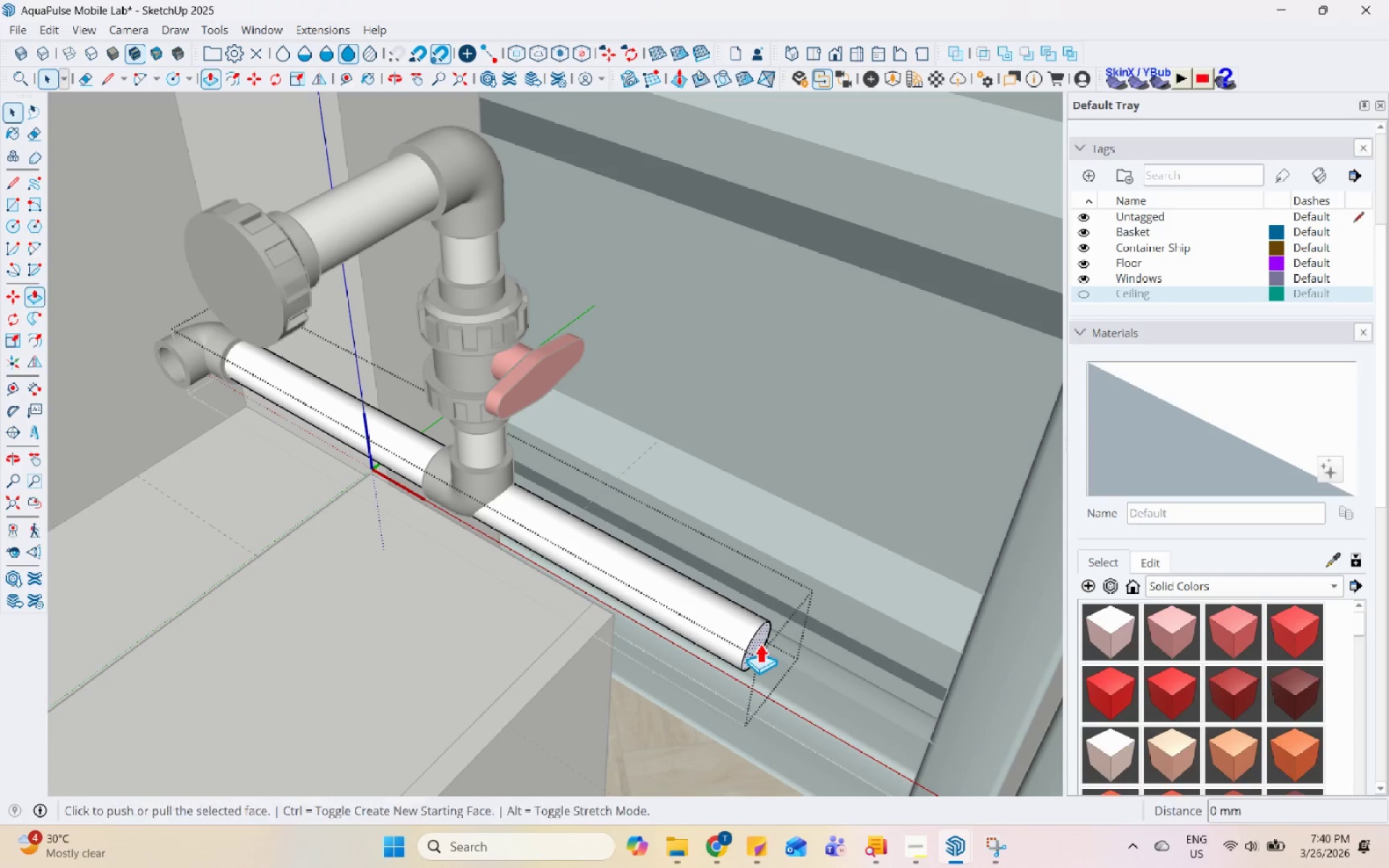 
left_click([760, 643])
 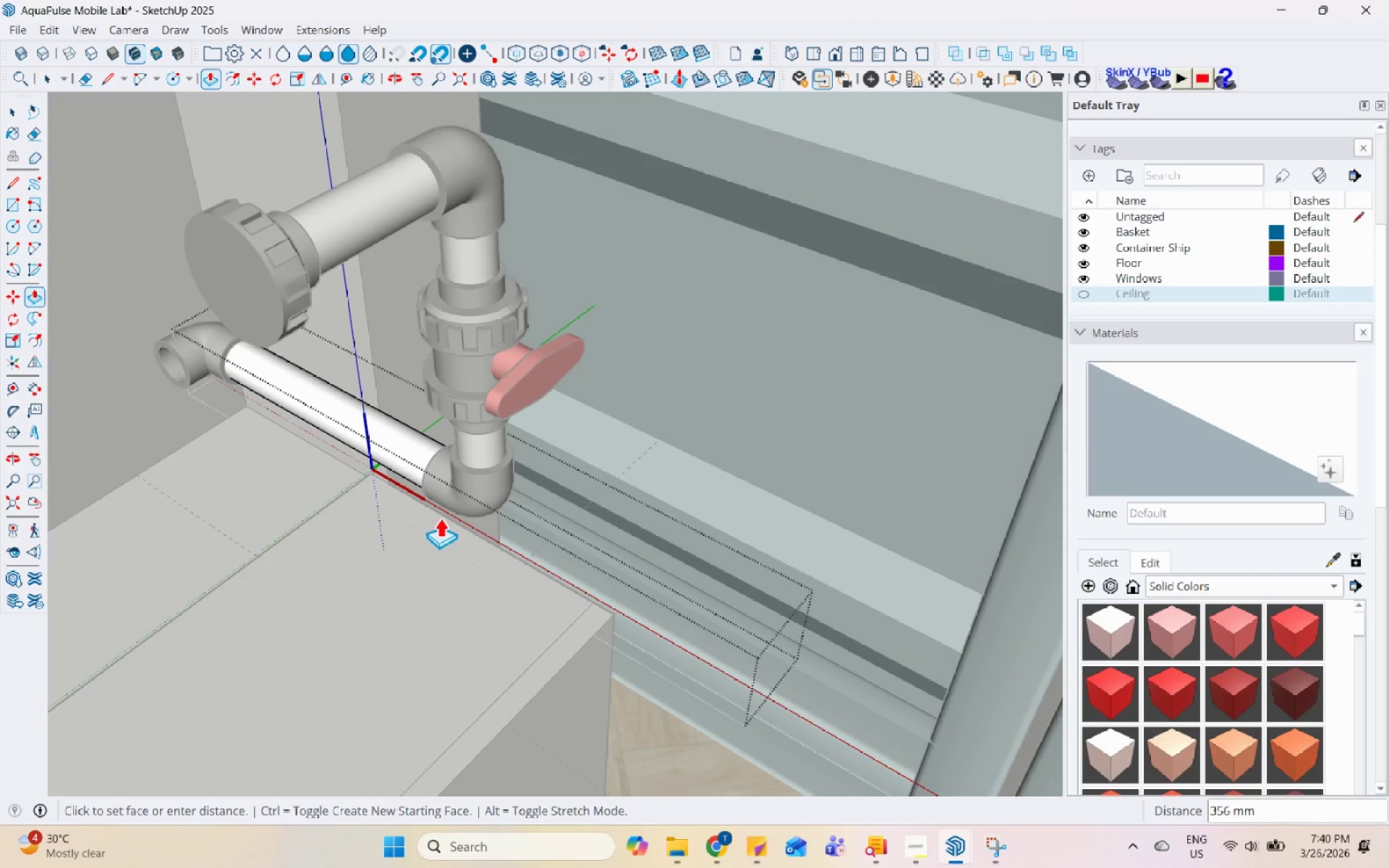 
left_click([436, 511])
 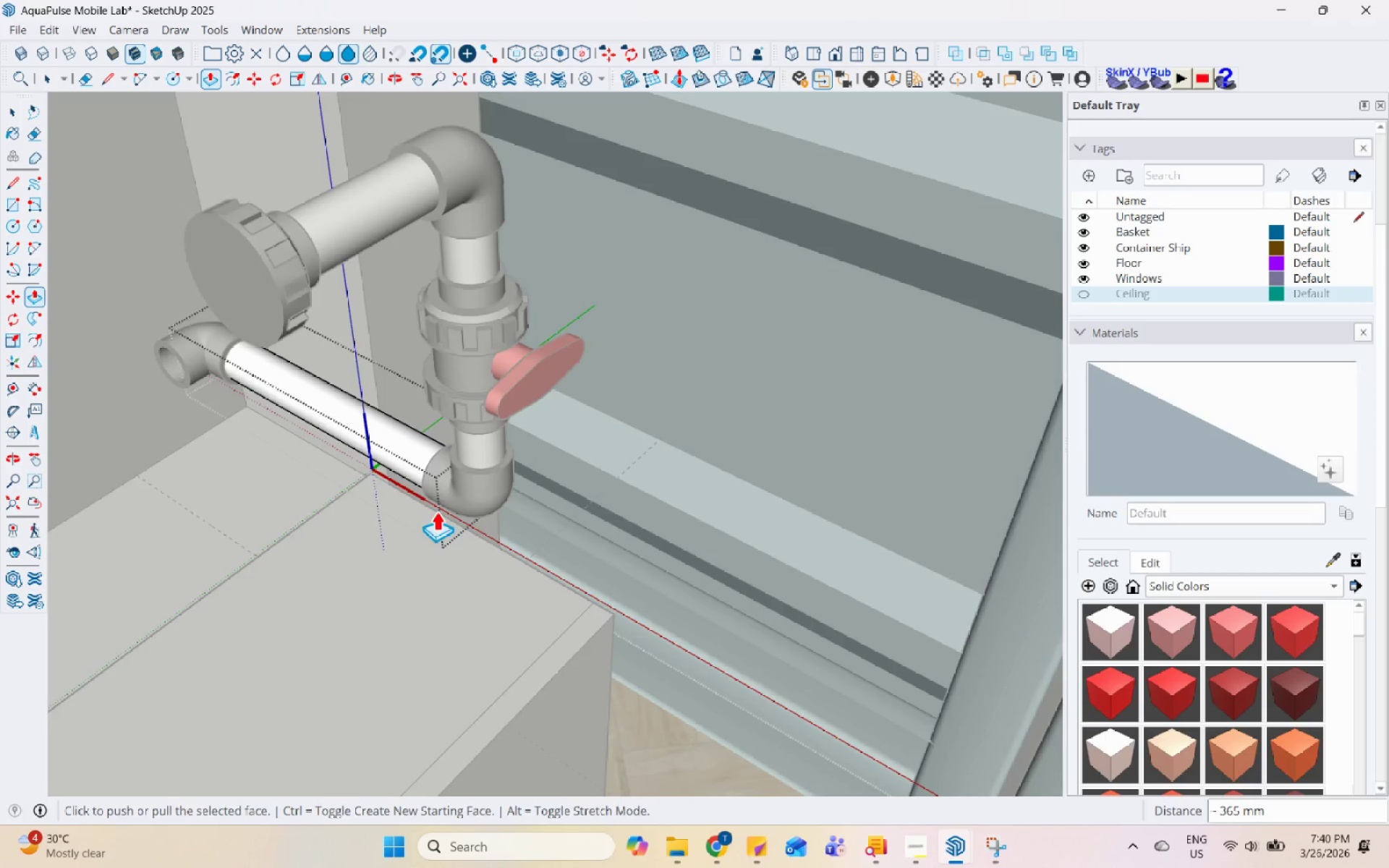 
hold_key(key=Space, duration=0.3)
 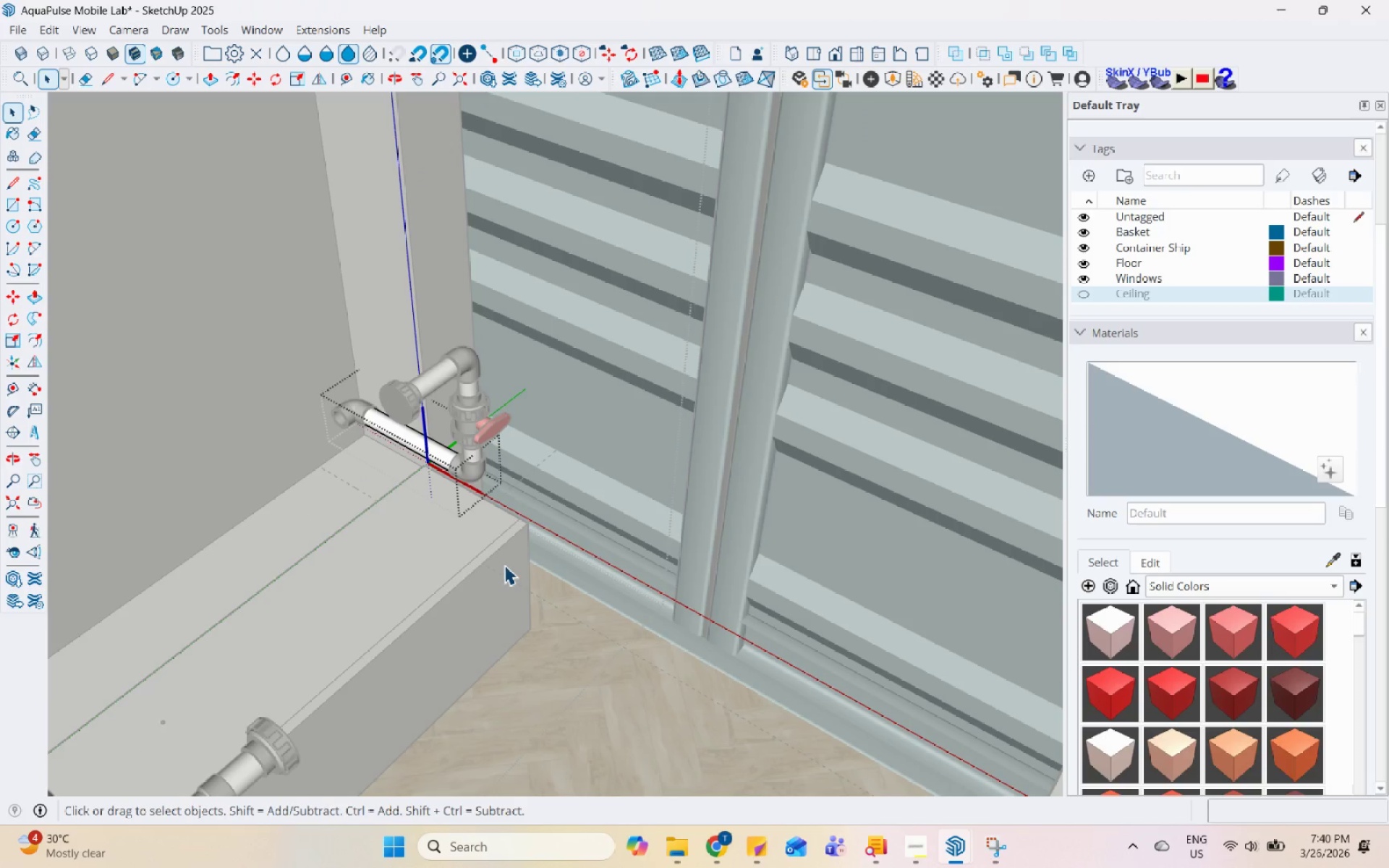 
key(Escape)
 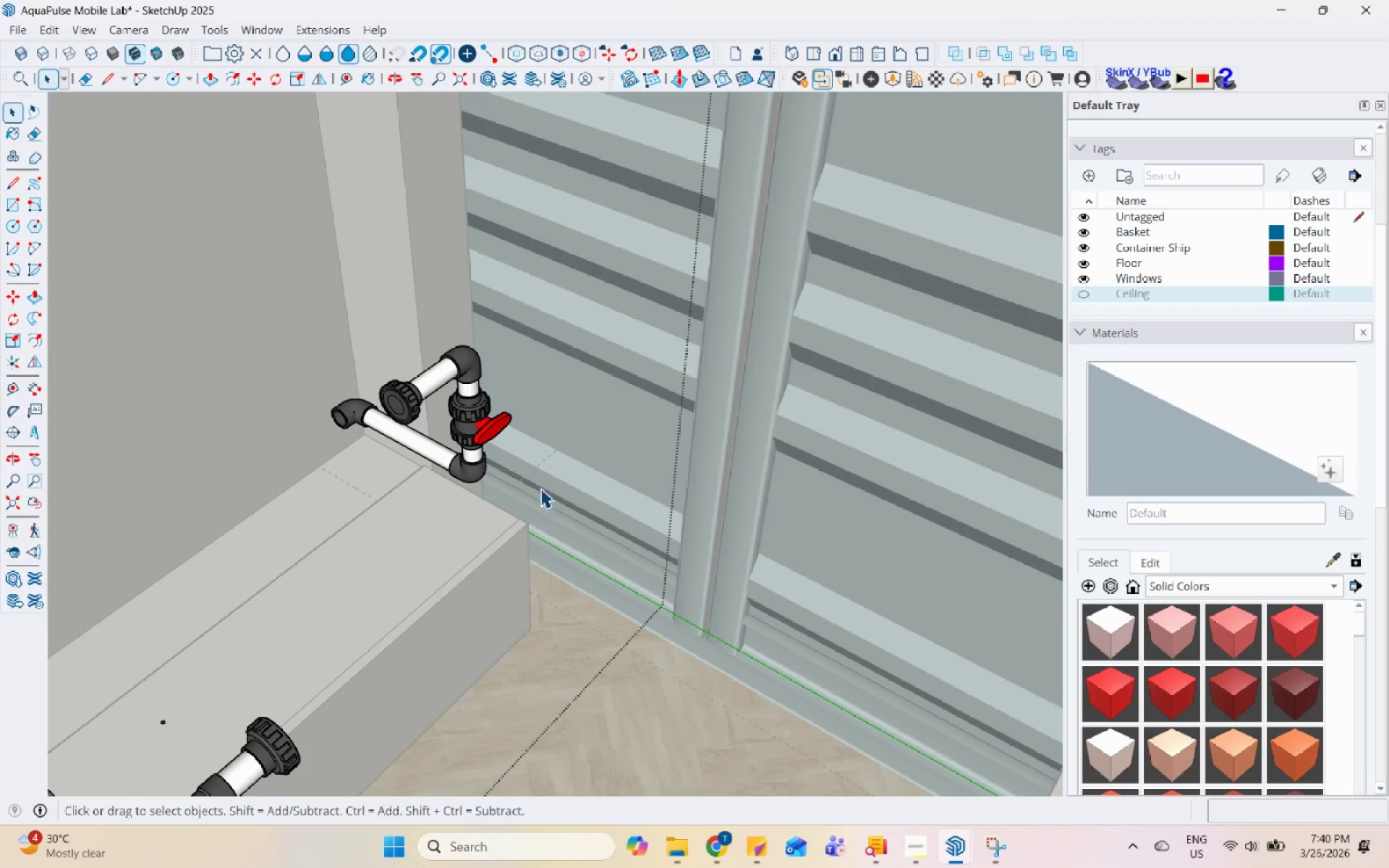 
scroll: coordinate [483, 511], scroll_direction: down, amount: 15.0
 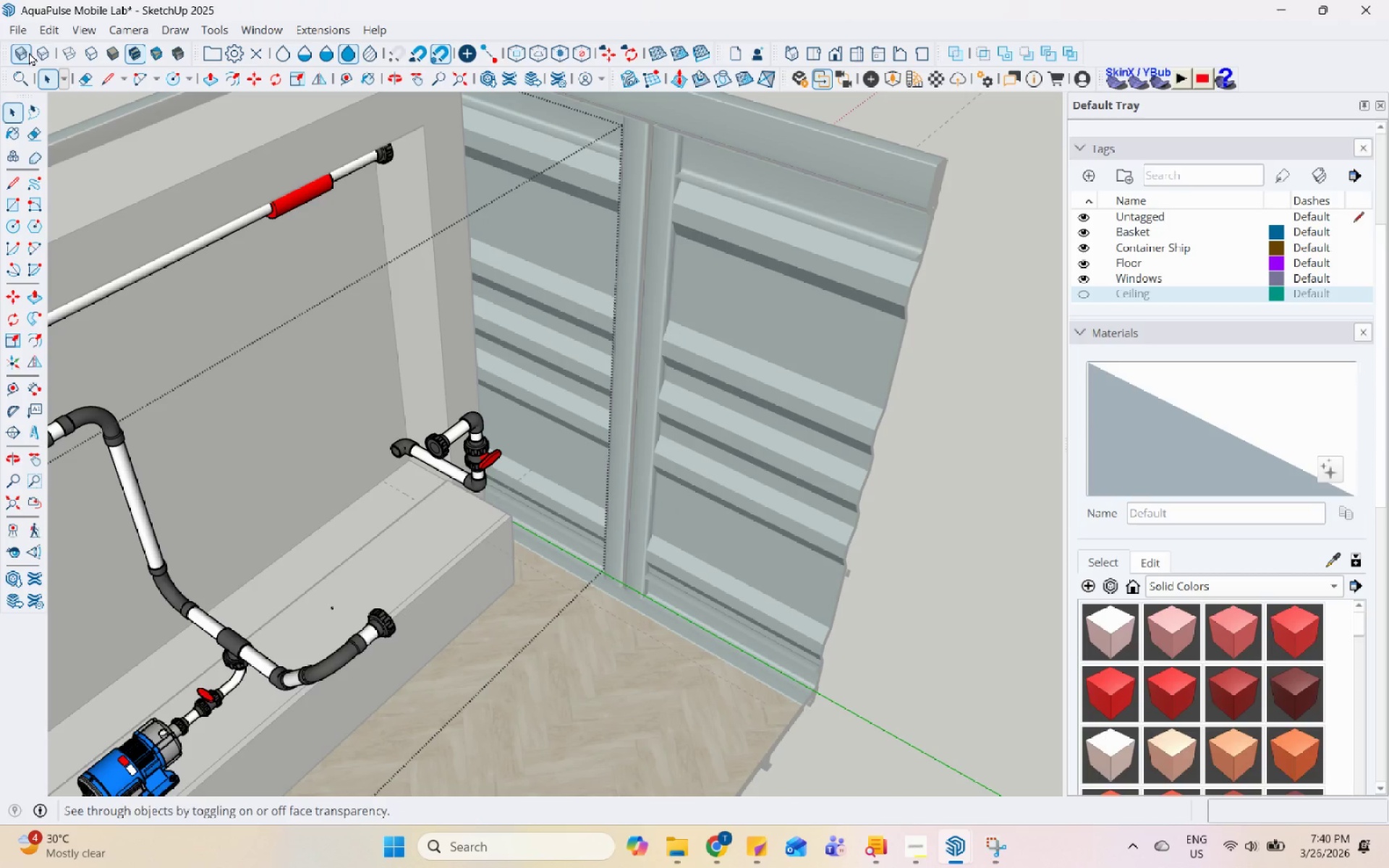 
left_click([46, 25])
 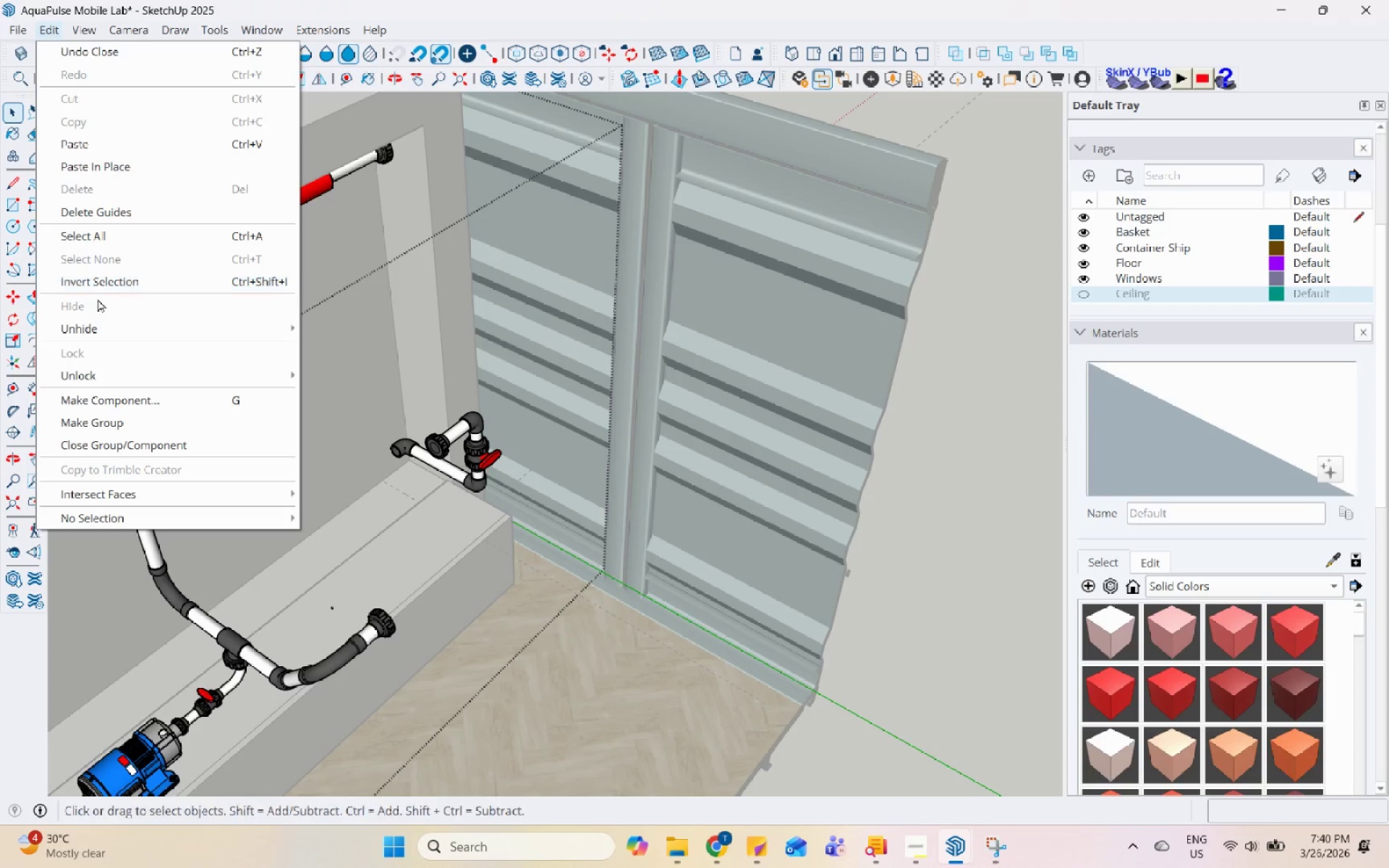 
left_click([101, 329])
 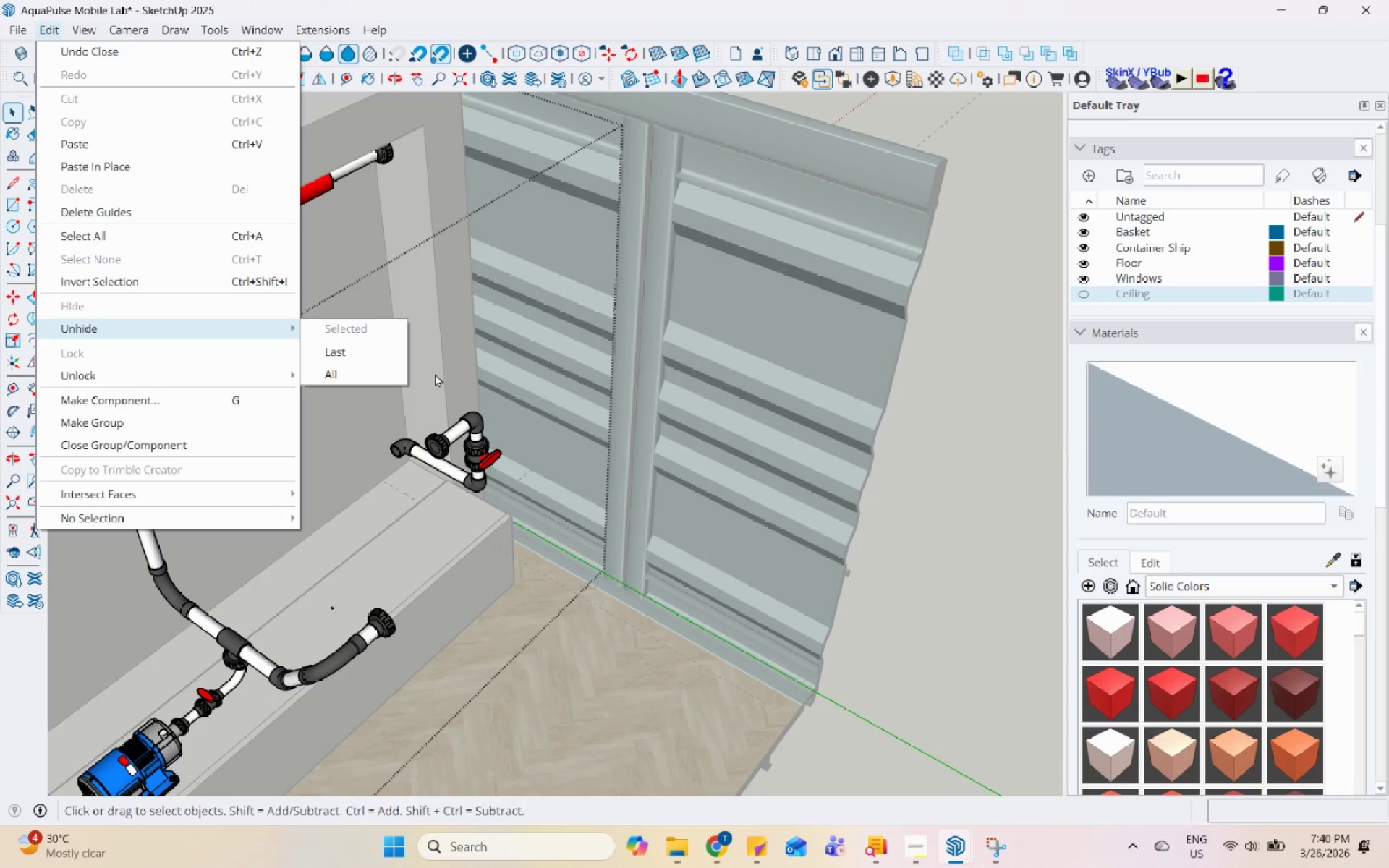 
left_click([374, 352])
 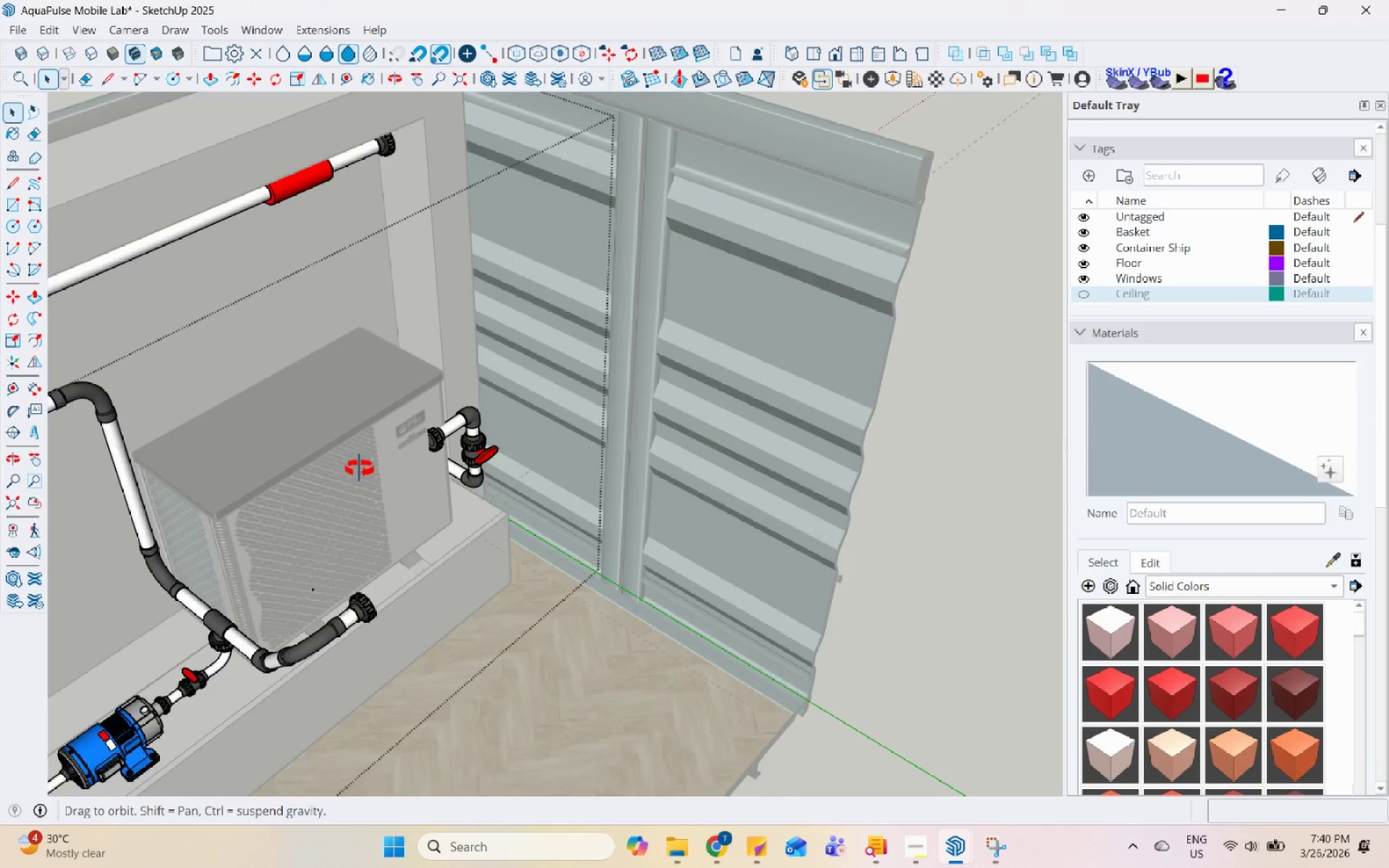 
scroll: coordinate [467, 458], scroll_direction: up, amount: 9.0
 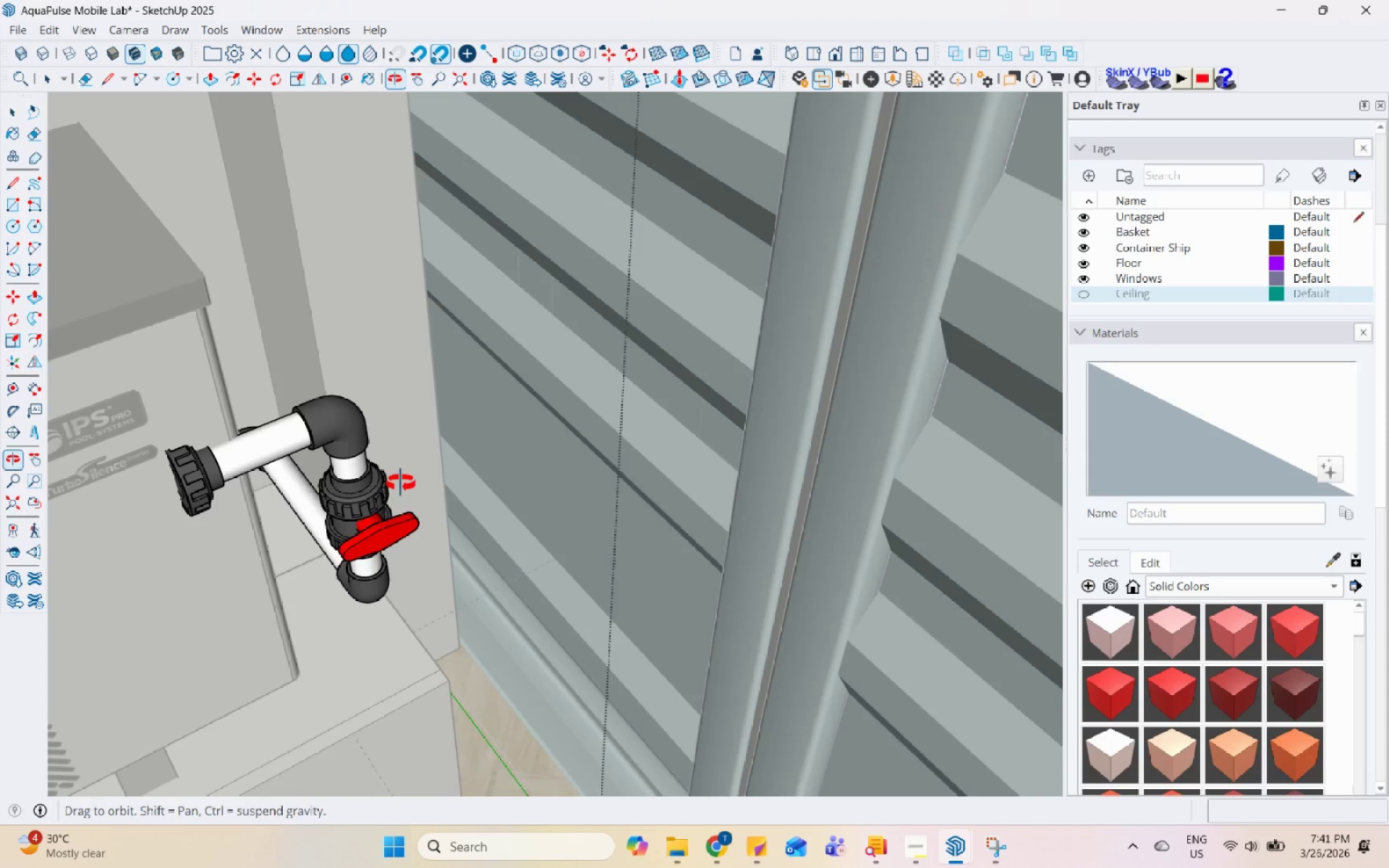 
scroll: coordinate [472, 435], scroll_direction: down, amount: 5.0
 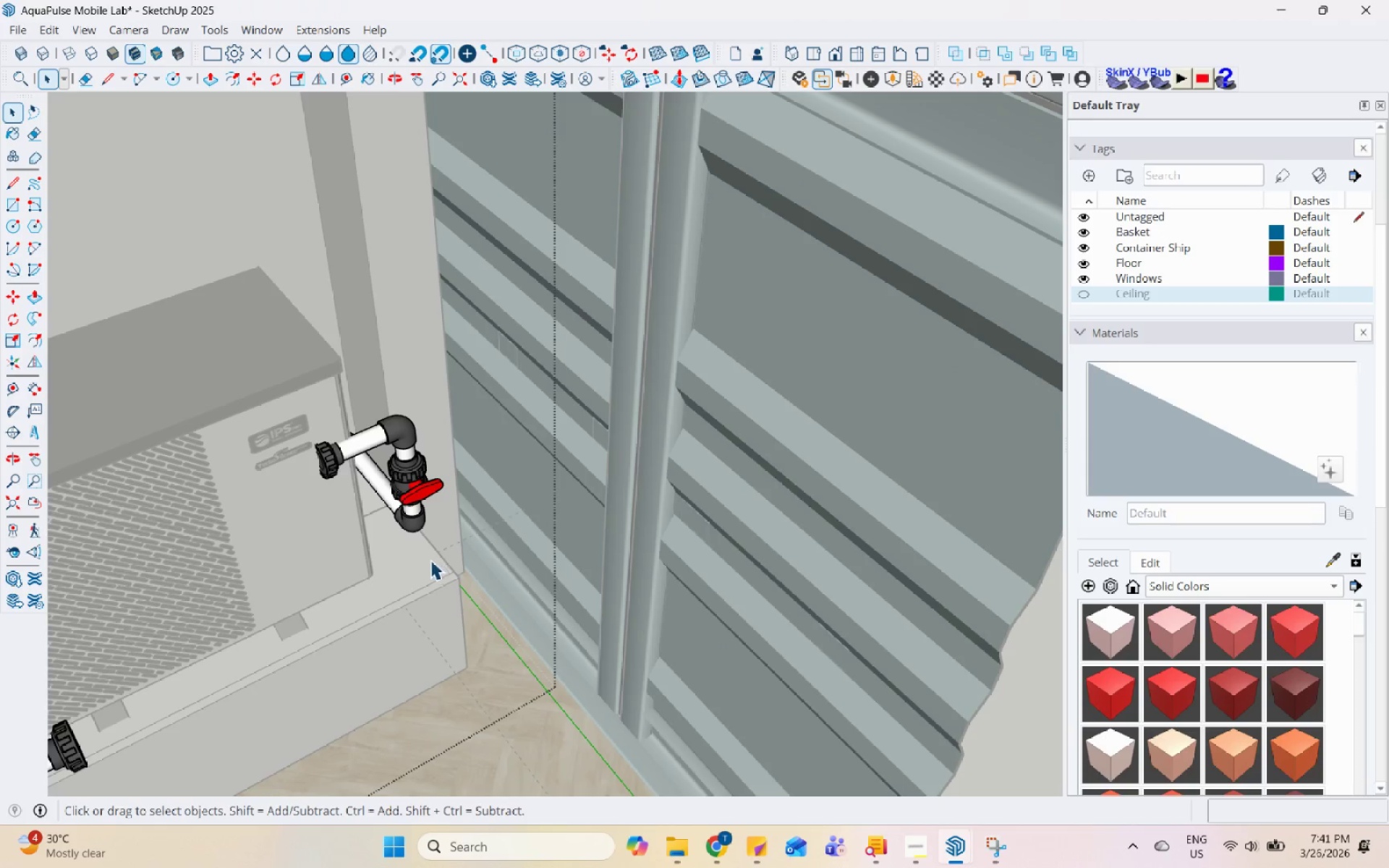 
left_click_drag(start_coordinate=[452, 567], to_coordinate=[327, 373])
 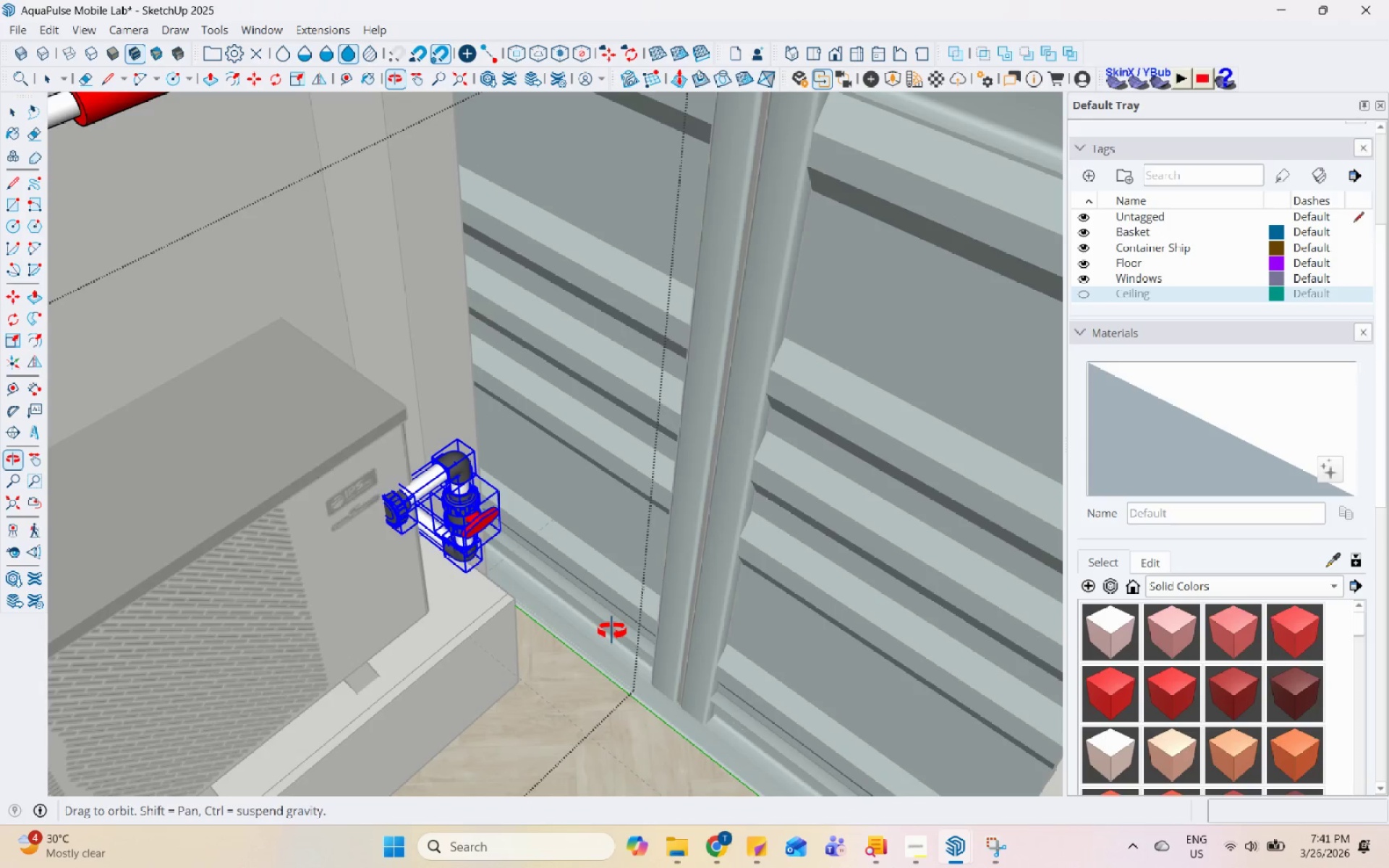 
left_click_drag(start_coordinate=[569, 663], to_coordinate=[385, 427])
 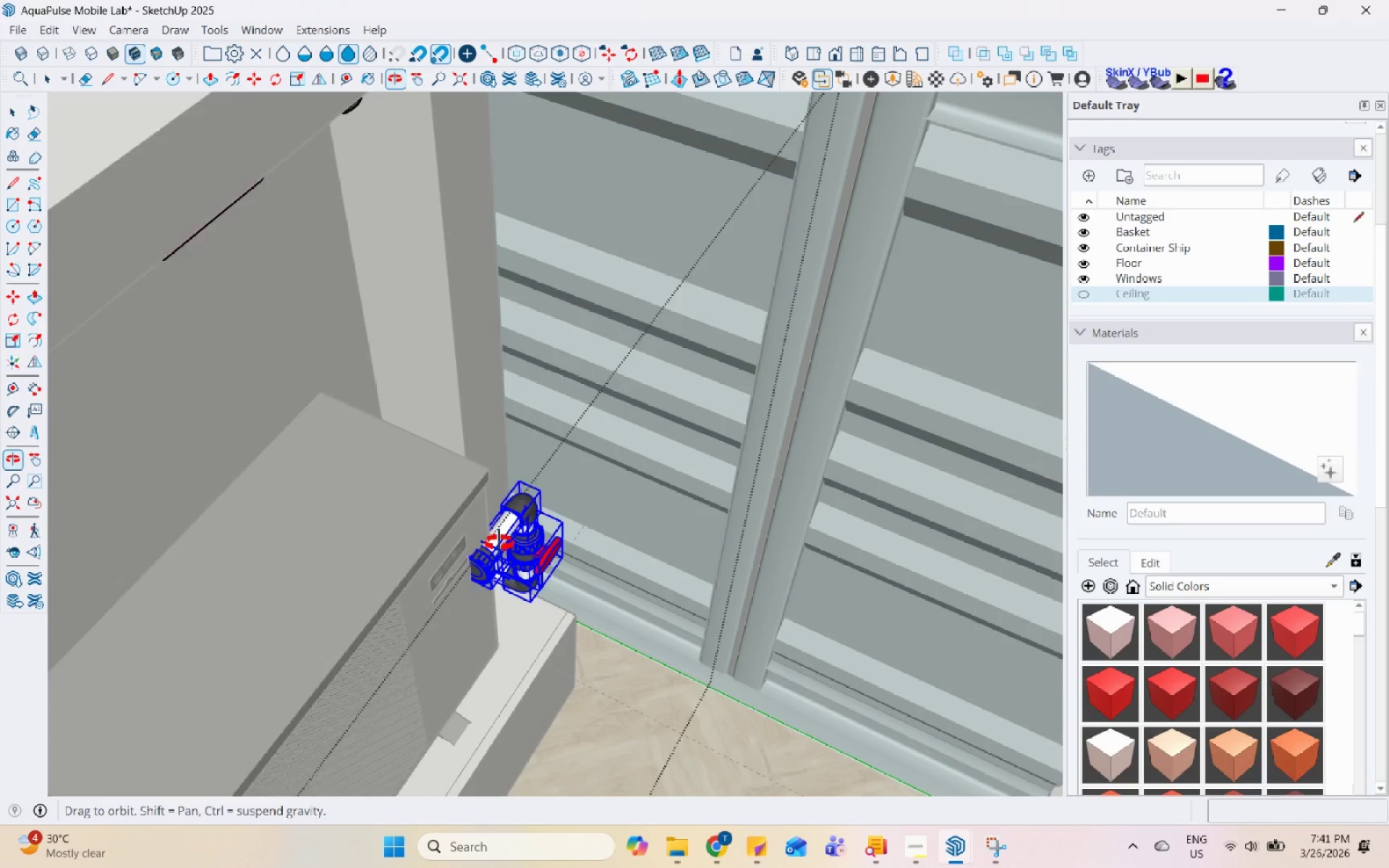 
scroll: coordinate [549, 522], scroll_direction: up, amount: 4.0
 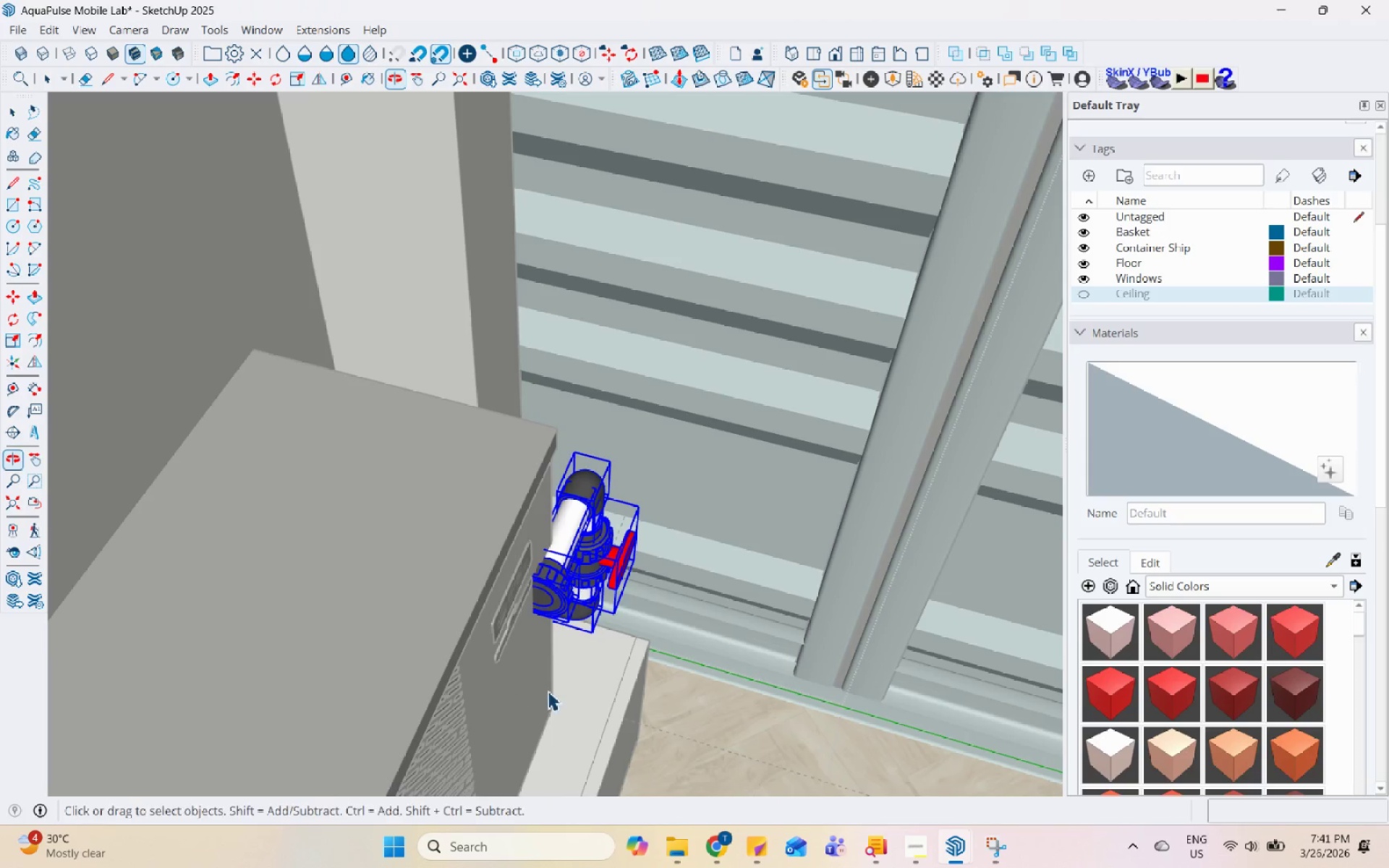 
left_click_drag(start_coordinate=[636, 691], to_coordinate=[522, 407])
 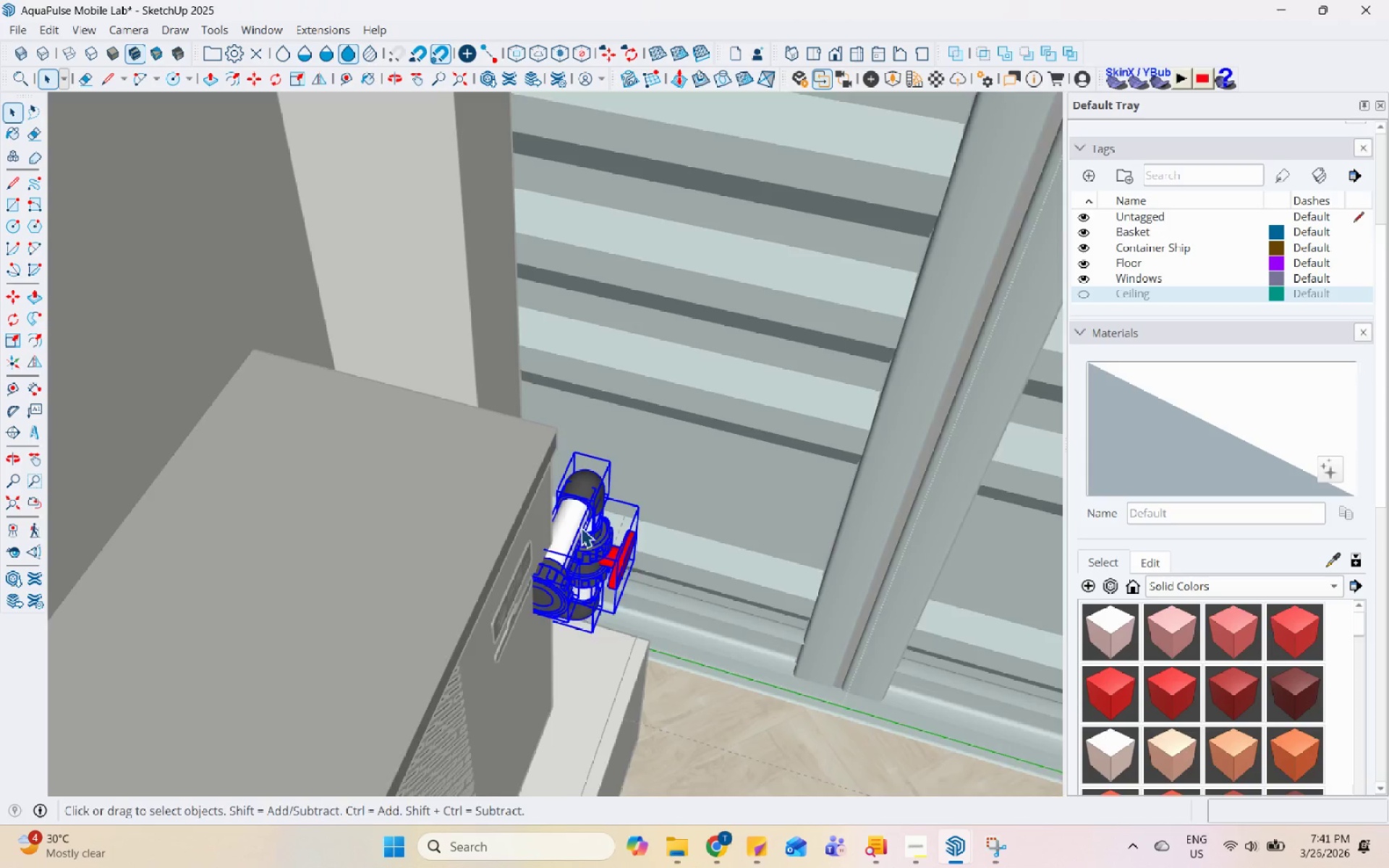 
scroll: coordinate [581, 527], scroll_direction: up, amount: 1.0
 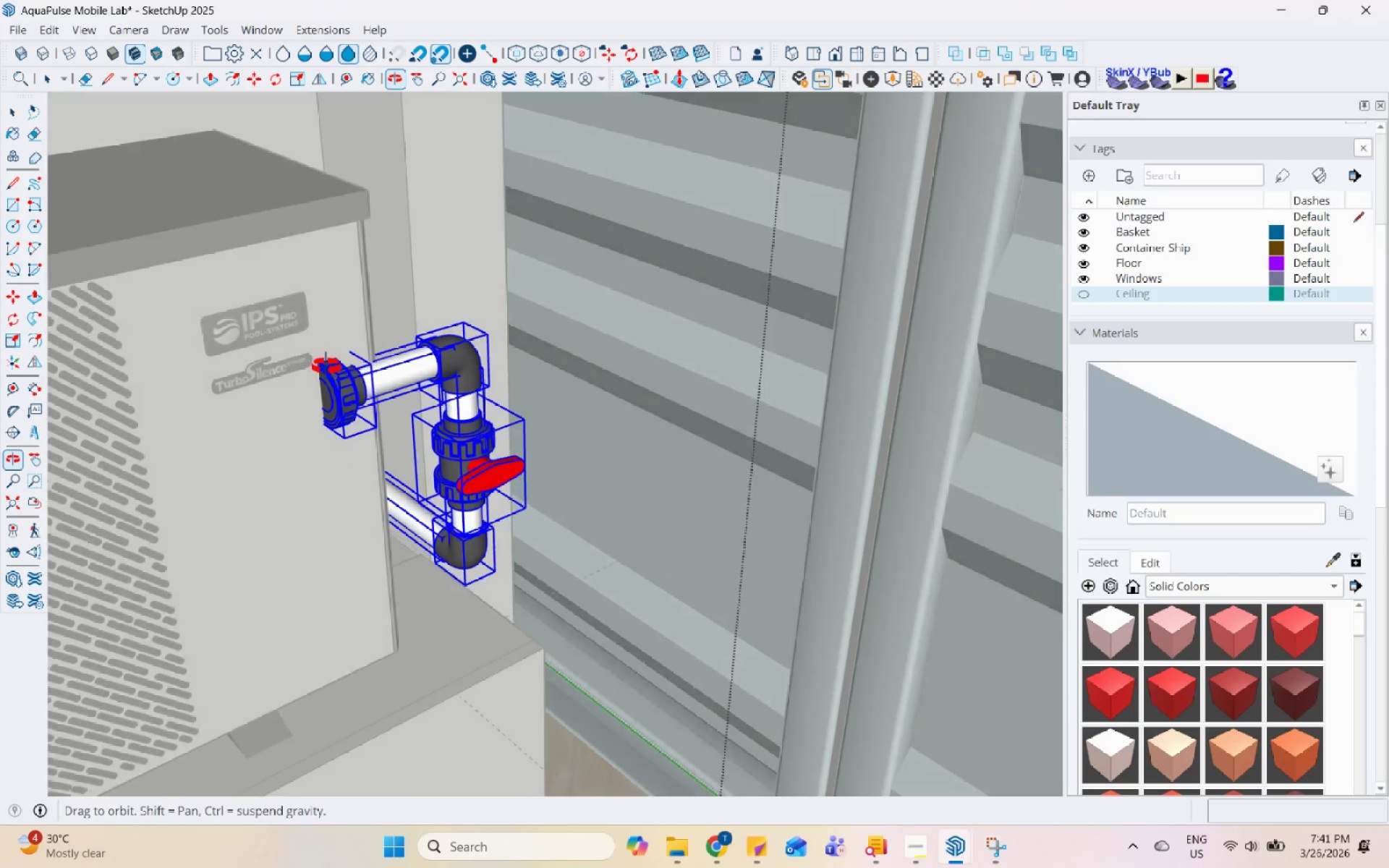 
hold_key(key=ShiftLeft, duration=0.56)
left_click([432, 499])
 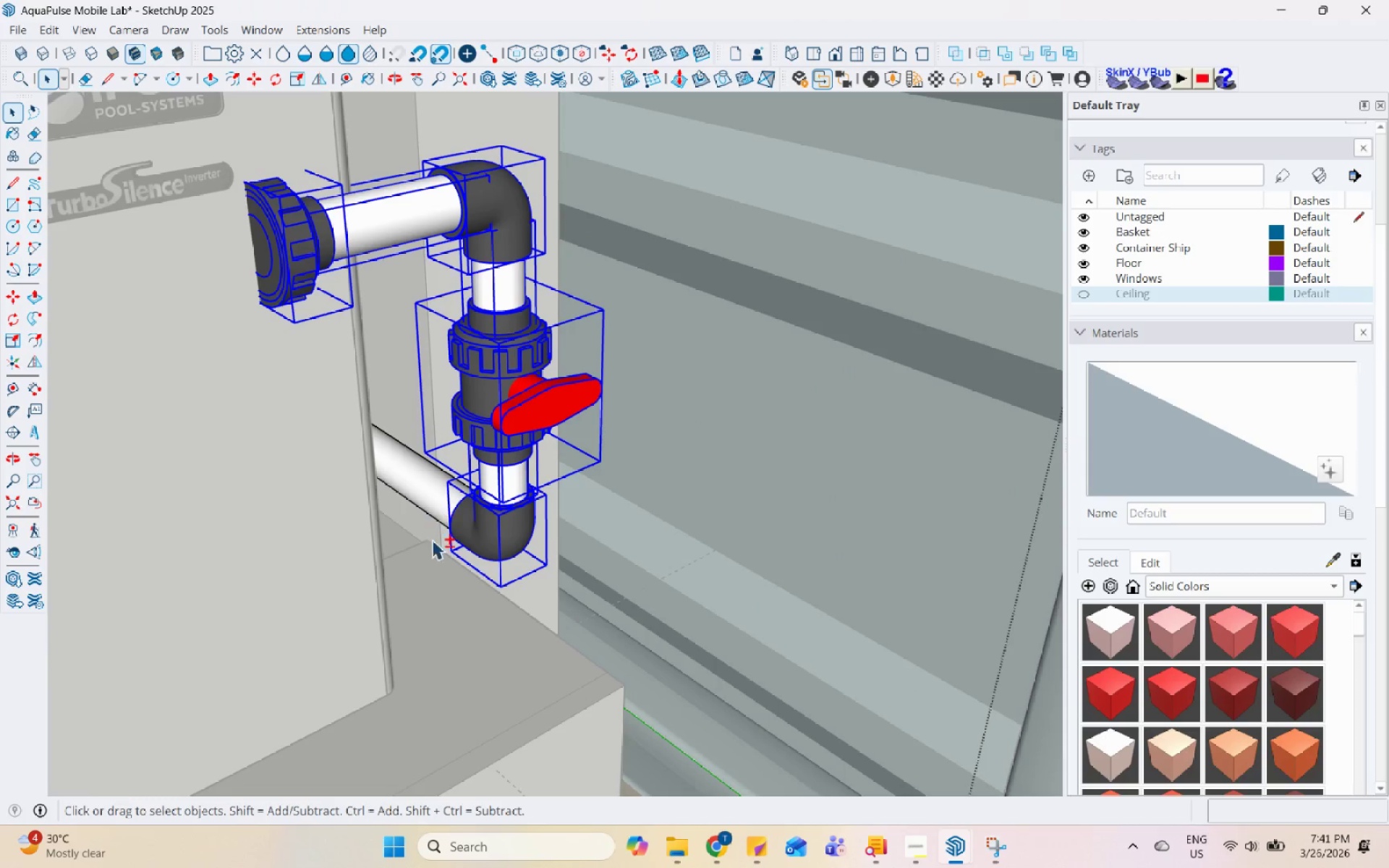 
scroll: coordinate [410, 584], scroll_direction: up, amount: 4.0
 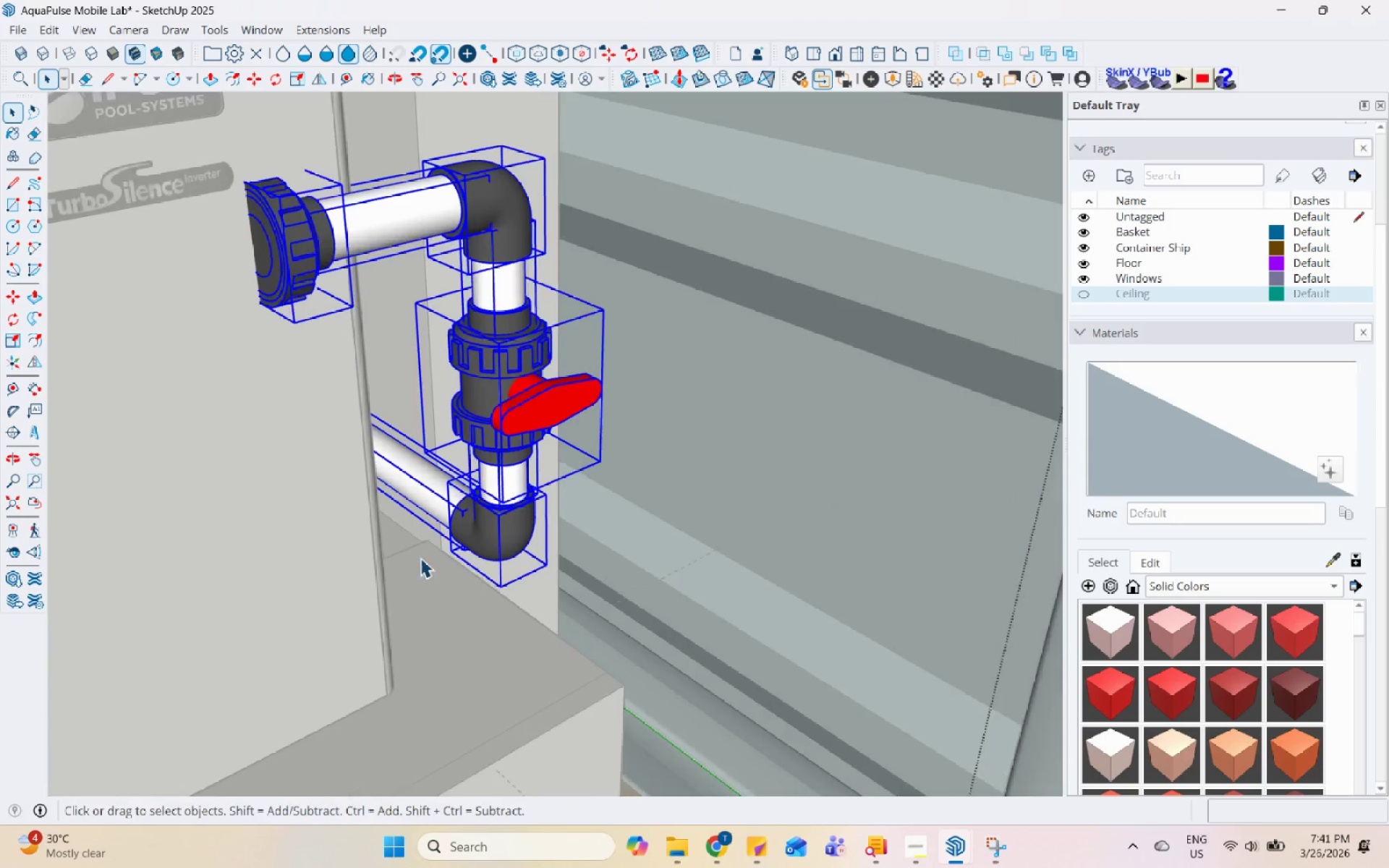 
scroll: coordinate [464, 594], scroll_direction: down, amount: 5.0
 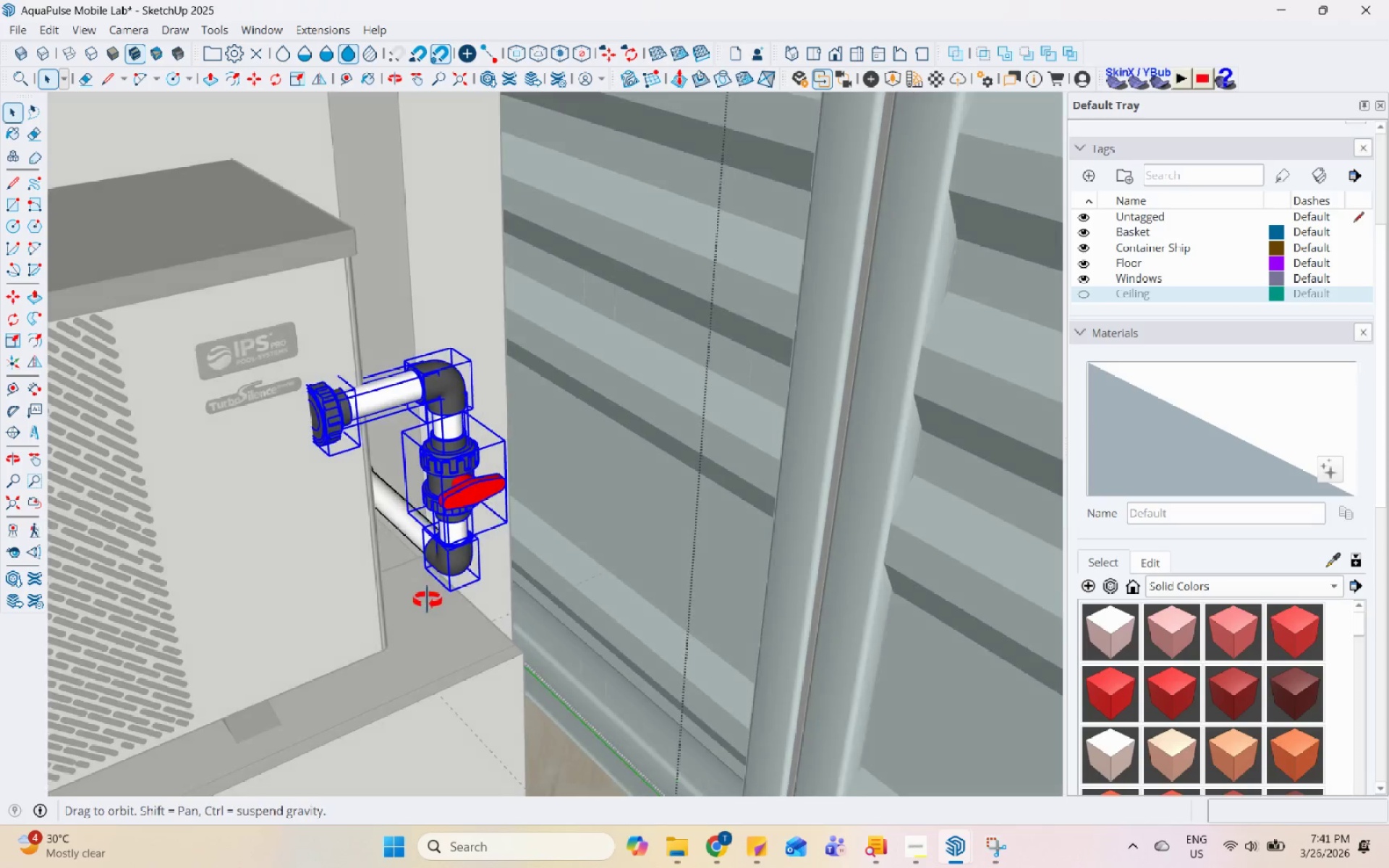 
key(M)
 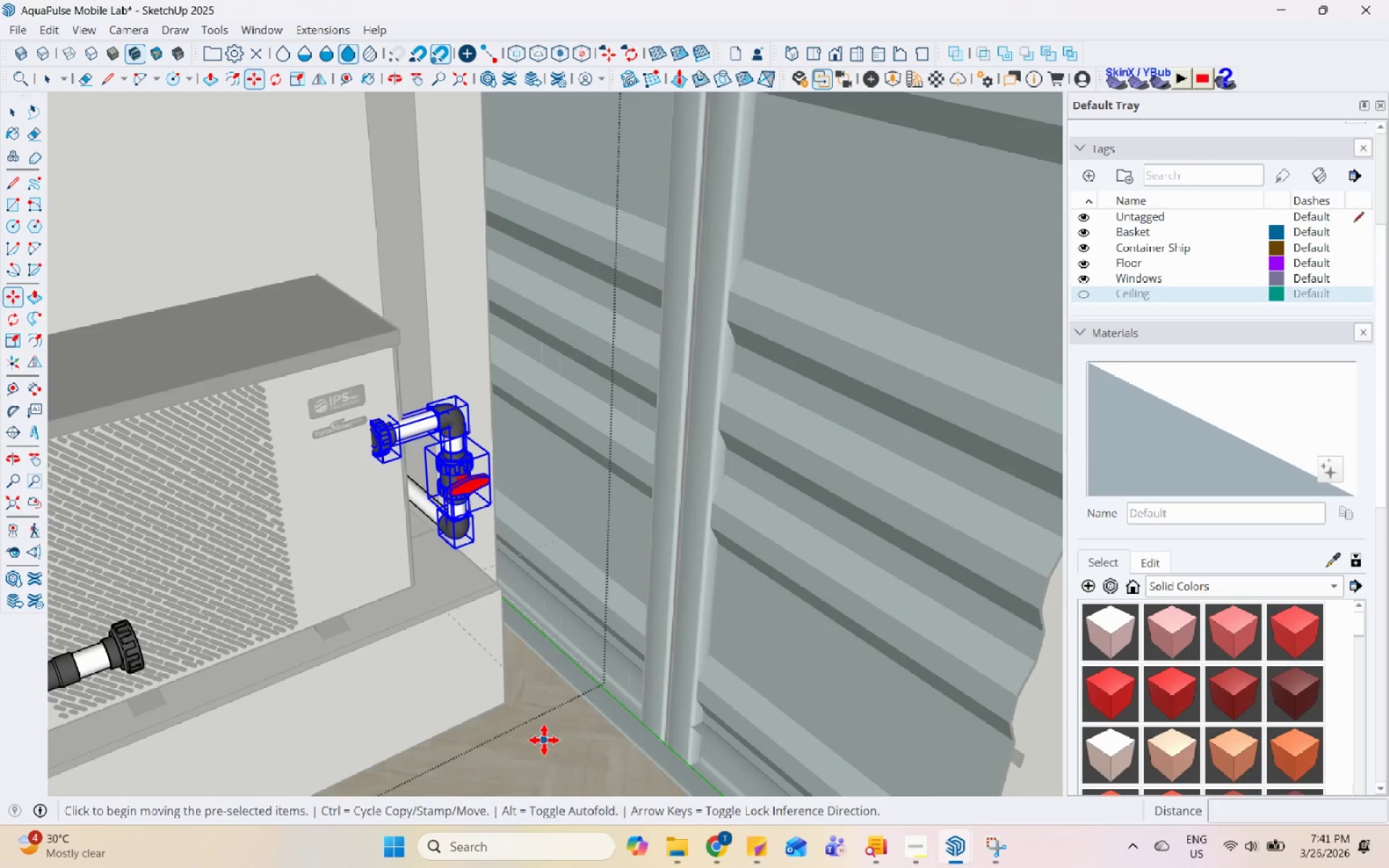 
scroll: coordinate [463, 474], scroll_direction: down, amount: 5.0
 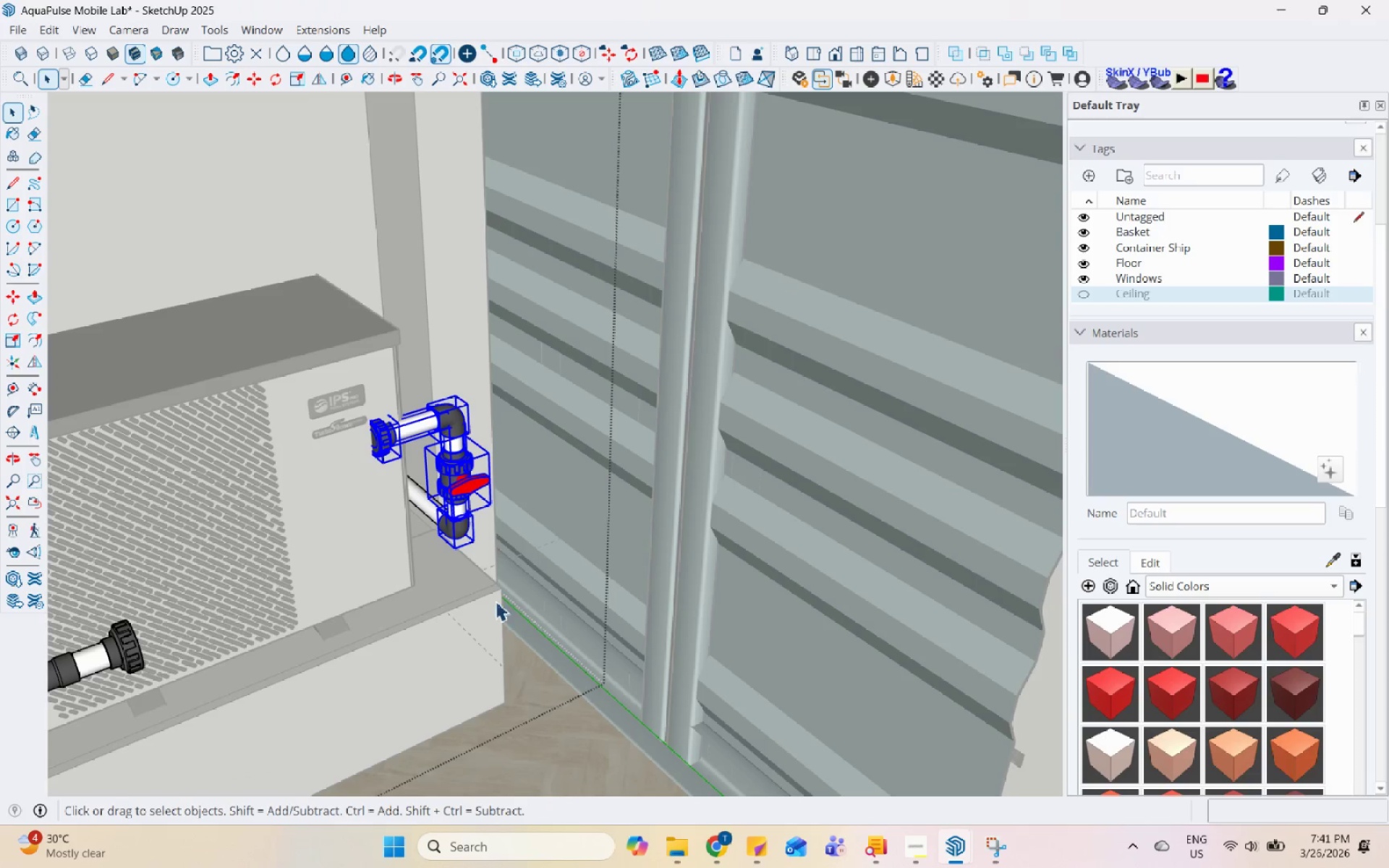 
left_click([544, 740])
 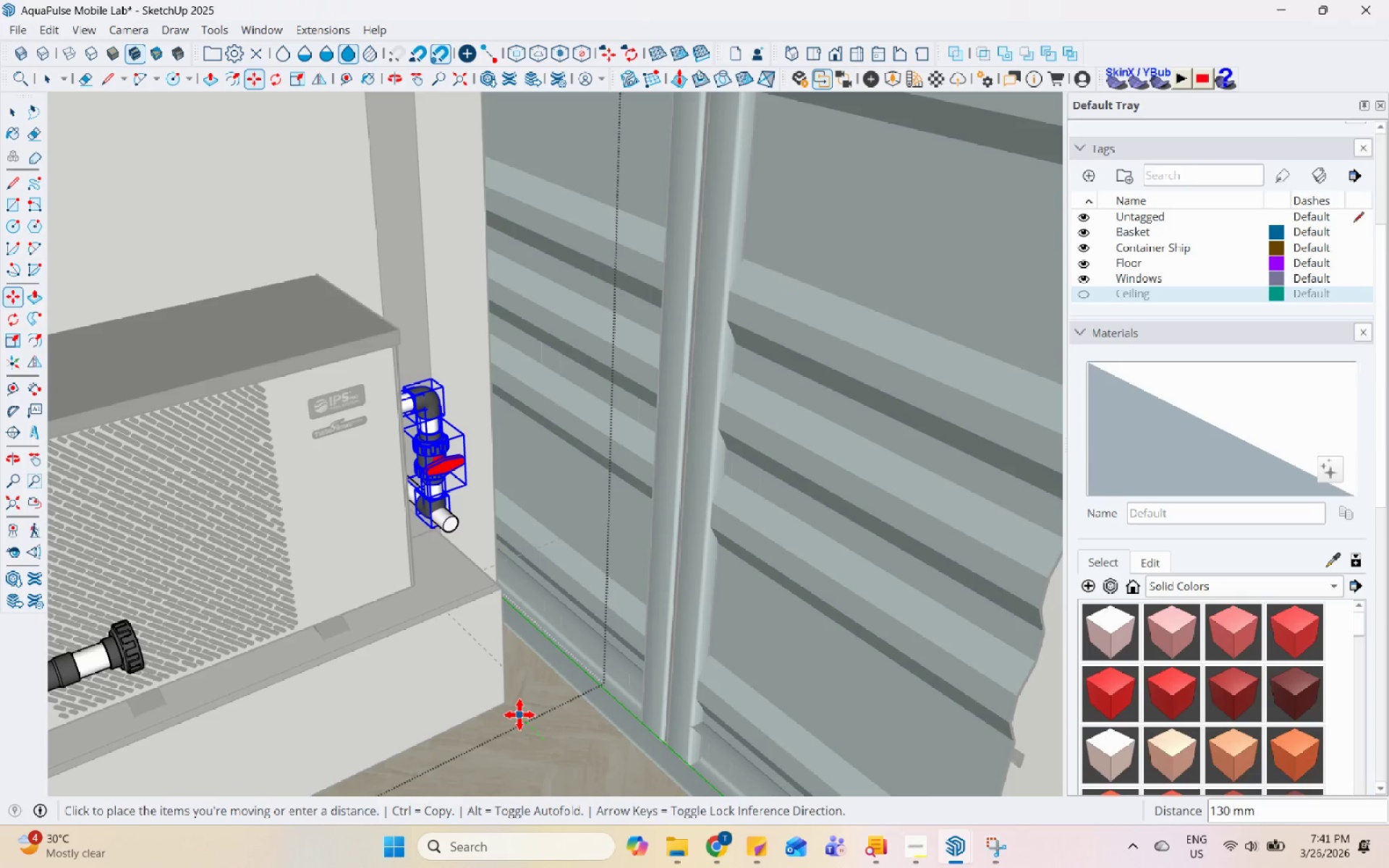 
left_click([519, 718])
 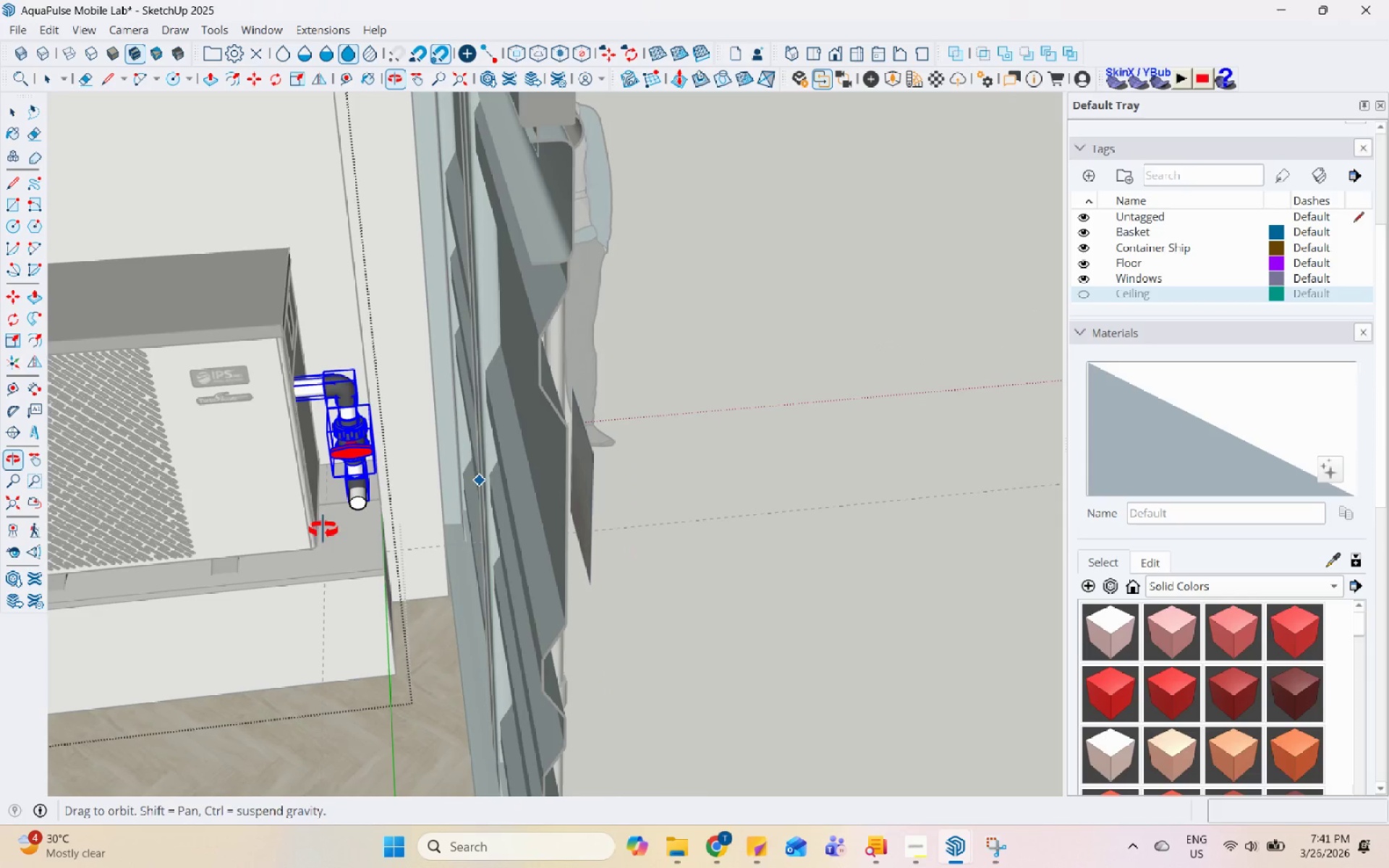 
scroll: coordinate [281, 457], scroll_direction: up, amount: 6.0
 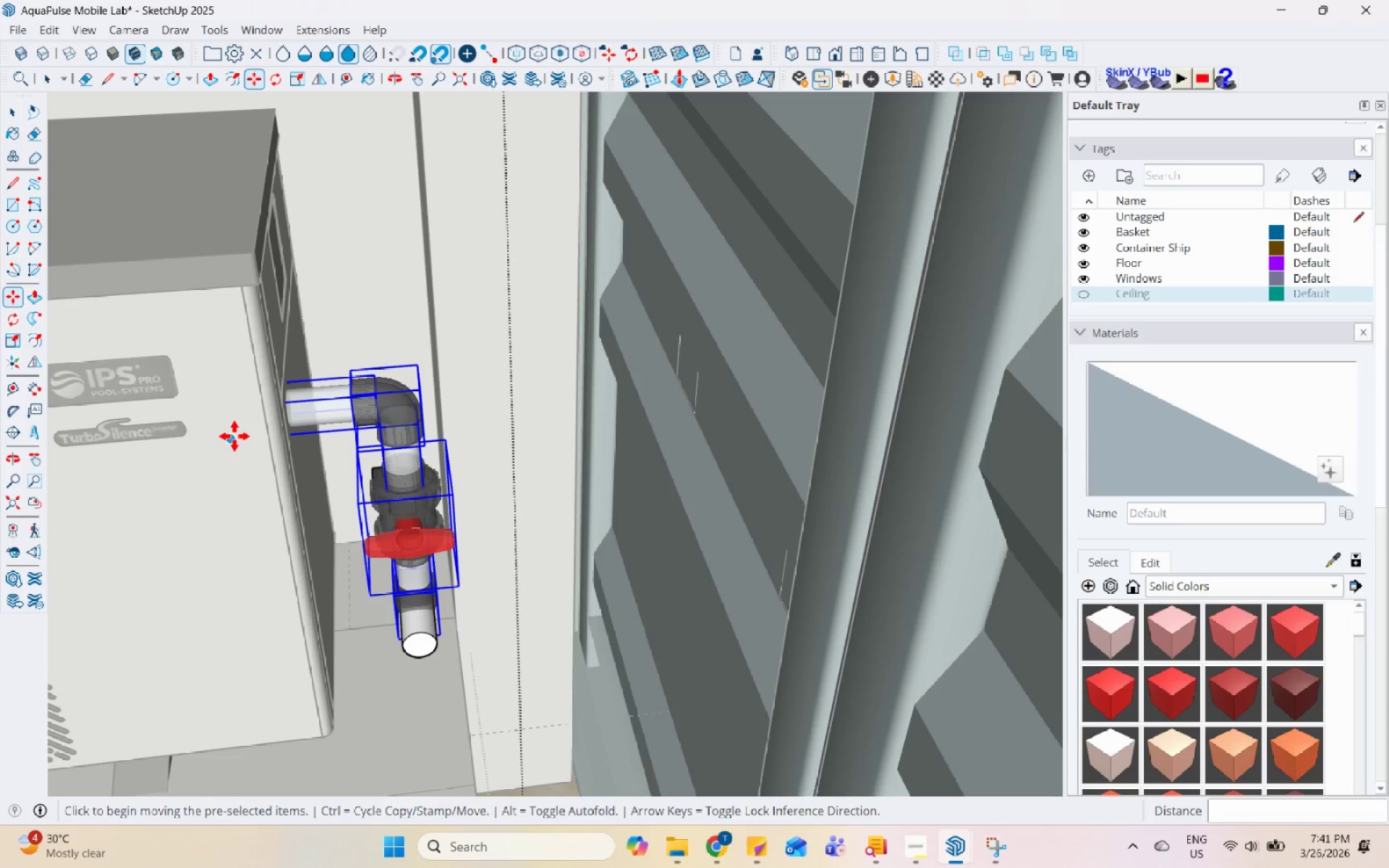 
left_click_drag(start_coordinate=[234, 436], to_coordinate=[239, 436])
 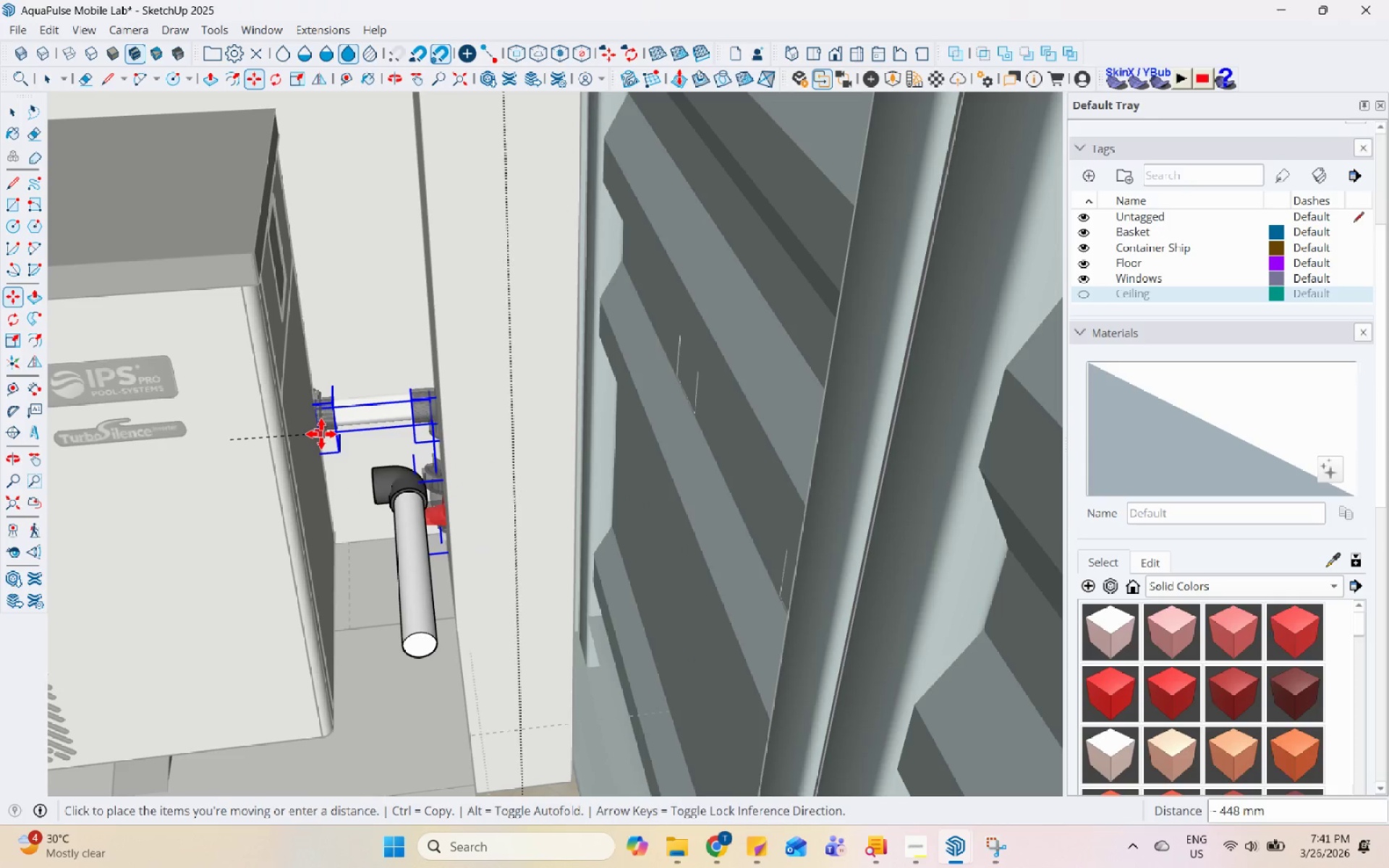 
key(Space)
 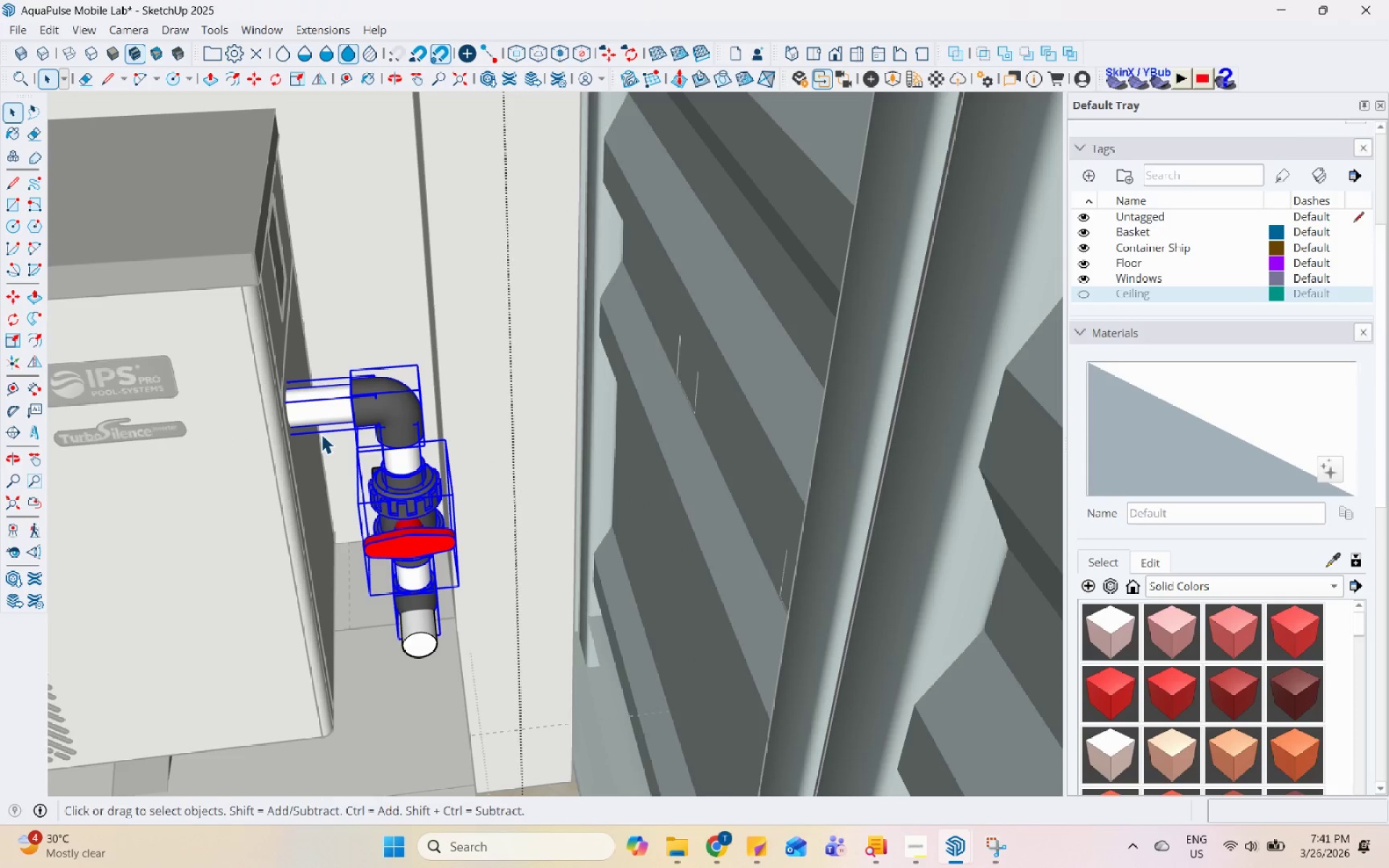 
scroll: coordinate [322, 434], scroll_direction: down, amount: 3.0
 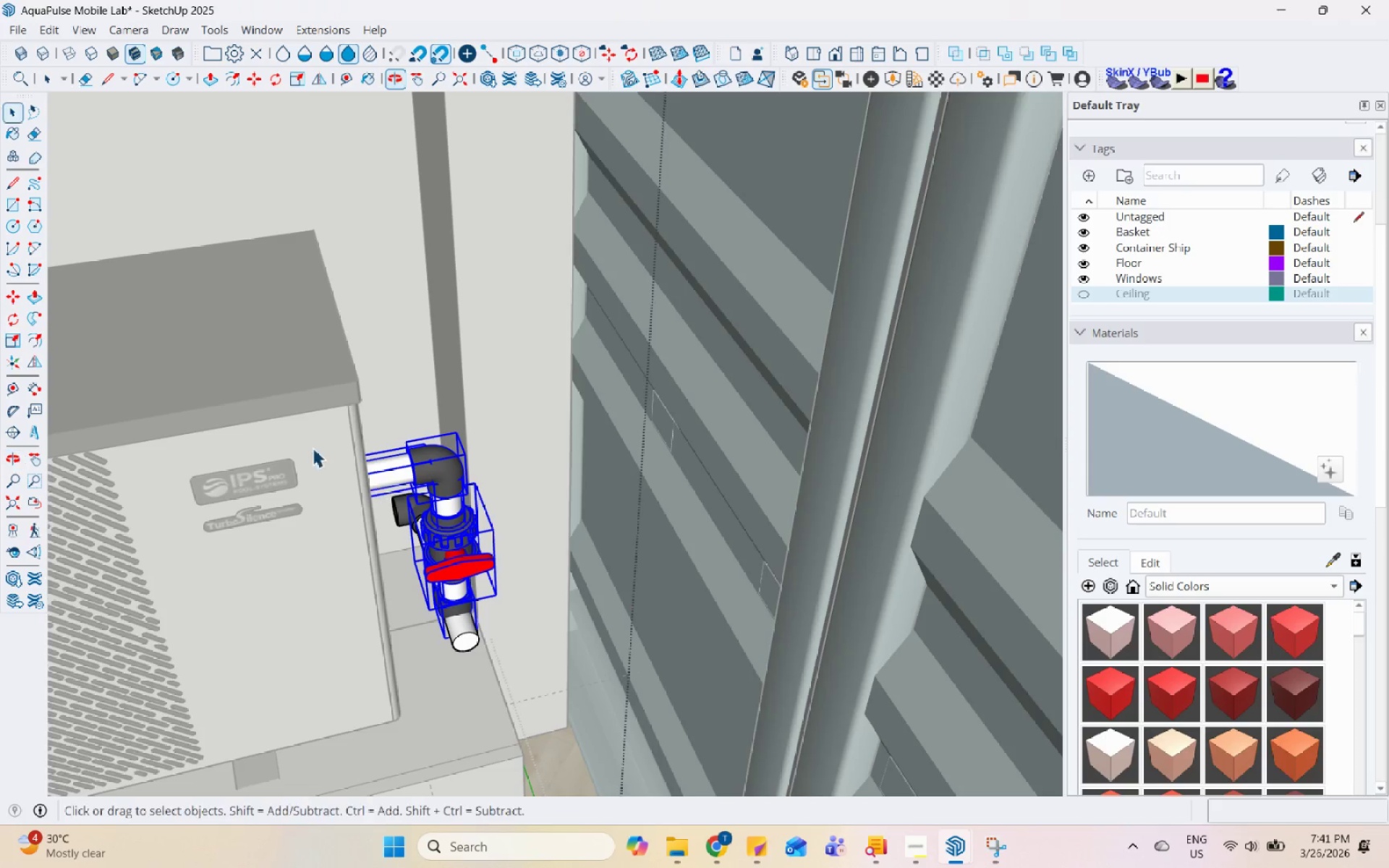 
key(Escape)
 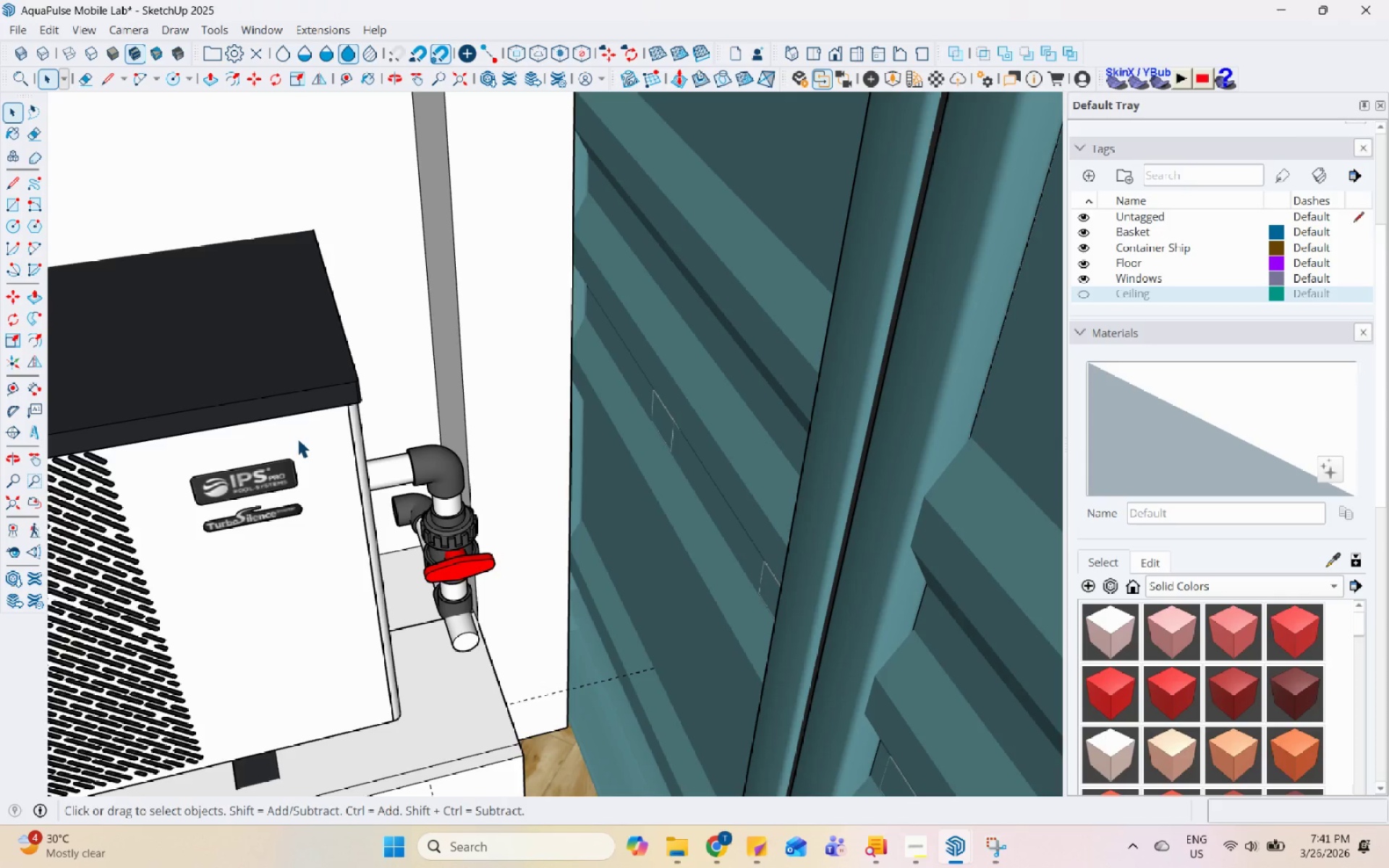 
left_click([297, 438])
 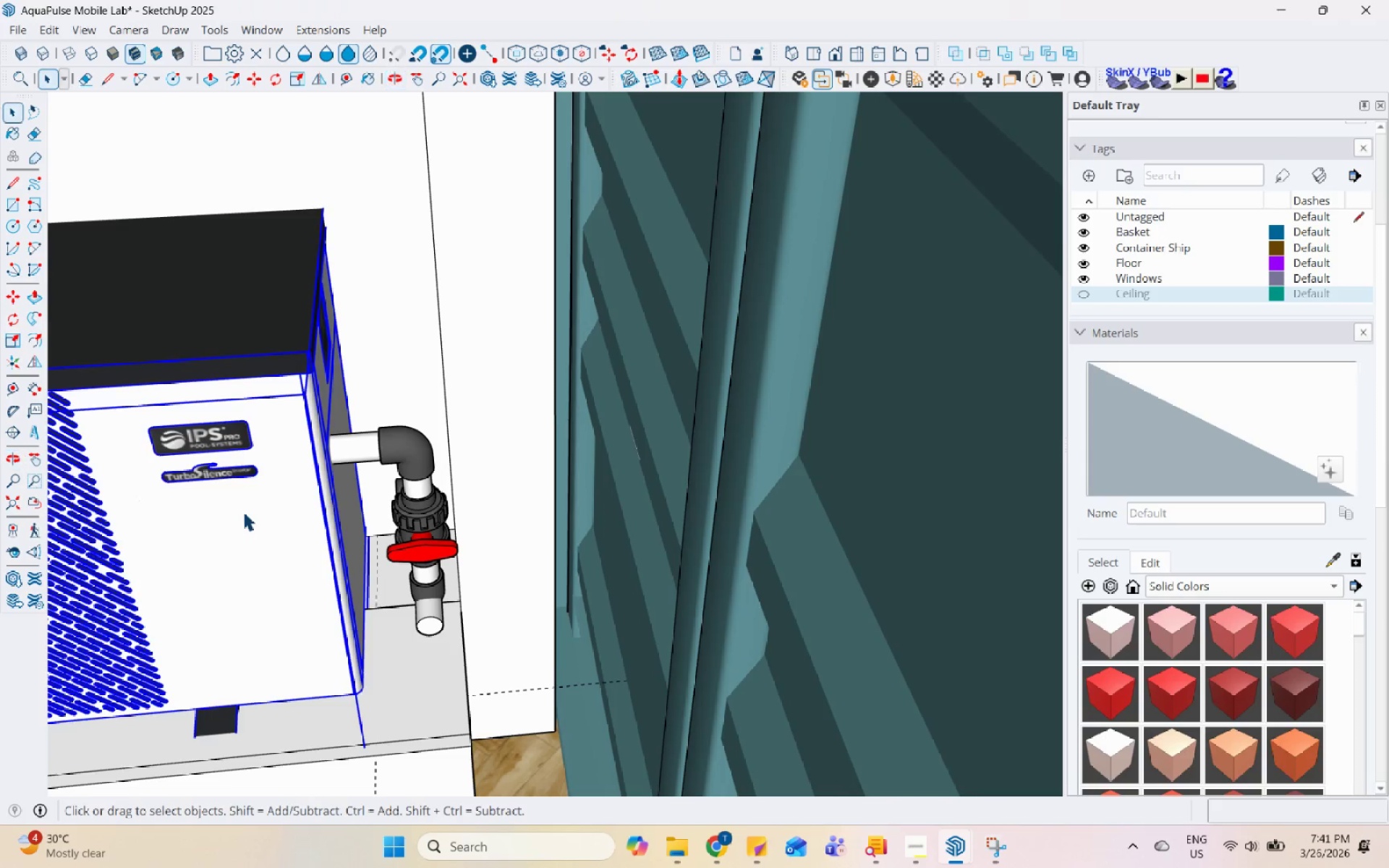 
right_click([243, 511])
 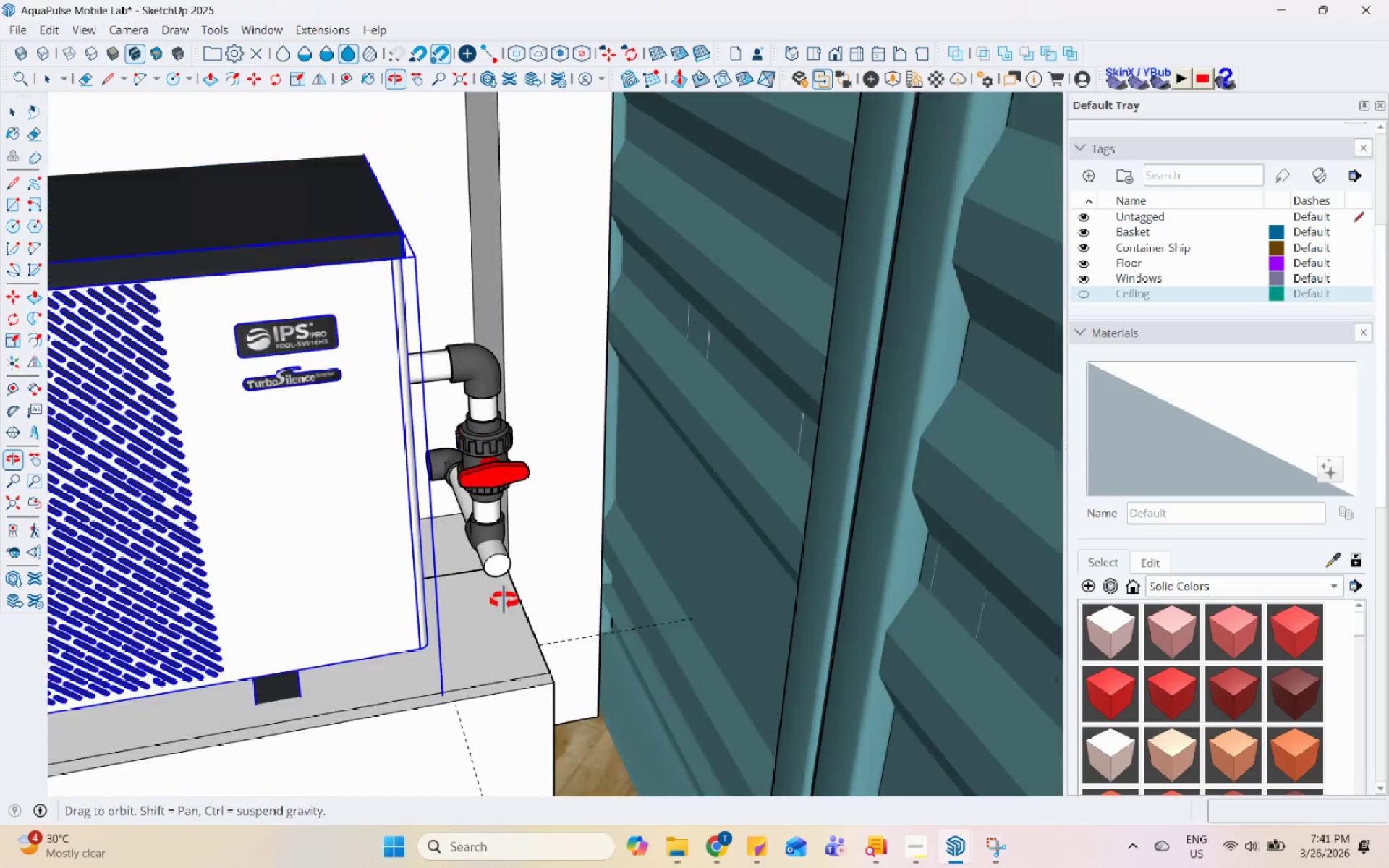 
right_click([367, 514])
 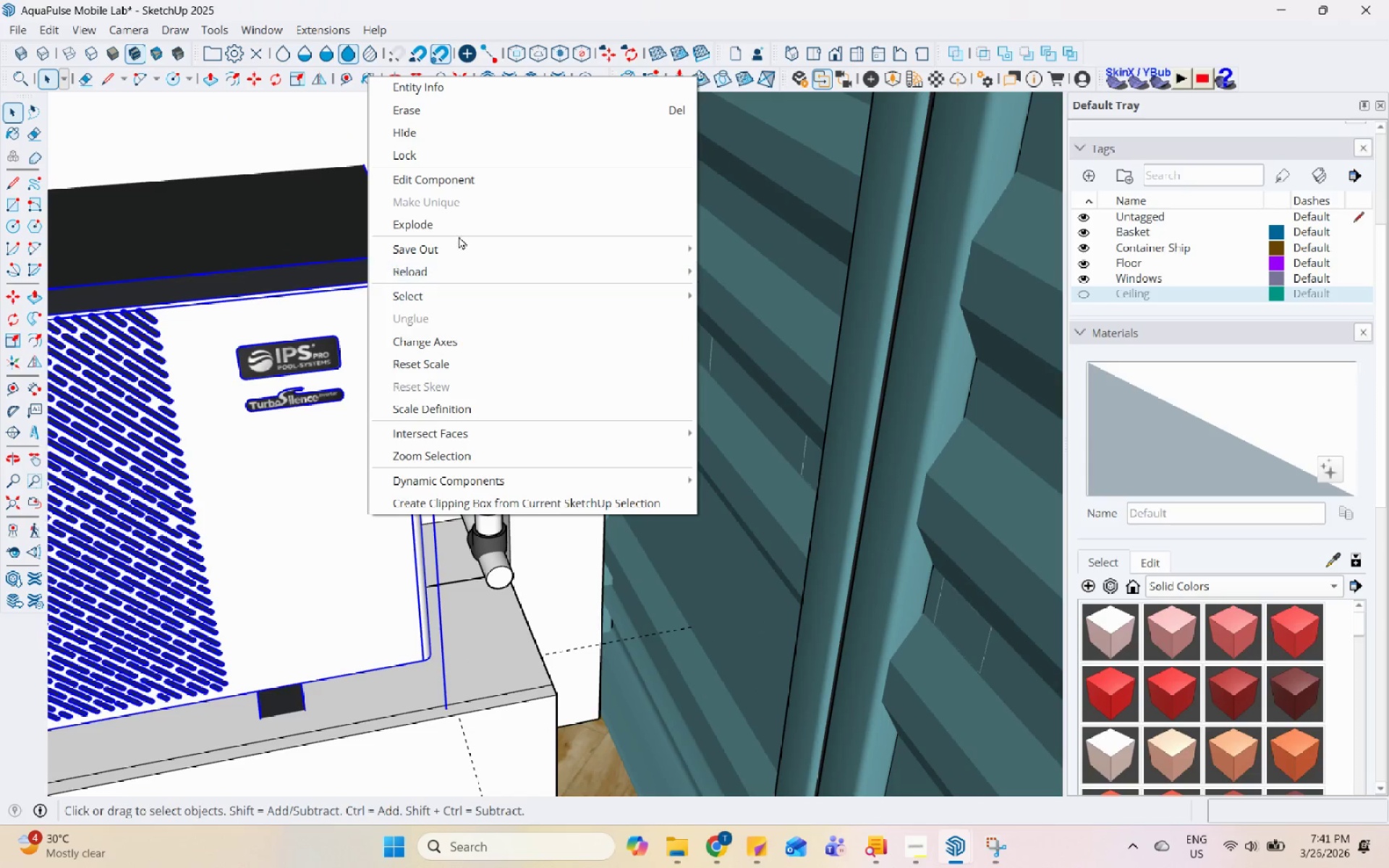 
left_click([472, 135])
 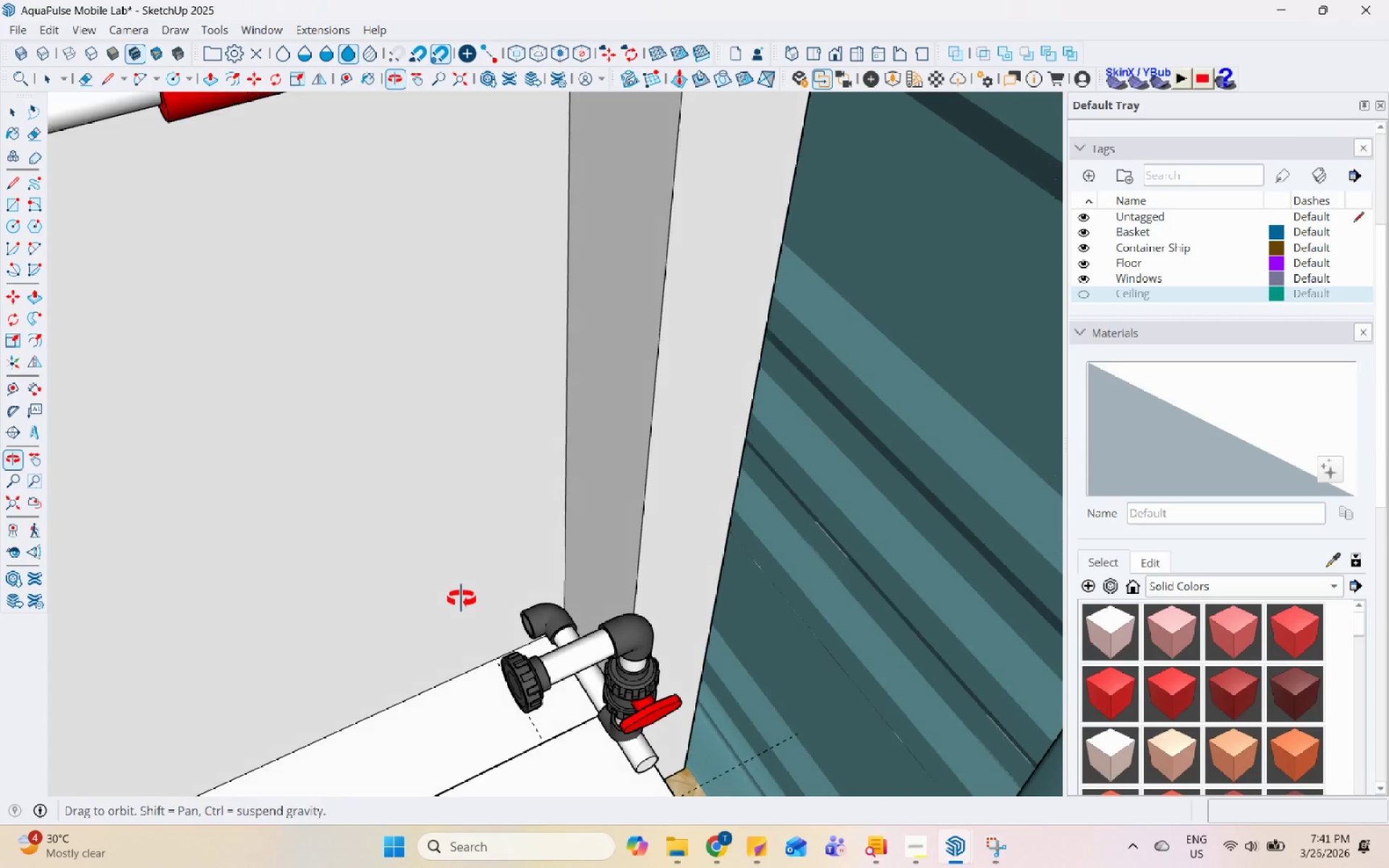 
left_click([522, 580])
 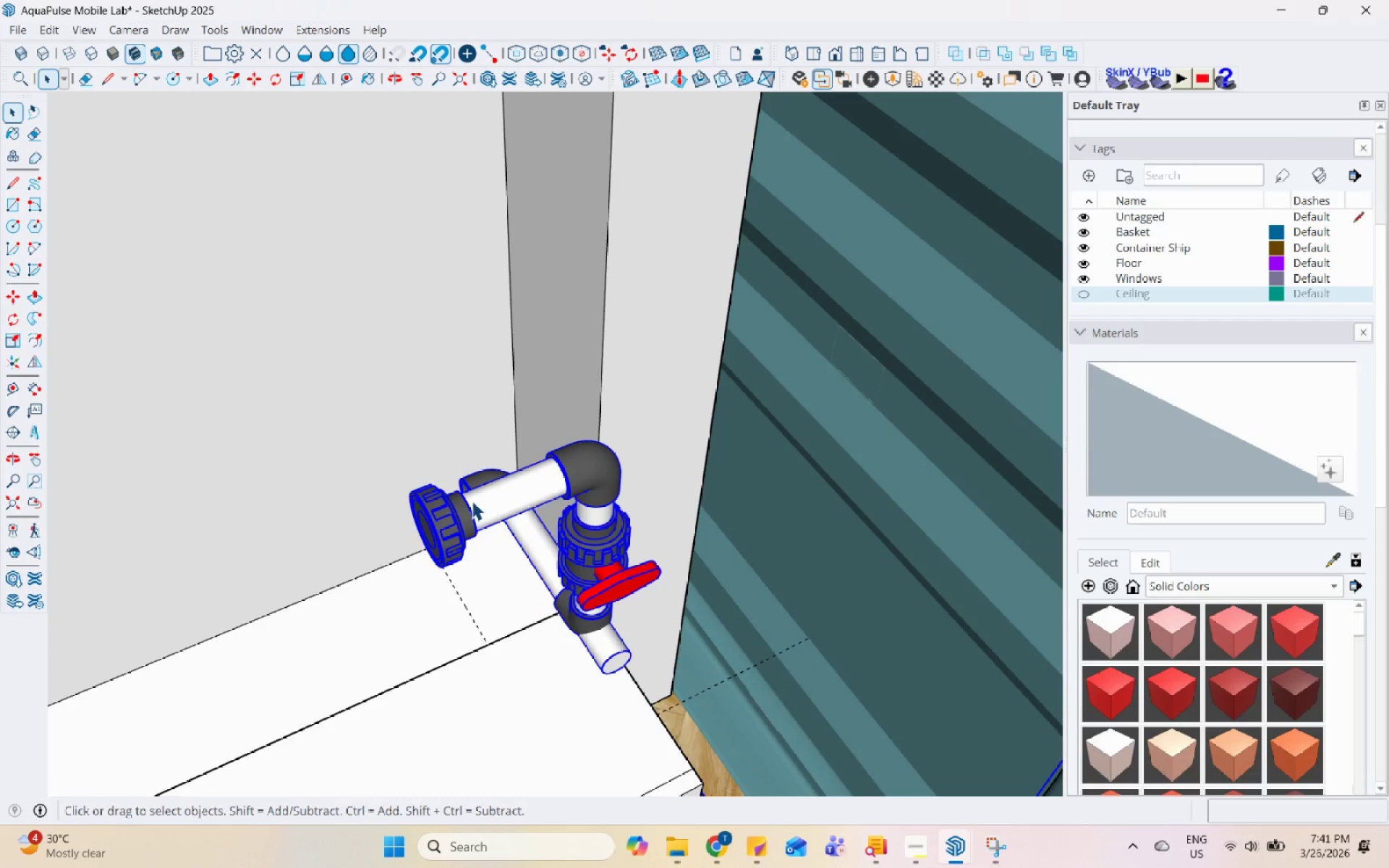 
left_click([454, 505])
 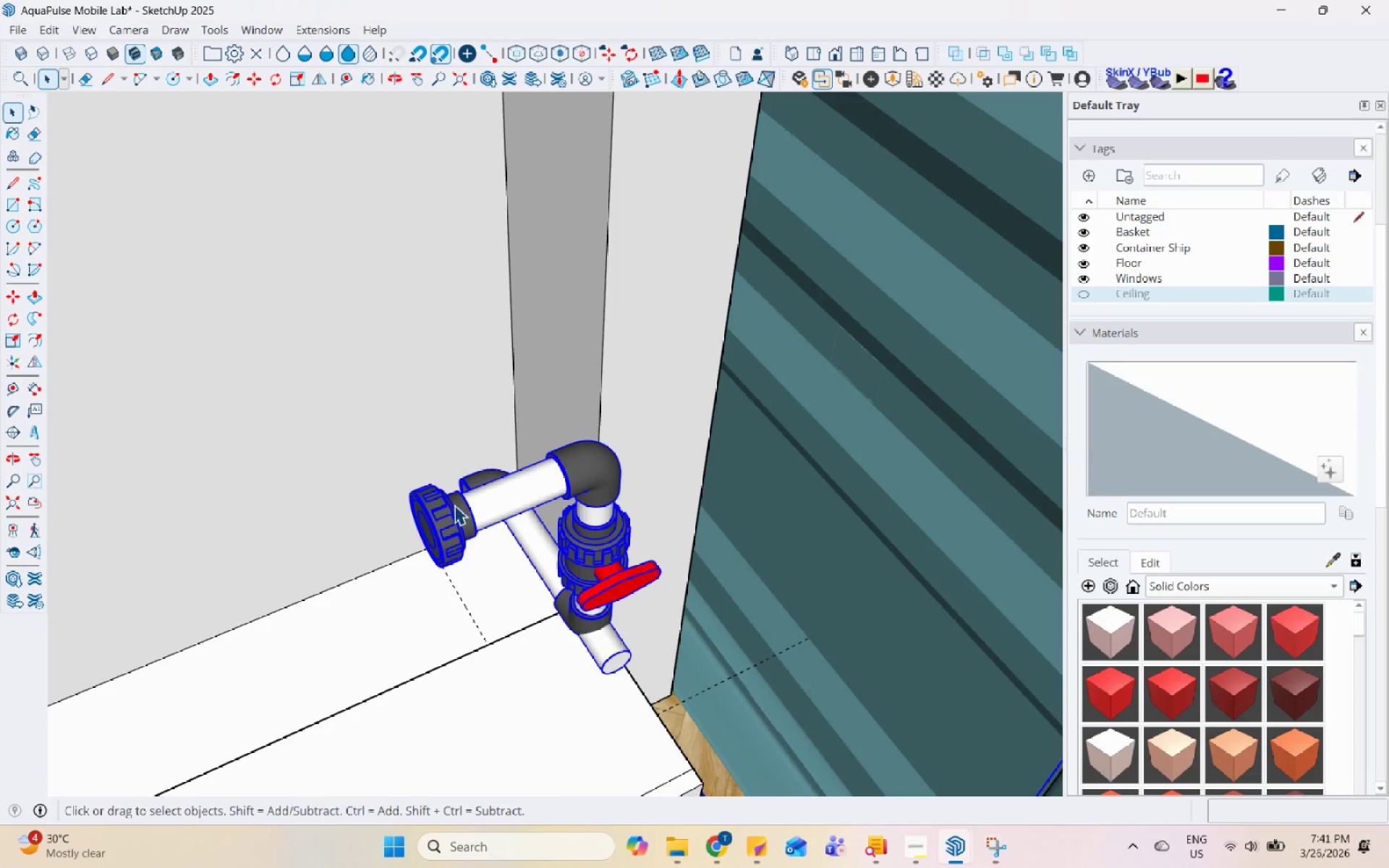 
scroll: coordinate [508, 531], scroll_direction: up, amount: 1.0
 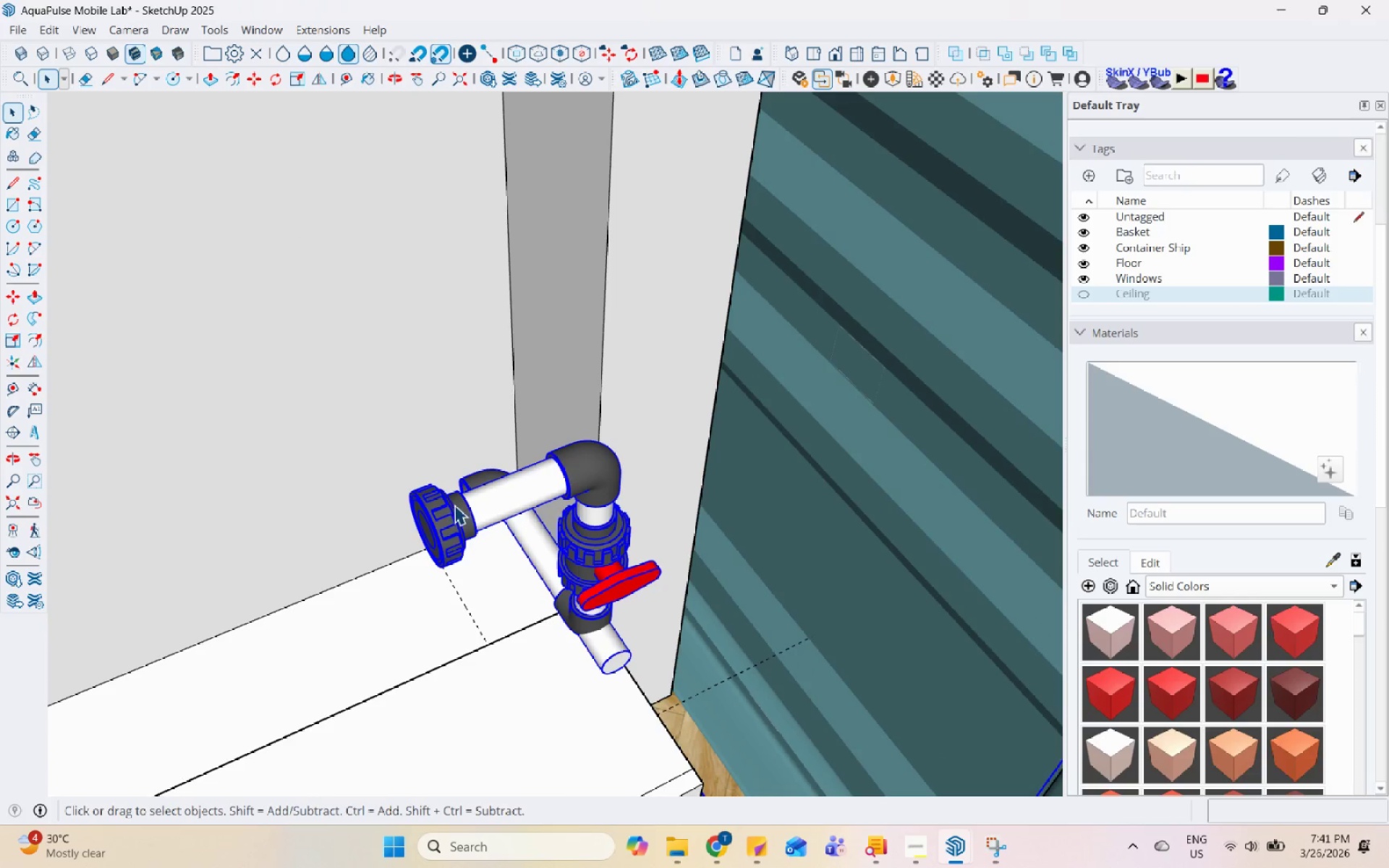 
double_click([454, 505])
 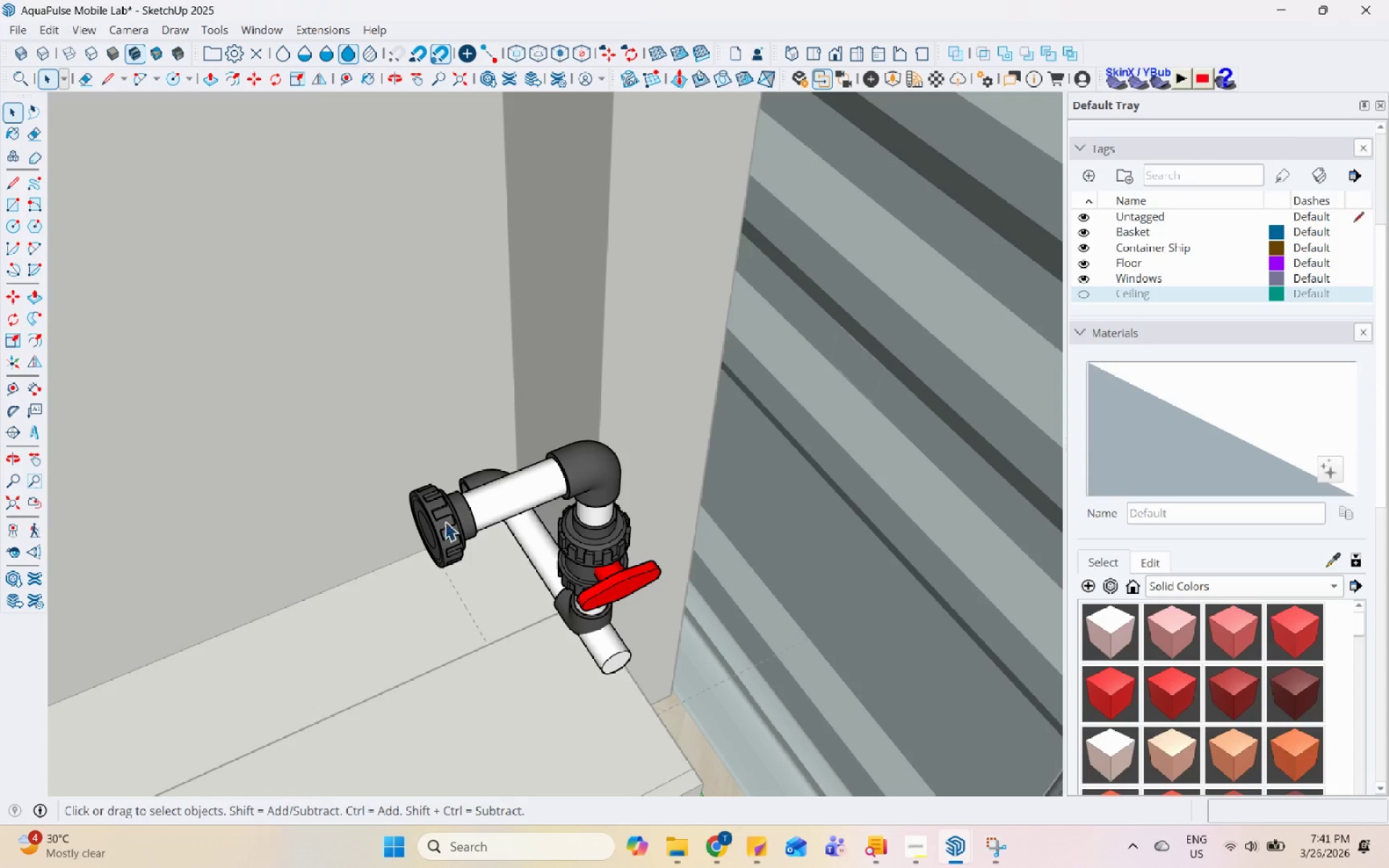 
triple_click([442, 527])
 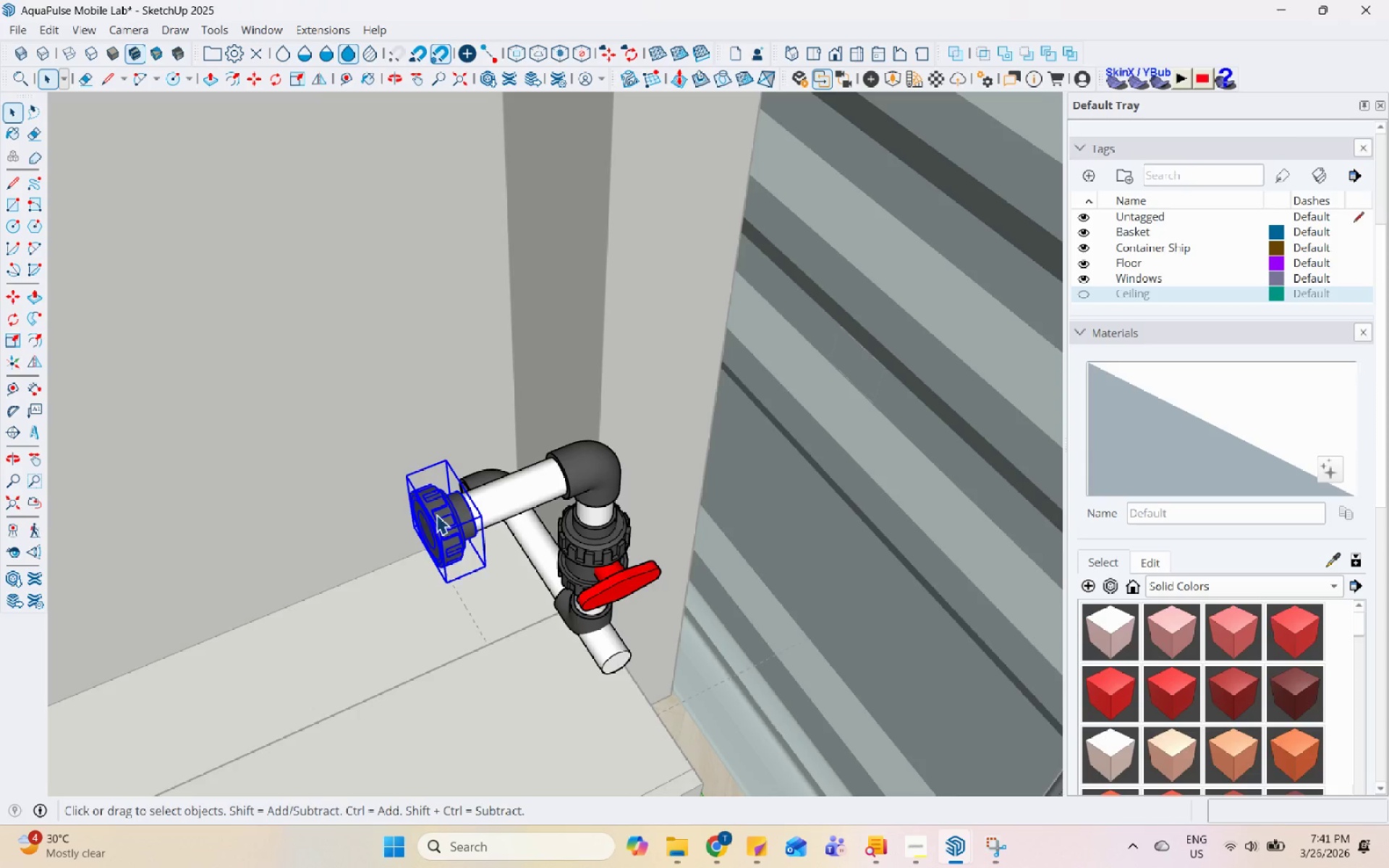 
scroll: coordinate [409, 453], scroll_direction: down, amount: 4.0
 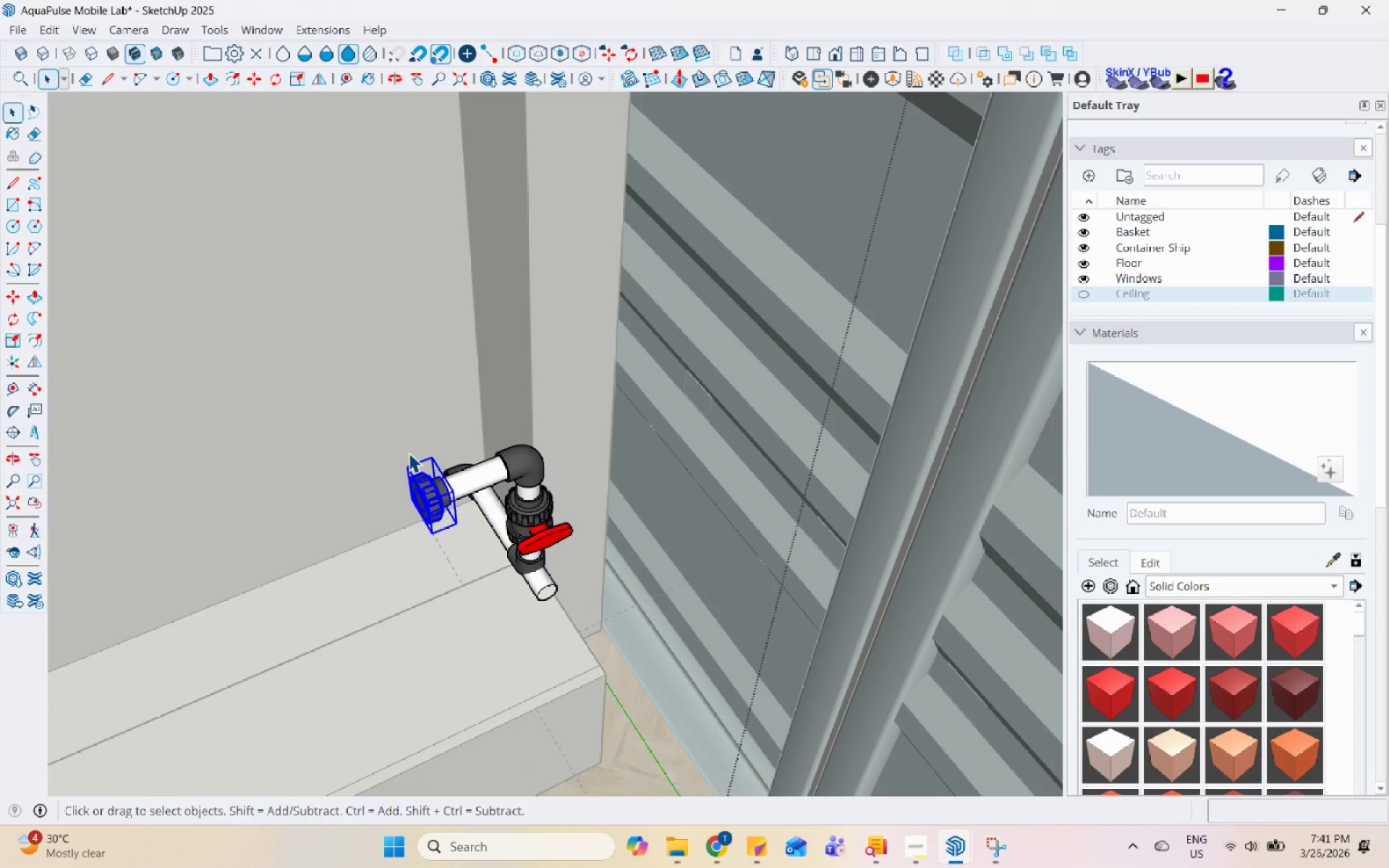 
key(M)
 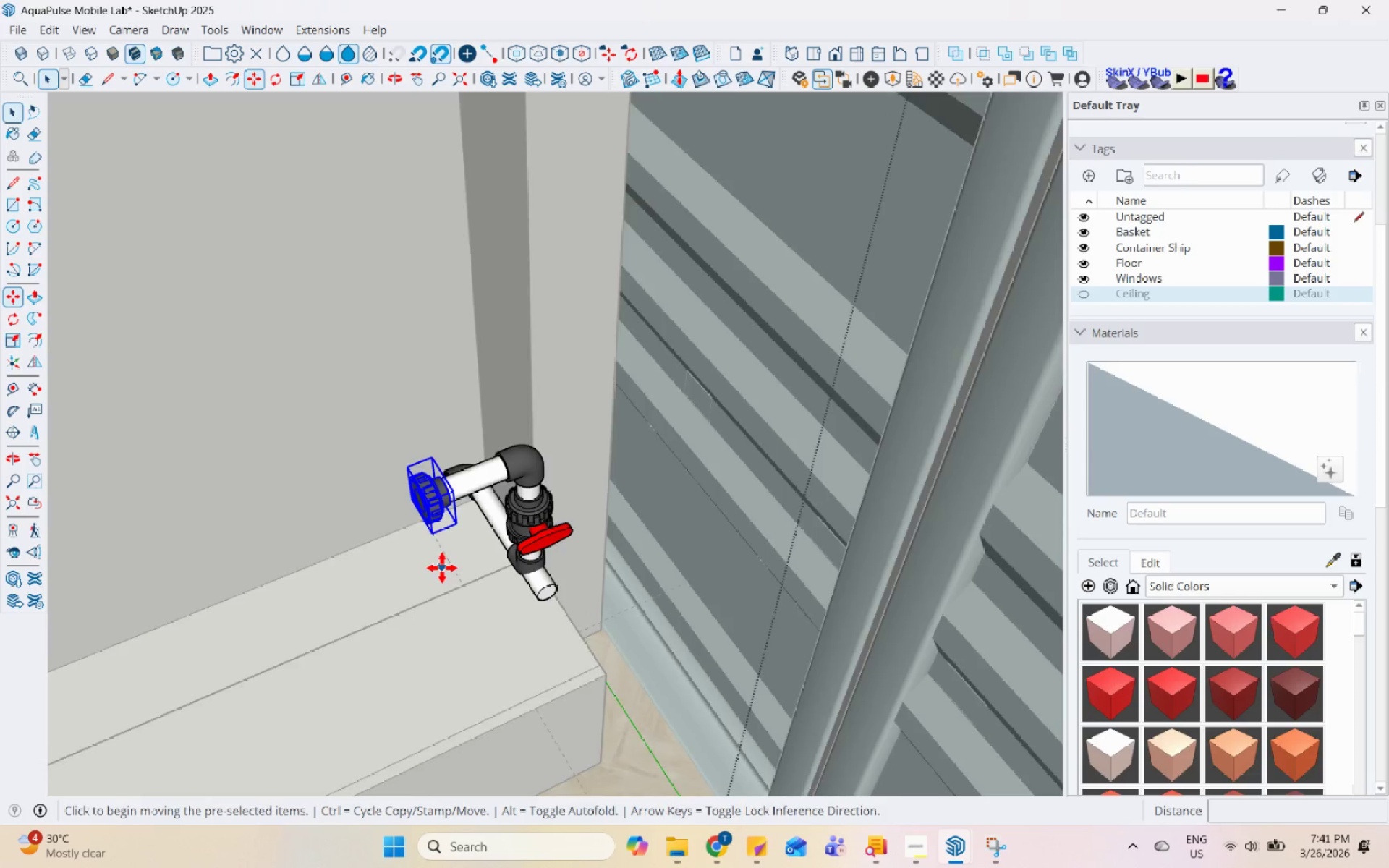 
left_click([354, 694])
 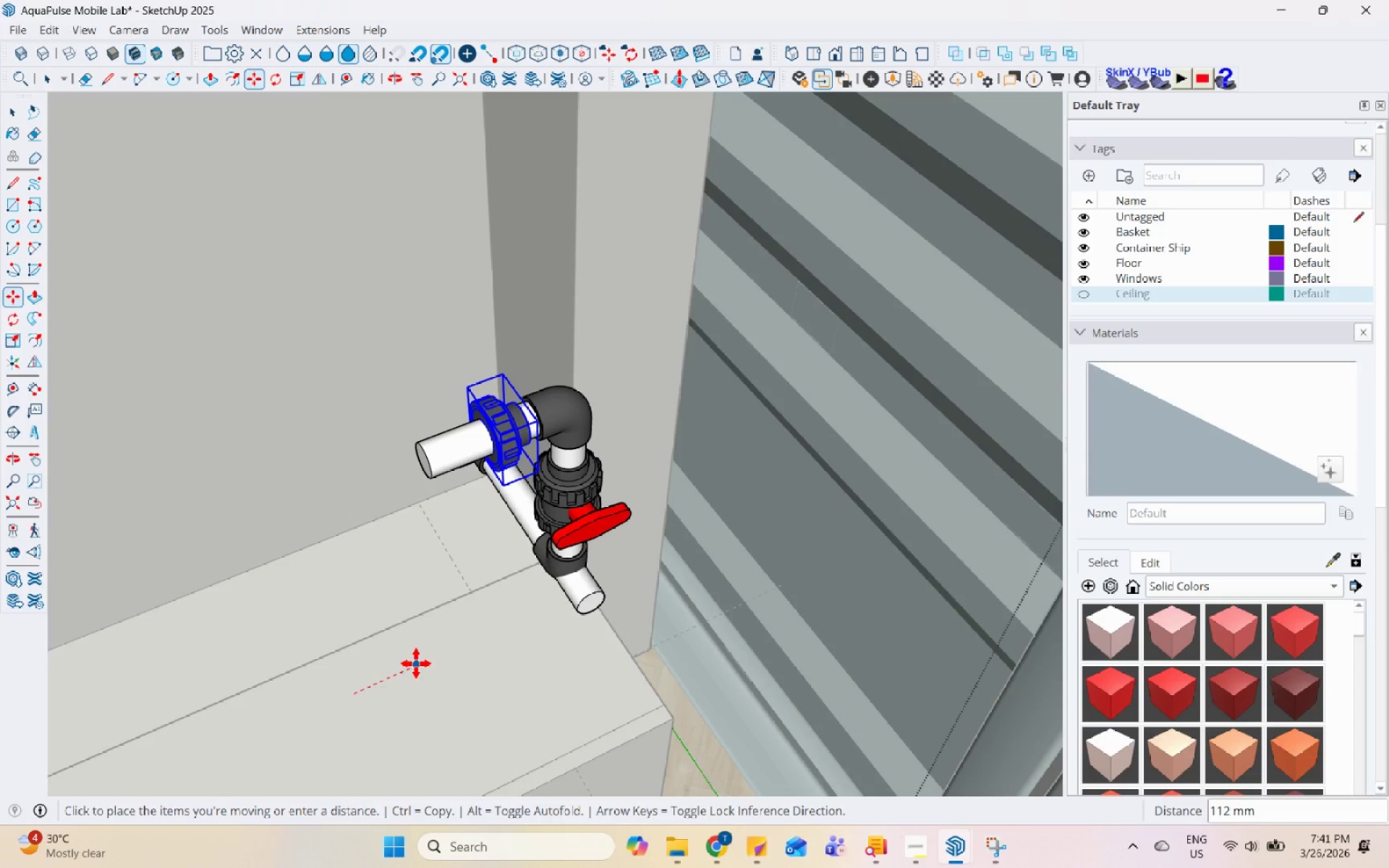 
scroll: coordinate [442, 568], scroll_direction: up, amount: 3.0
 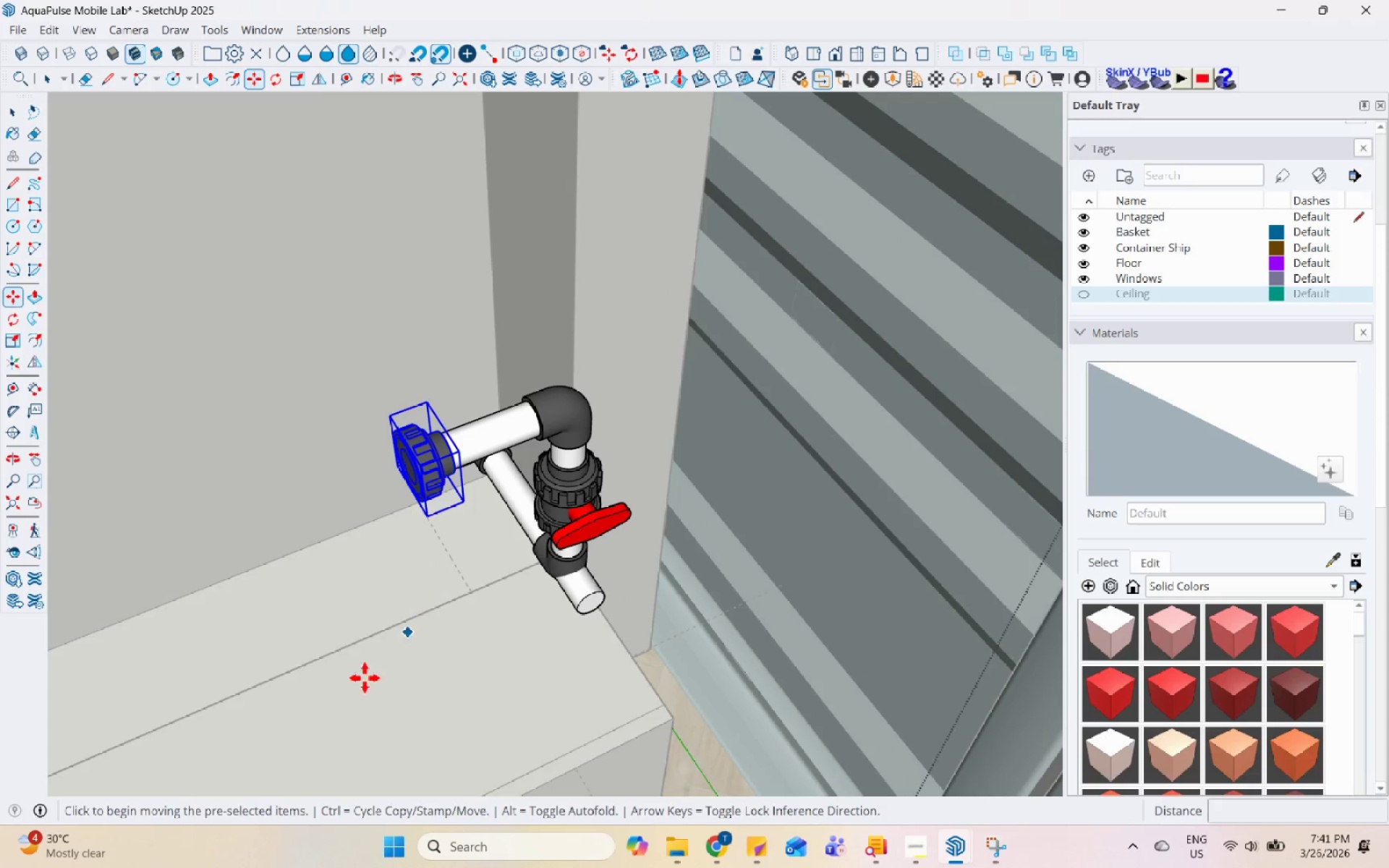 
left_click([411, 663])
 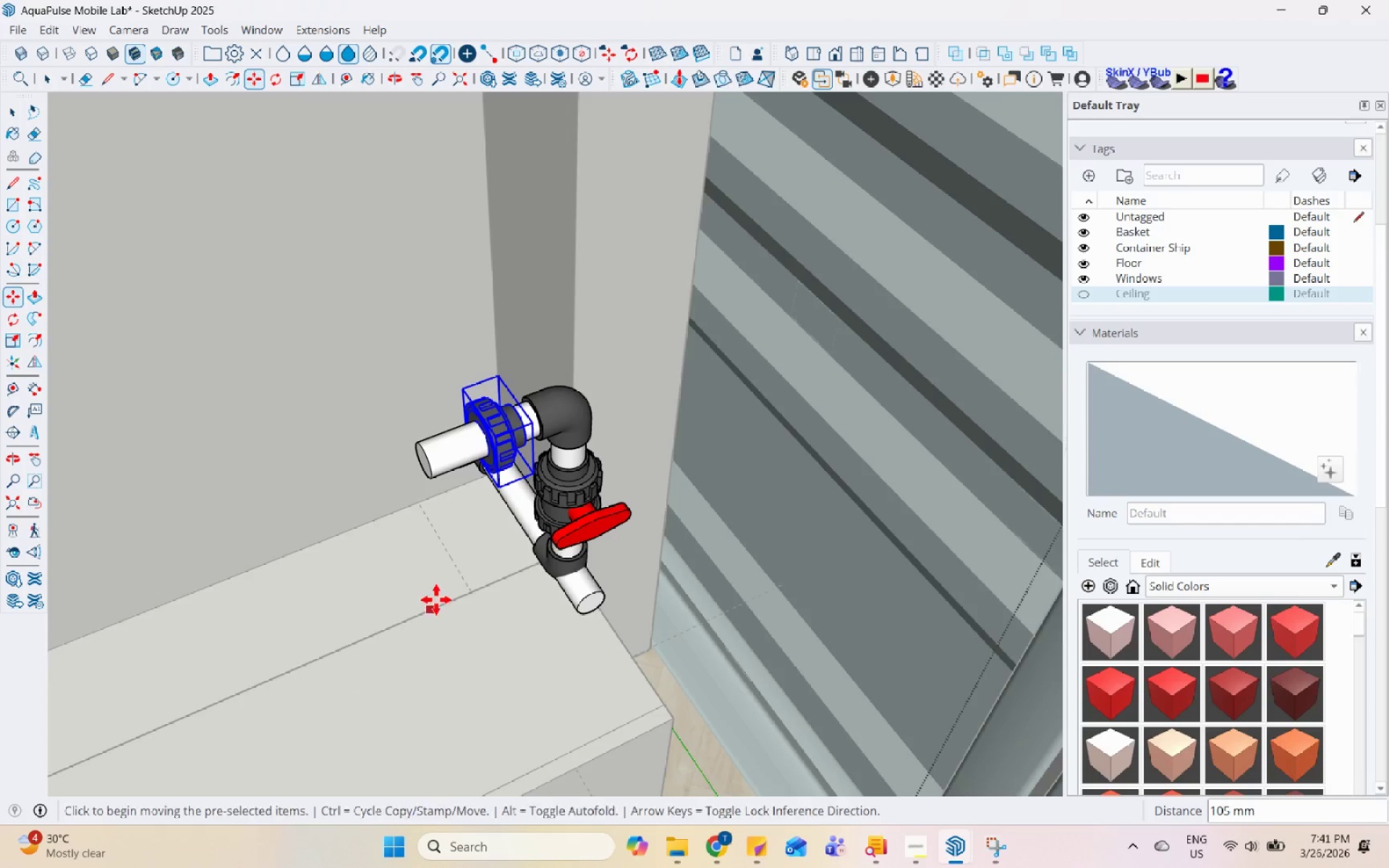 
key(Space)
 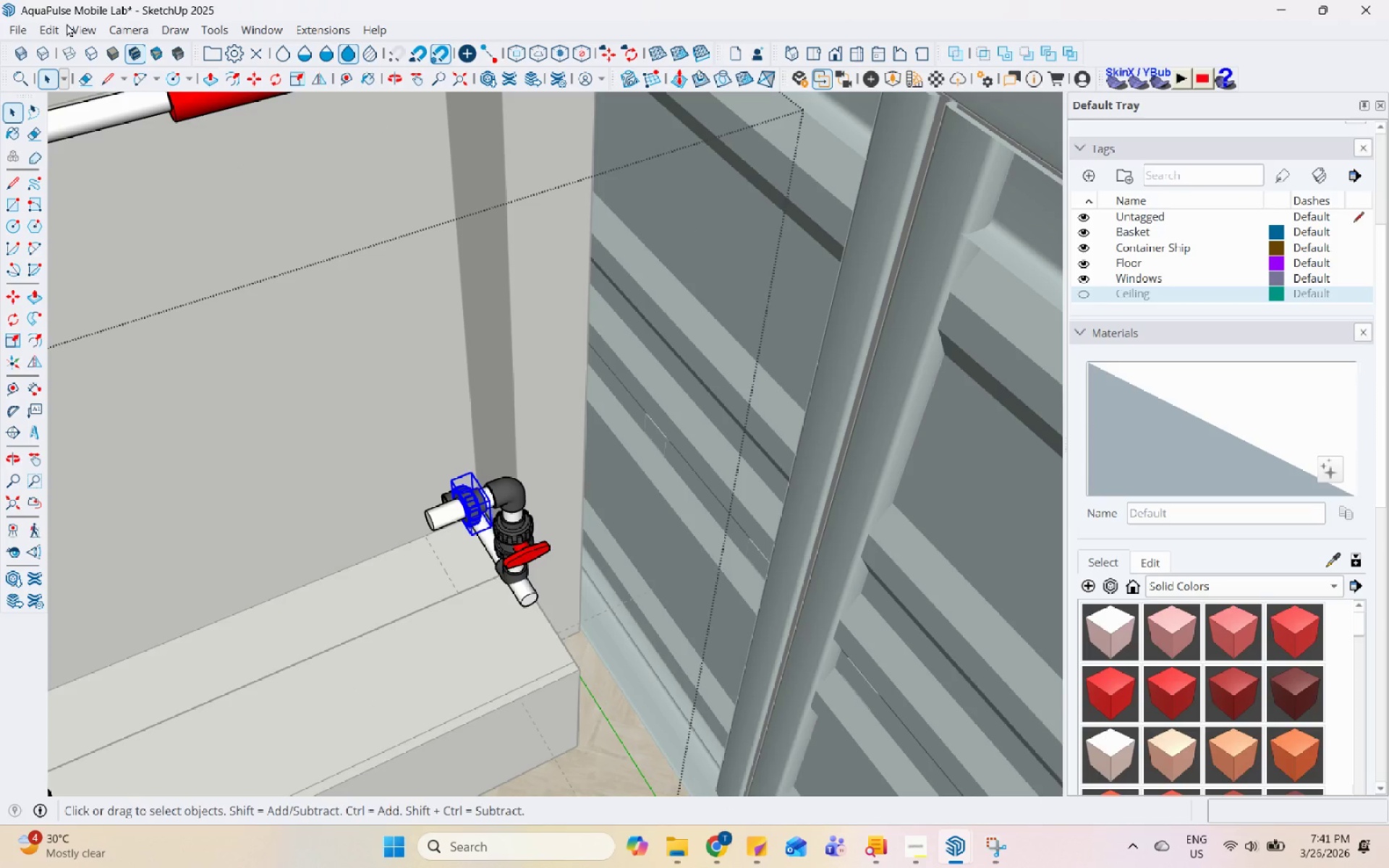 
scroll: coordinate [436, 595], scroll_direction: down, amount: 5.0
 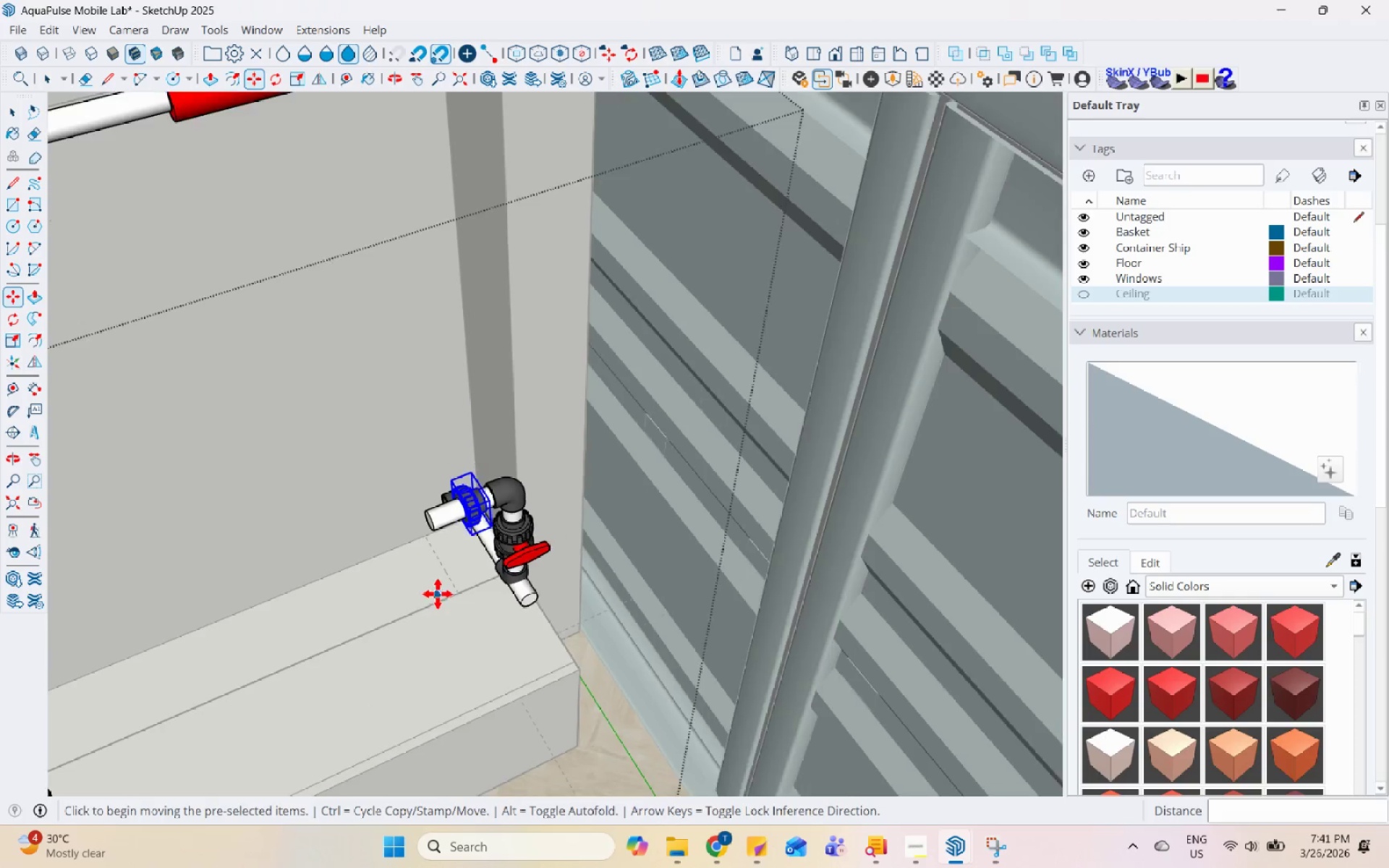 
left_click([48, 26])
 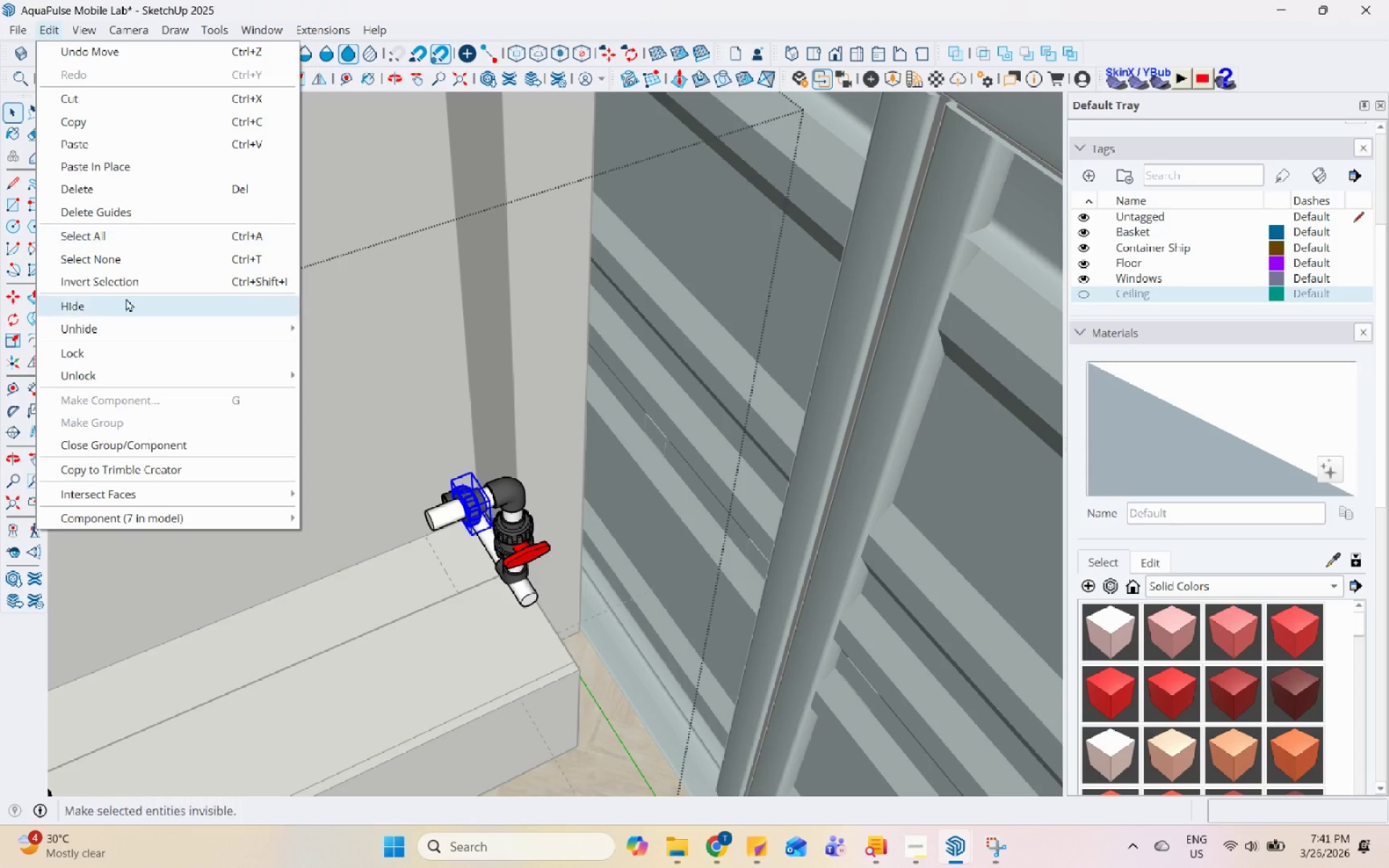 
left_click([135, 331])
 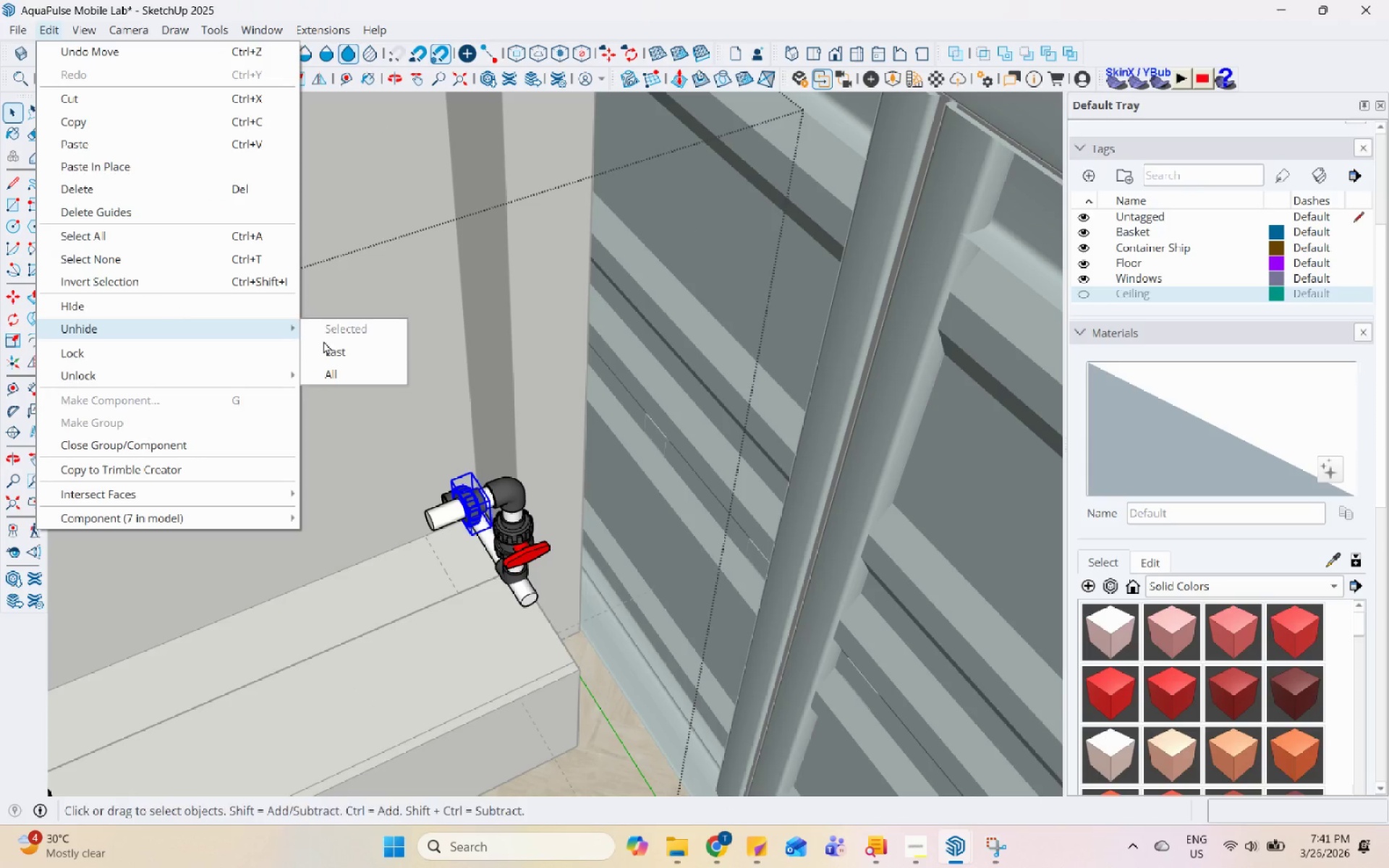 
left_click([332, 344])
 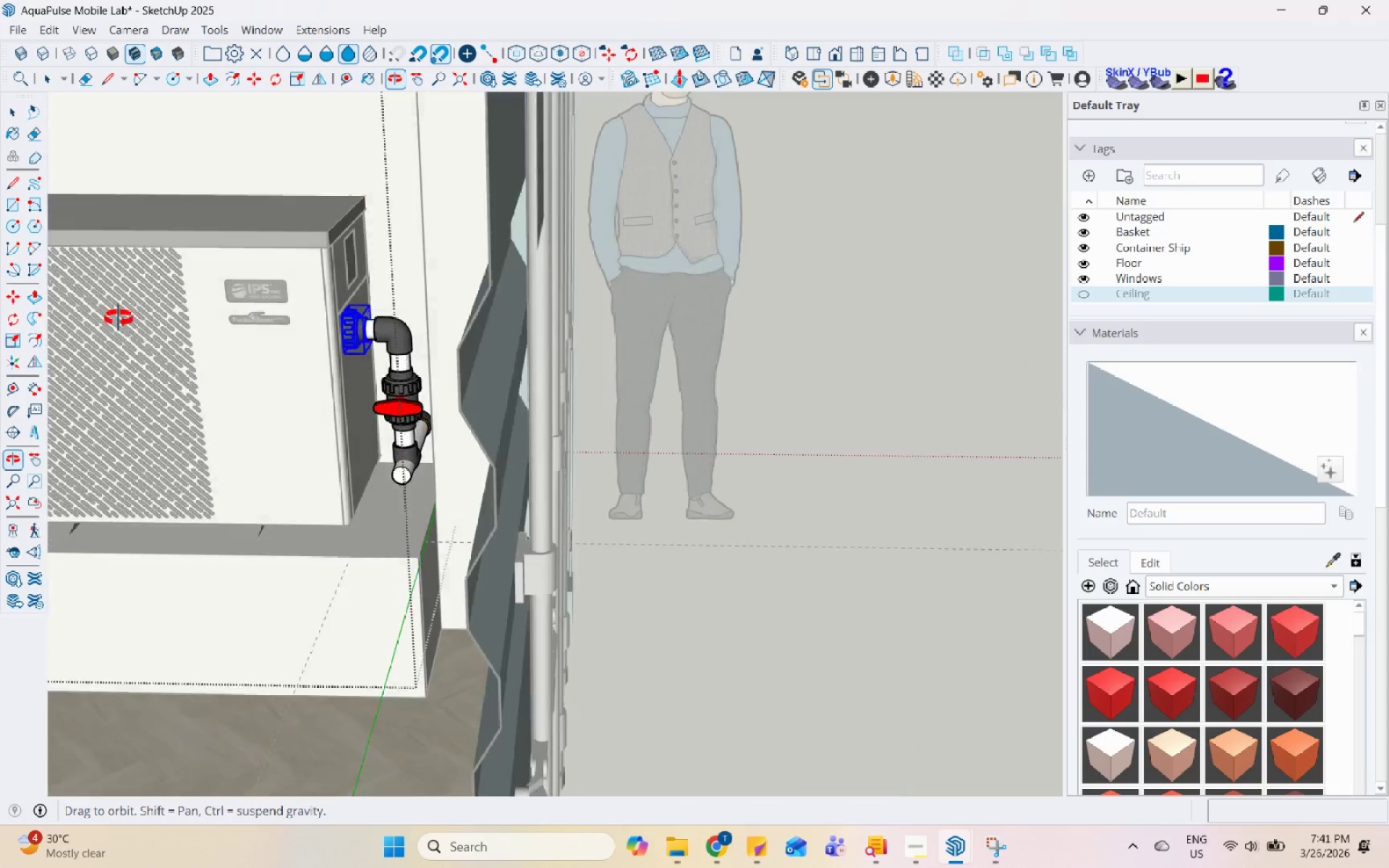 
scroll: coordinate [361, 401], scroll_direction: up, amount: 20.0
 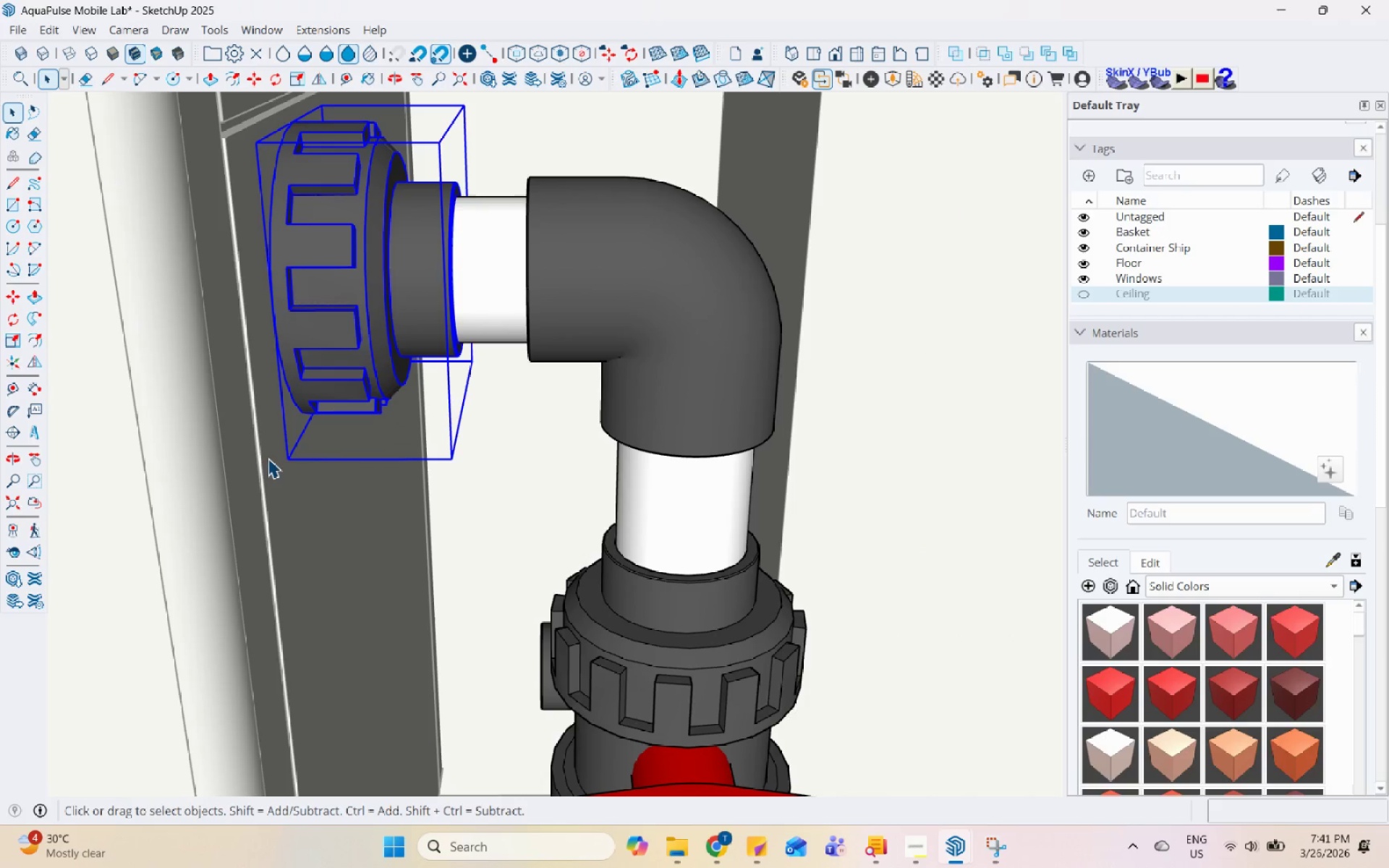 
key(M)
 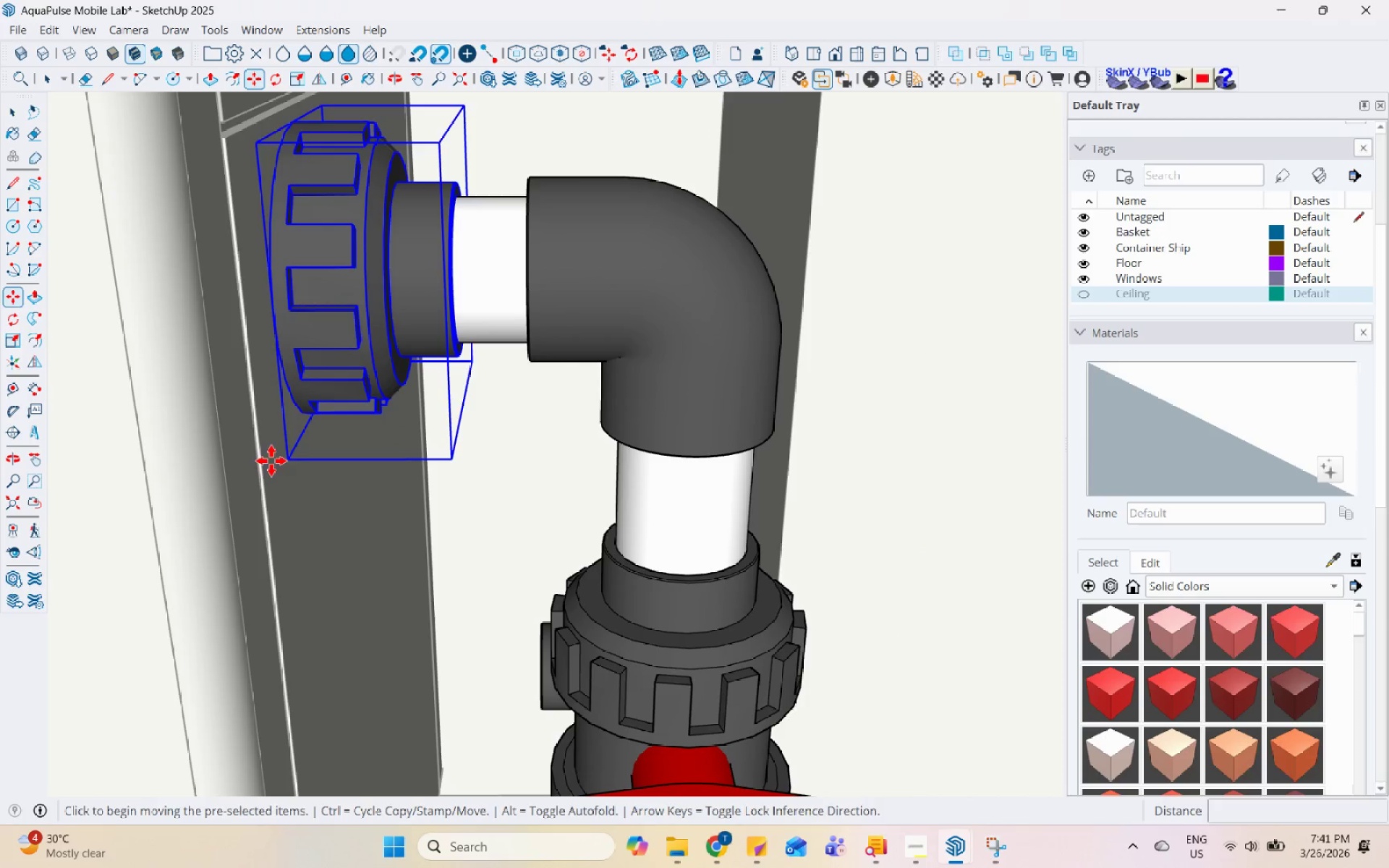 
scroll: coordinate [303, 472], scroll_direction: up, amount: 4.0
 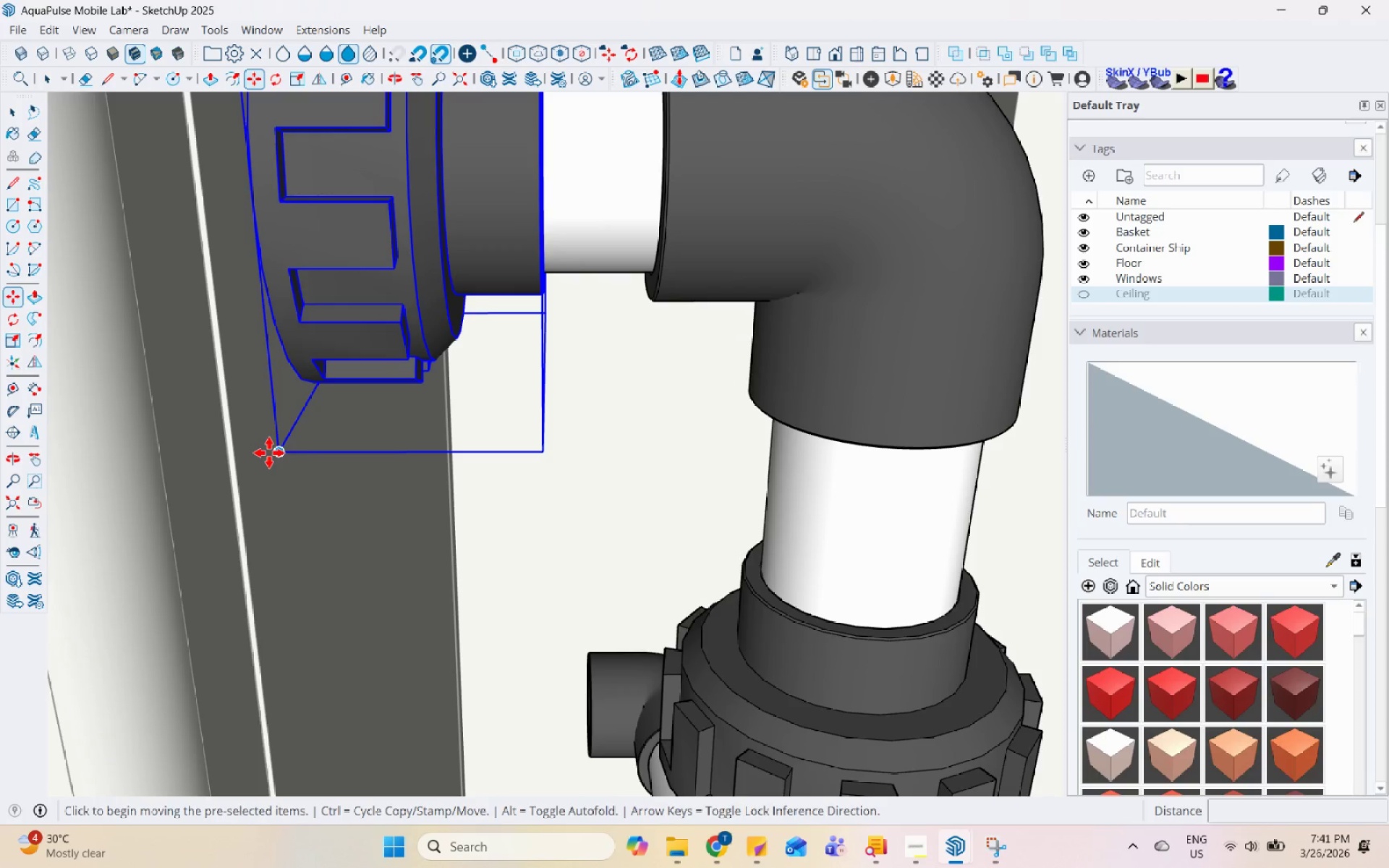 
left_click([269, 453])
 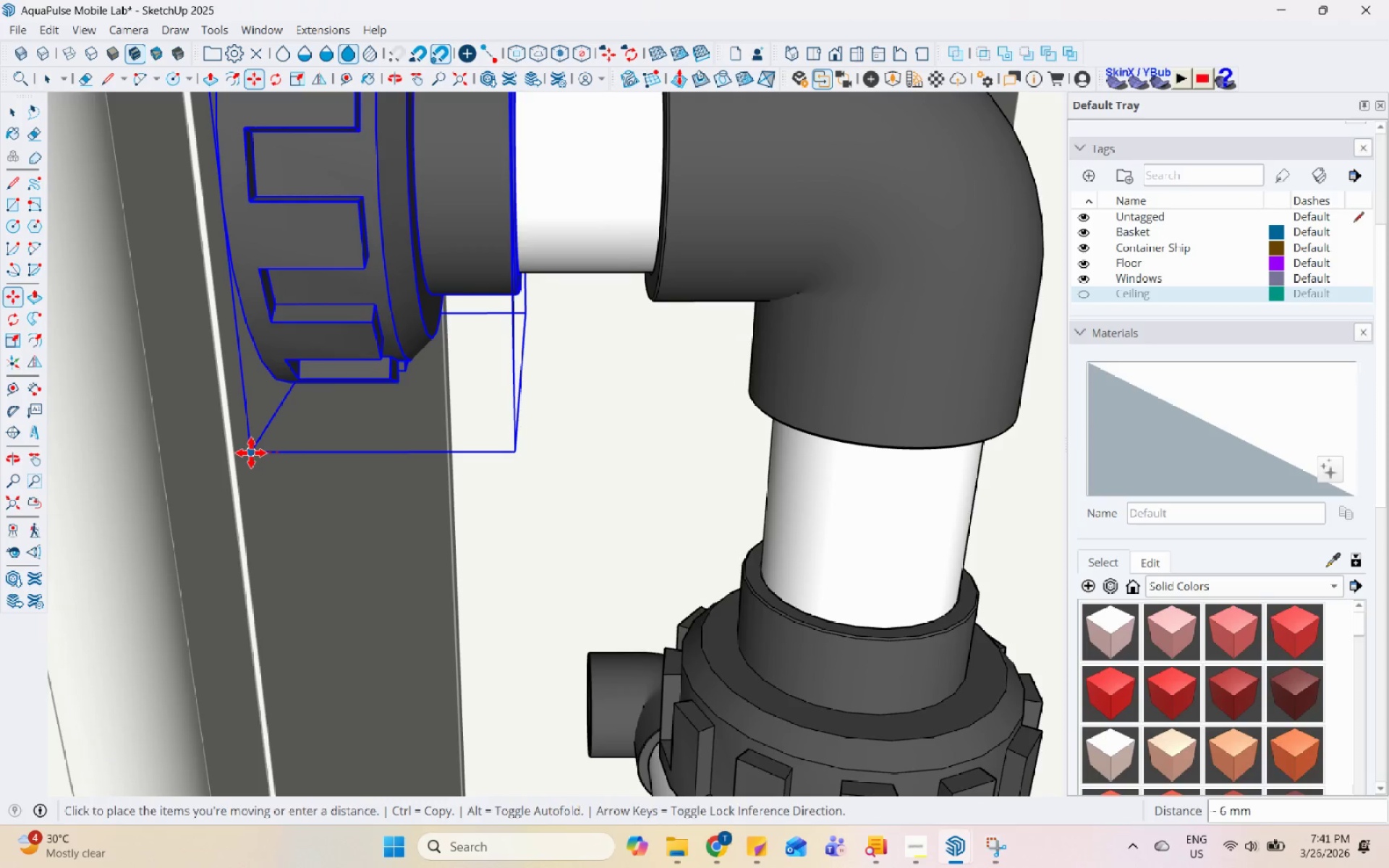 
left_click([251, 453])
 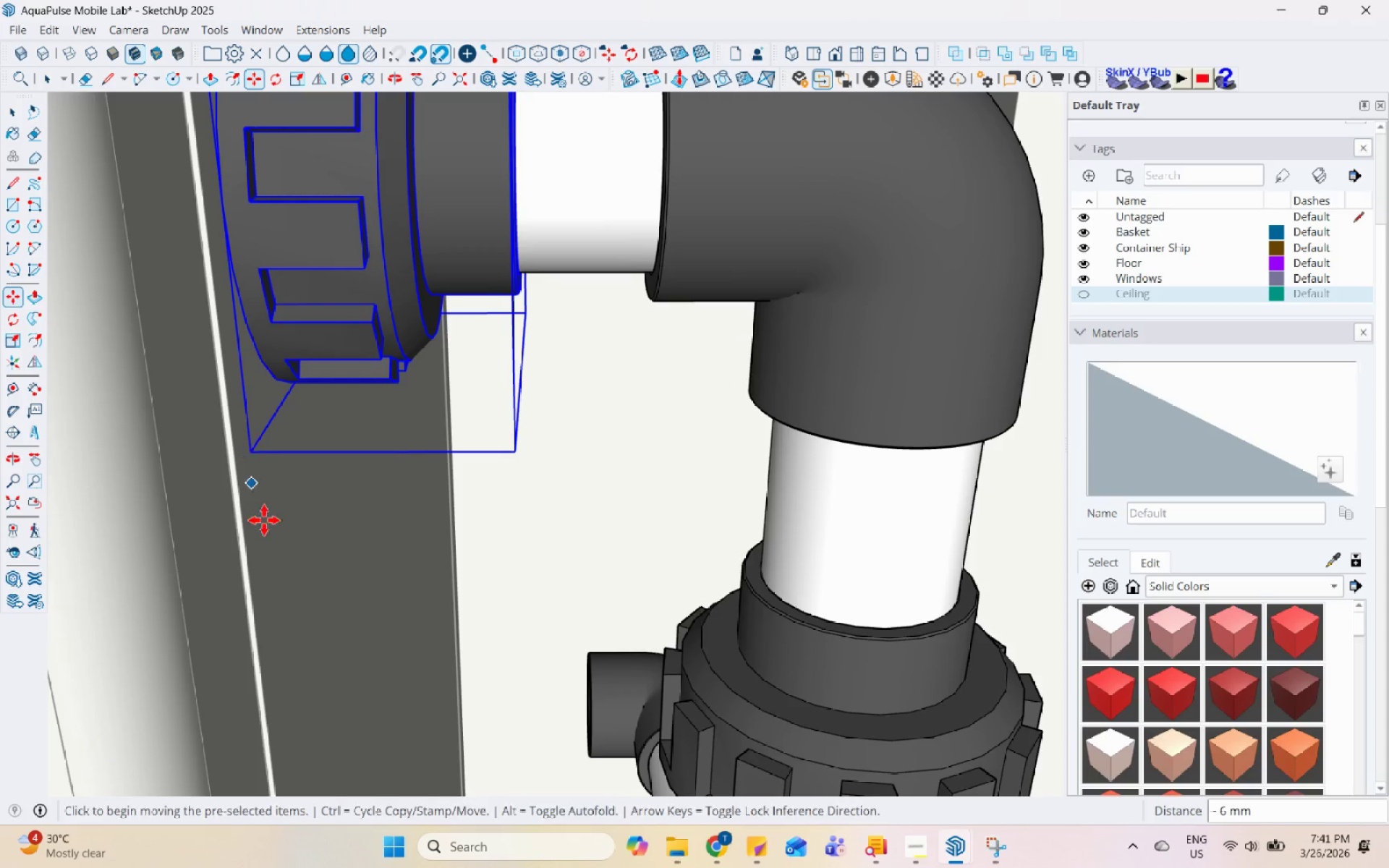 
scroll: coordinate [335, 556], scroll_direction: down, amount: 12.0
 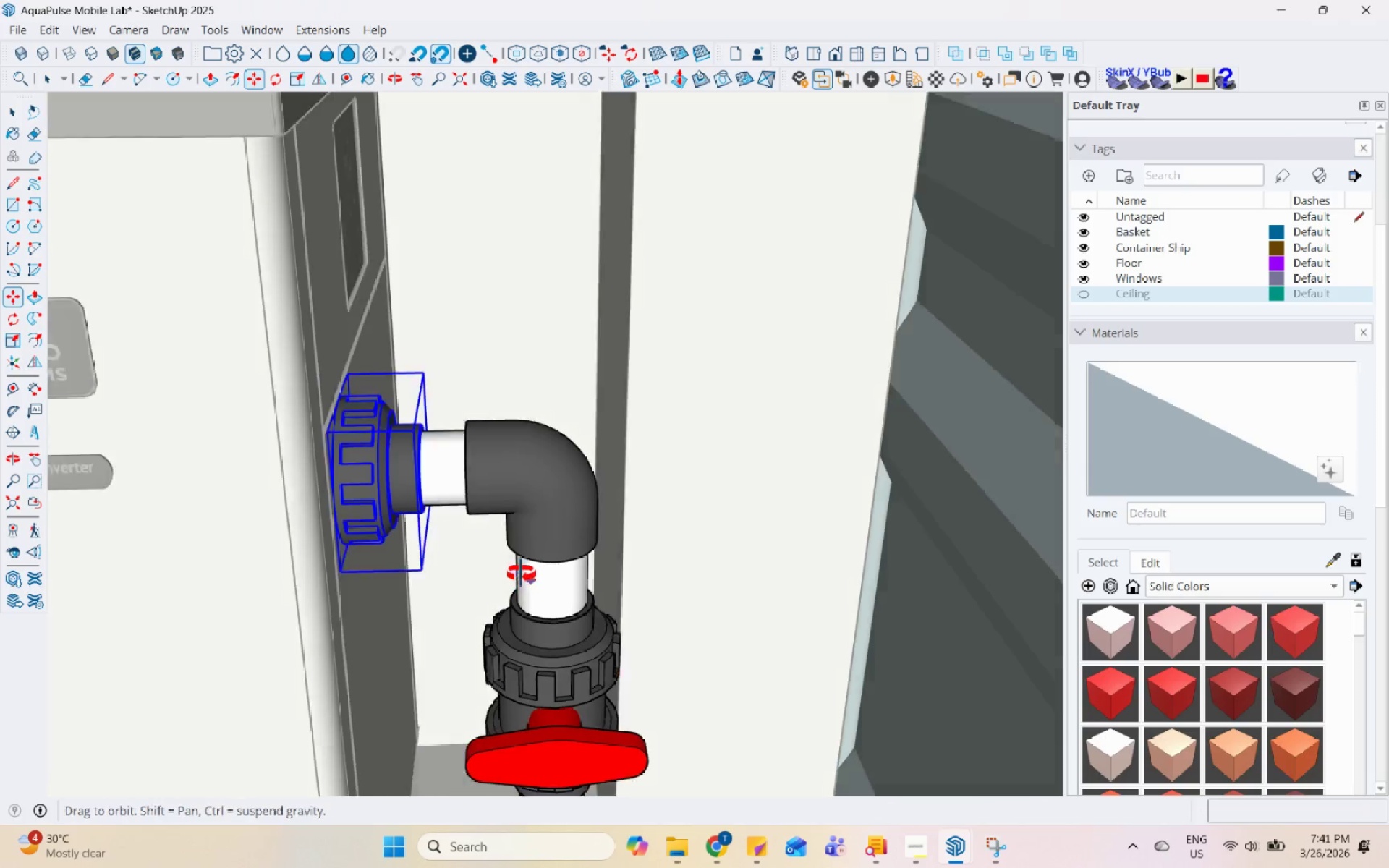 
key(Space)
 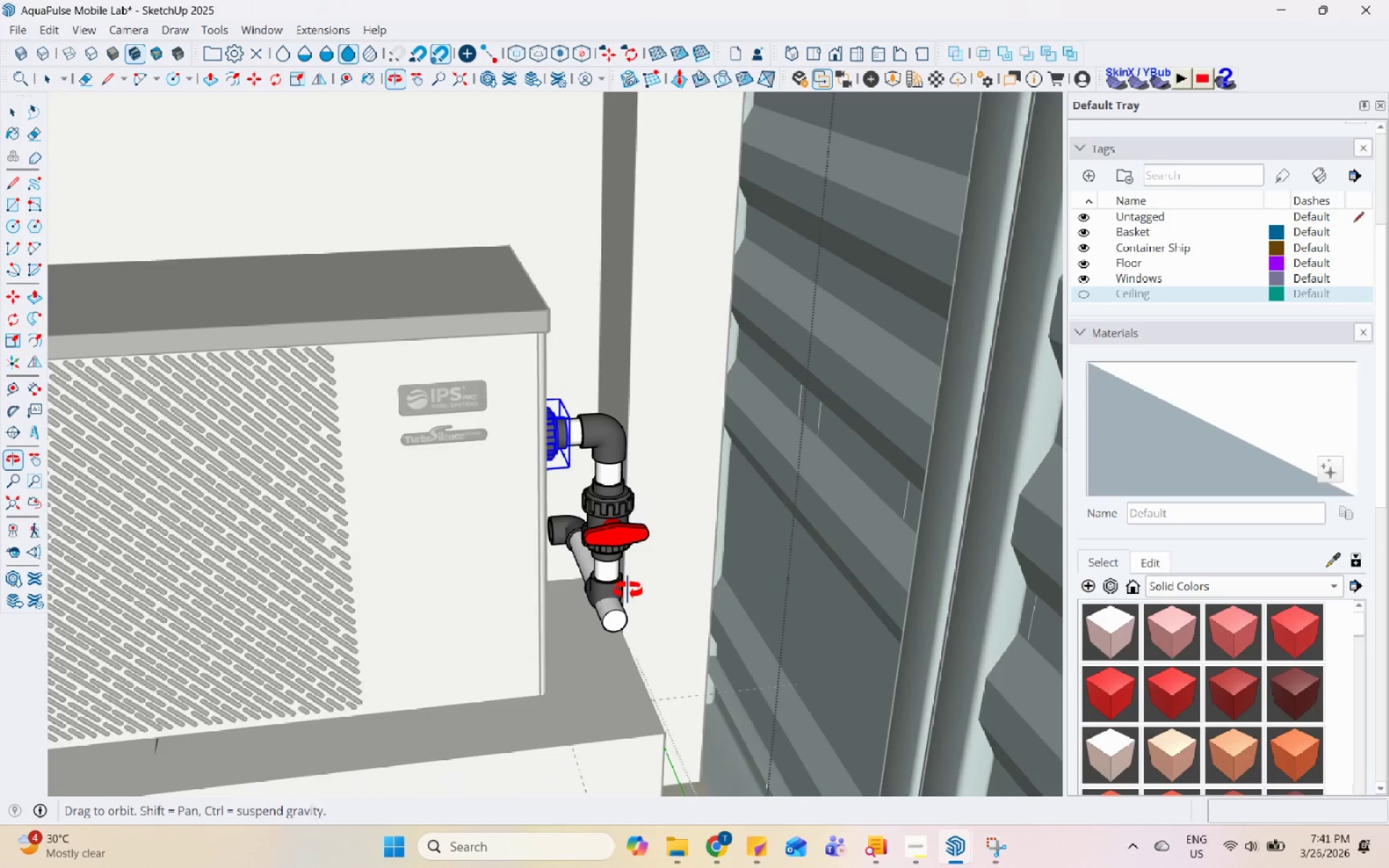 
scroll: coordinate [568, 422], scroll_direction: down, amount: 9.0
 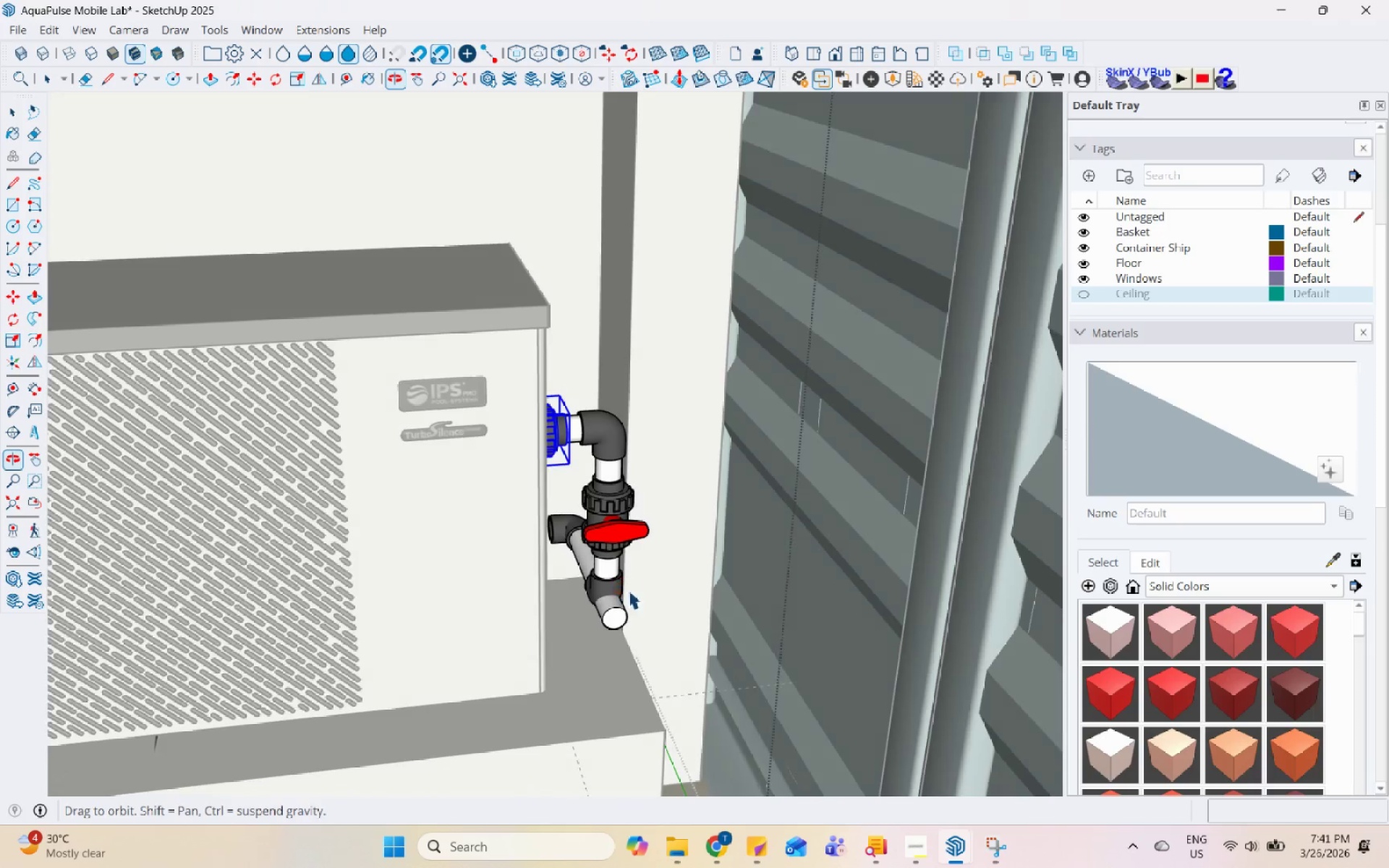 
left_click([638, 603])
 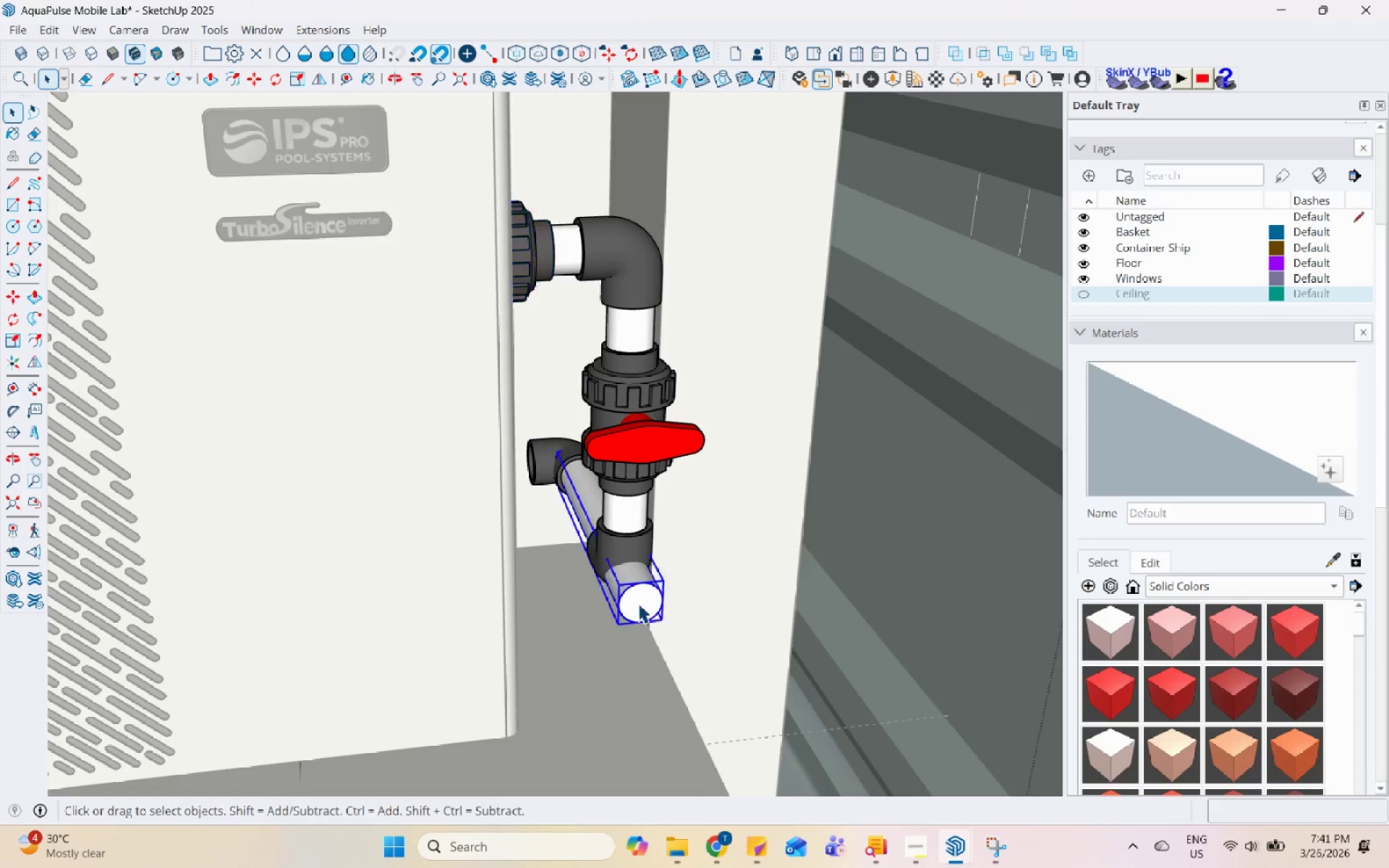 
scroll: coordinate [577, 643], scroll_direction: up, amount: 5.0
 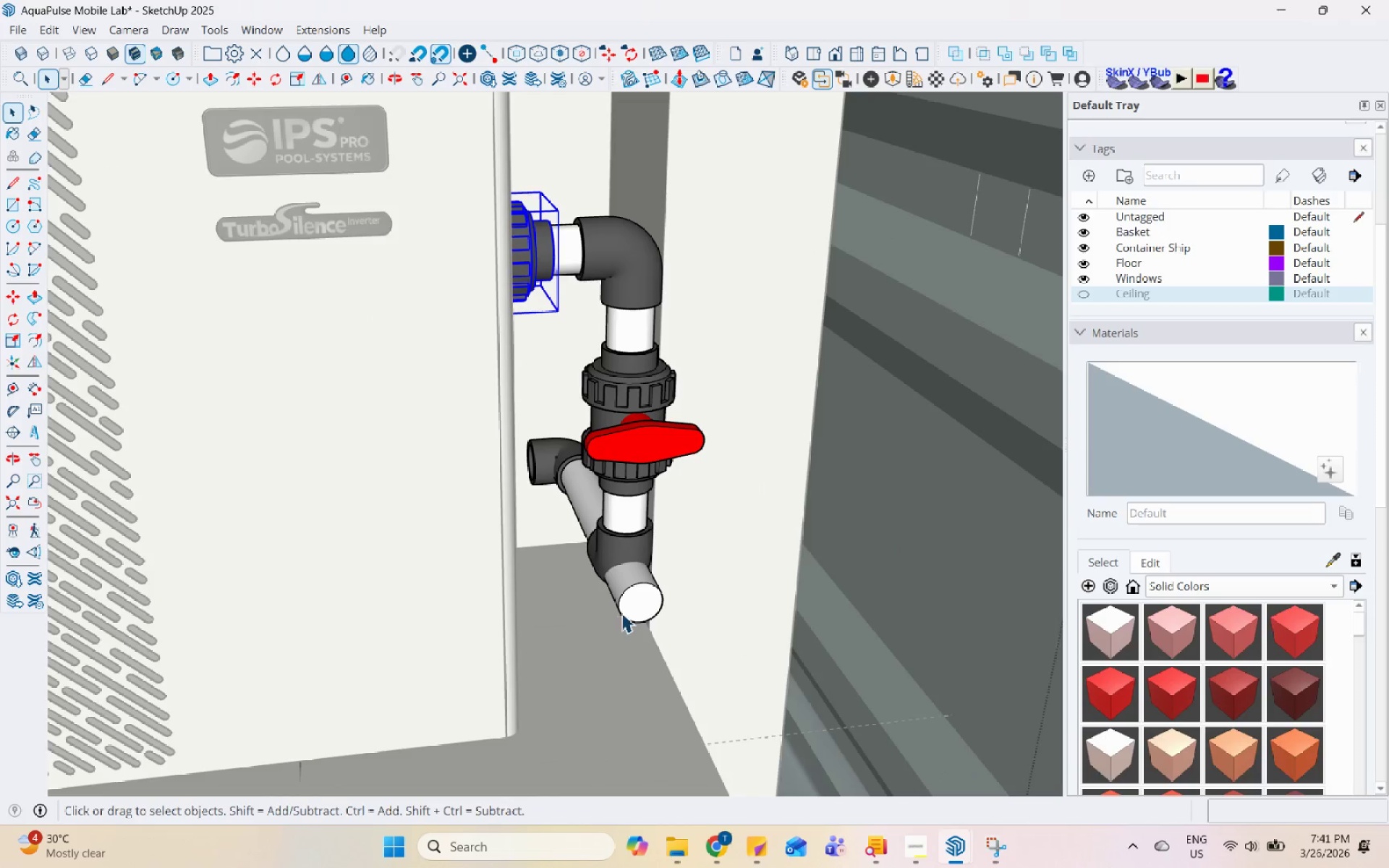 
double_click([638, 603])
 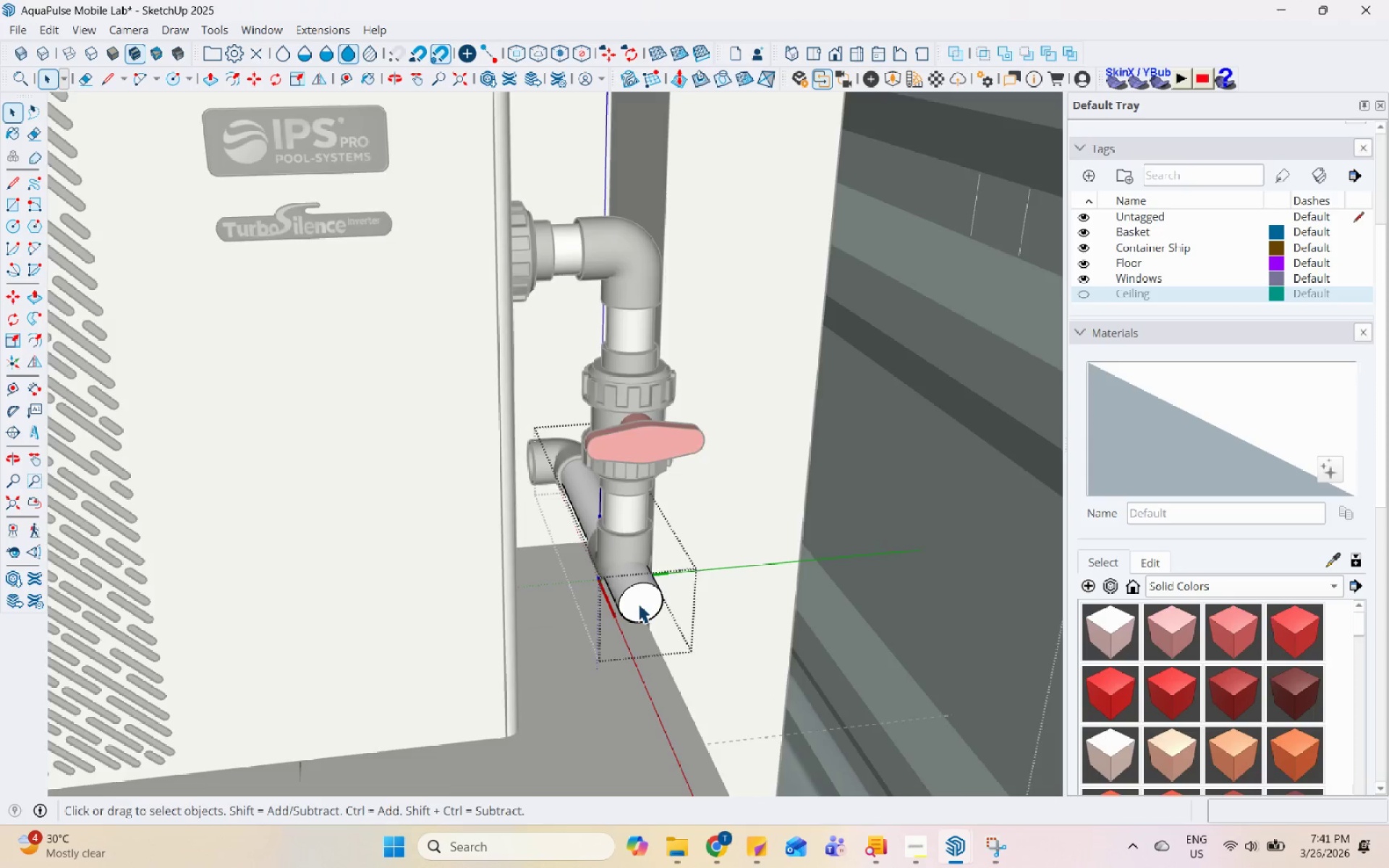 
left_click([647, 600])
 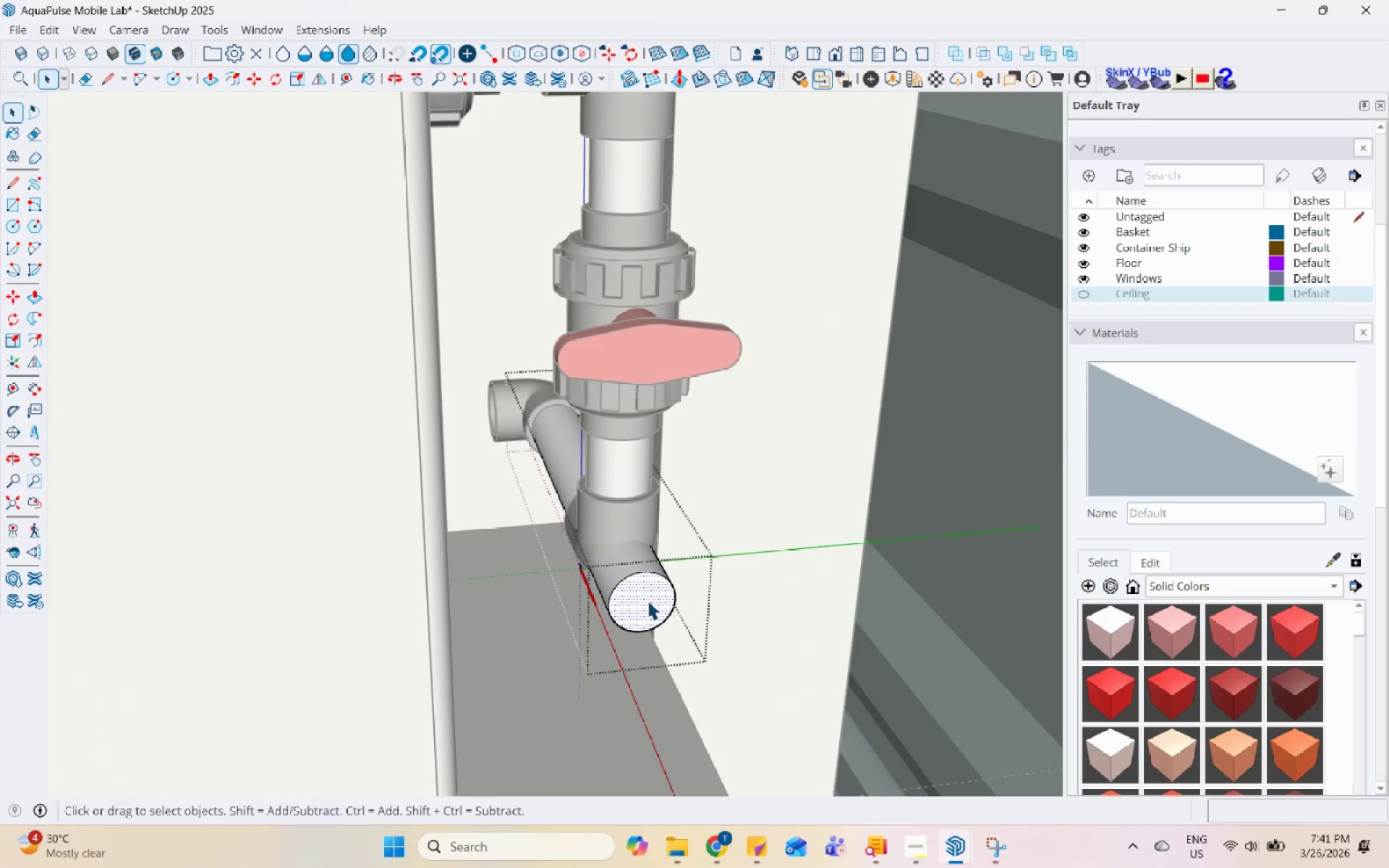 
scroll: coordinate [638, 603], scroll_direction: up, amount: 4.0
 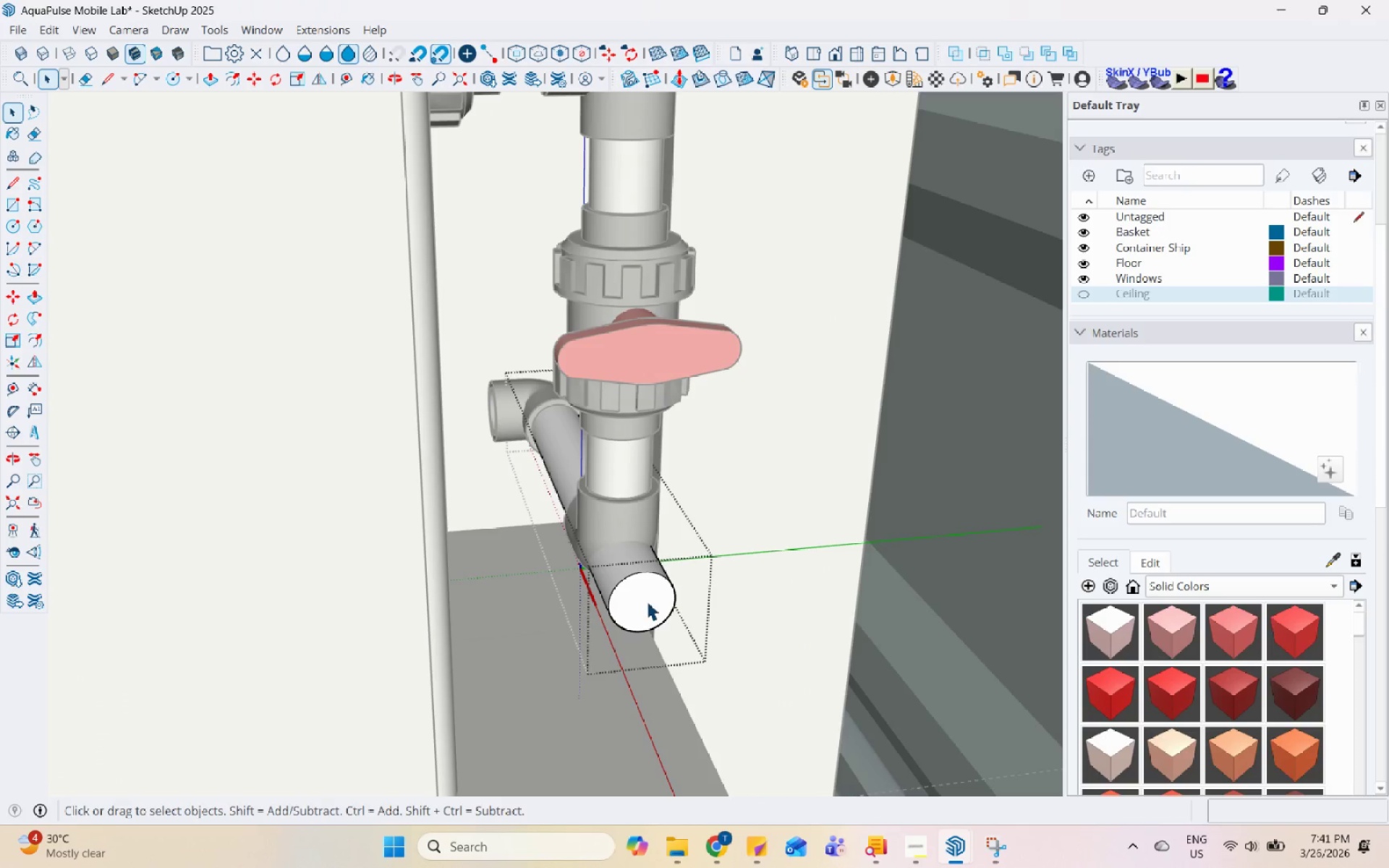 
key(P)
 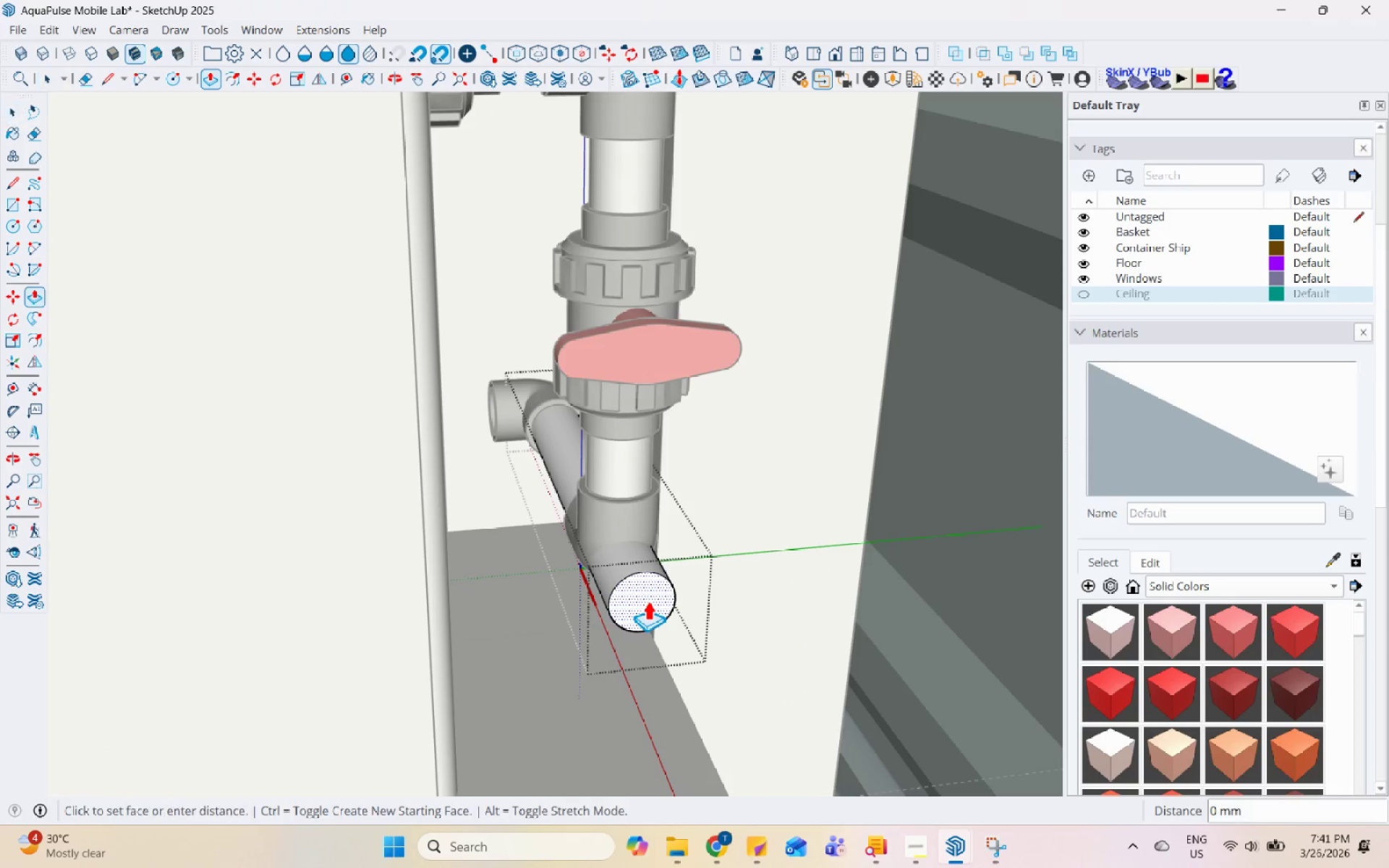 
left_click([647, 600])
 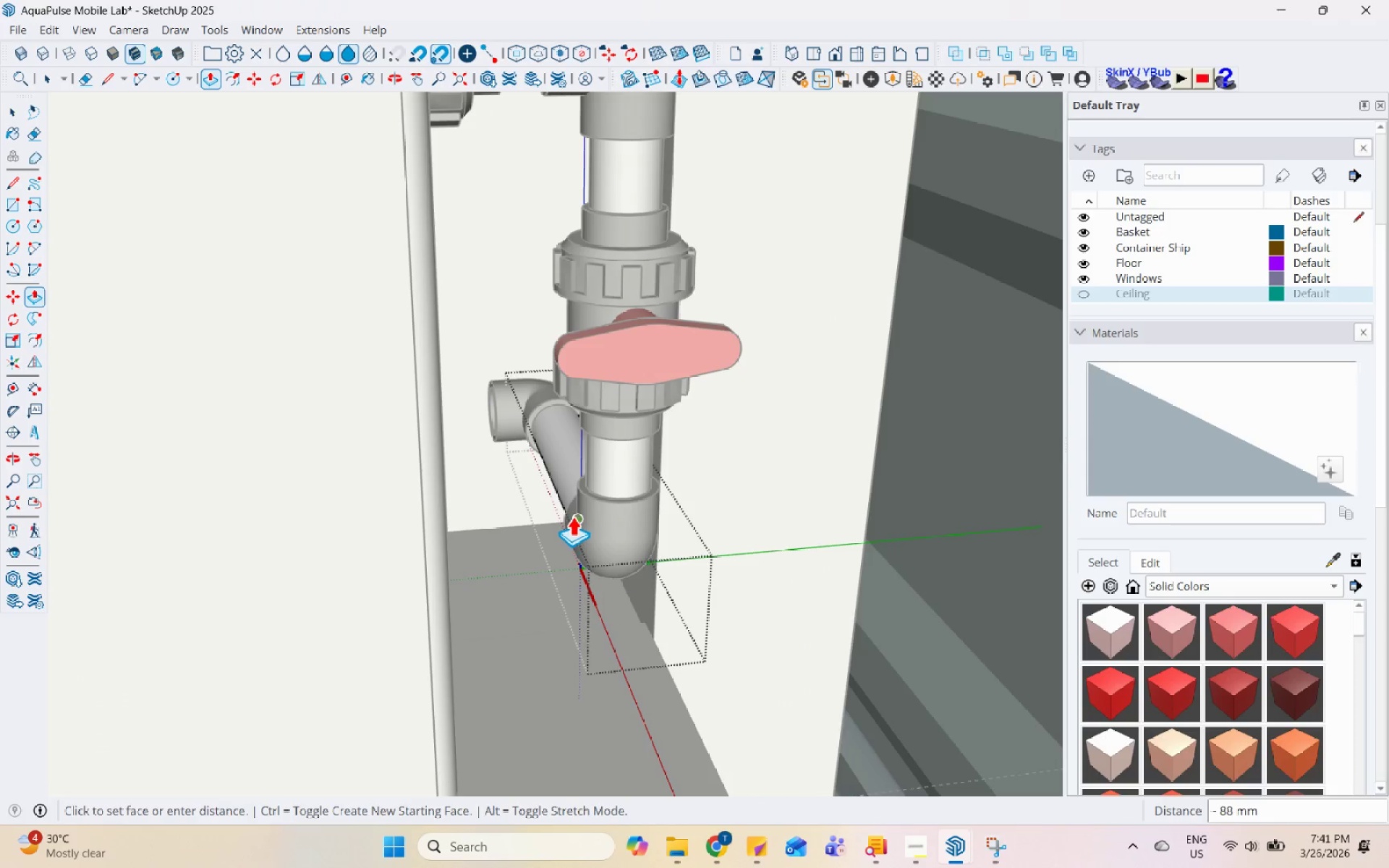 
left_click([572, 516])
 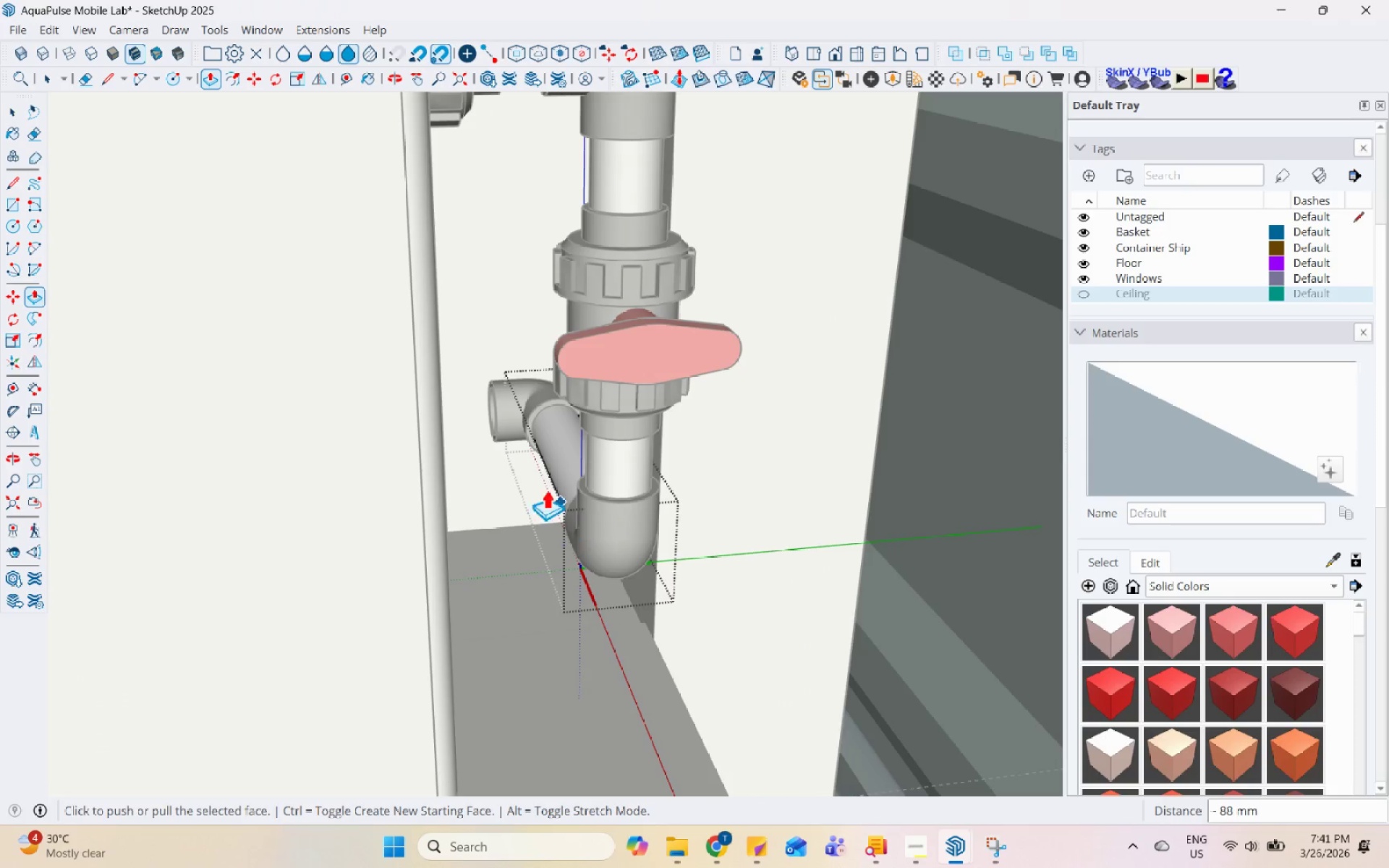 
key(Space)
 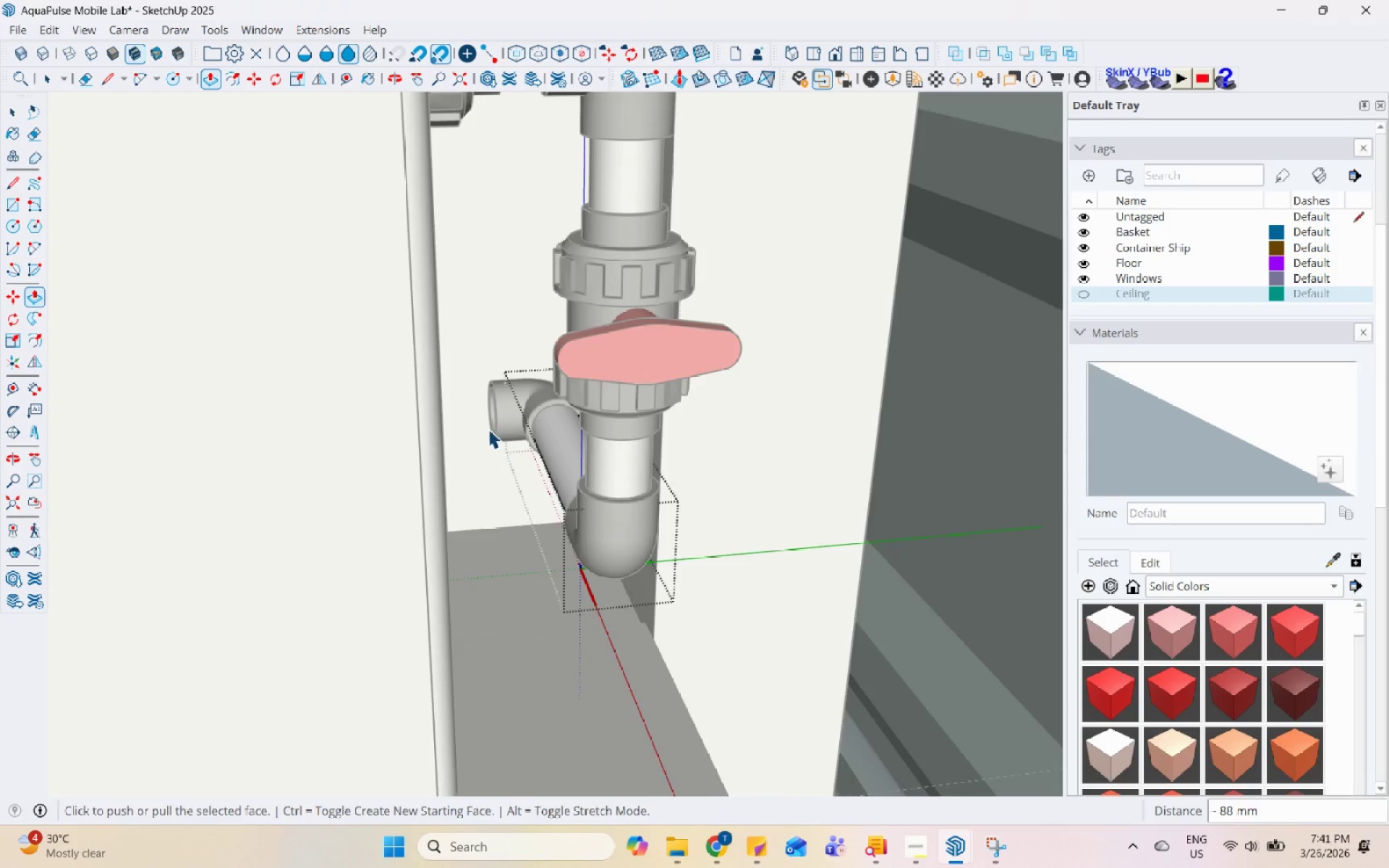 
key(Escape)
 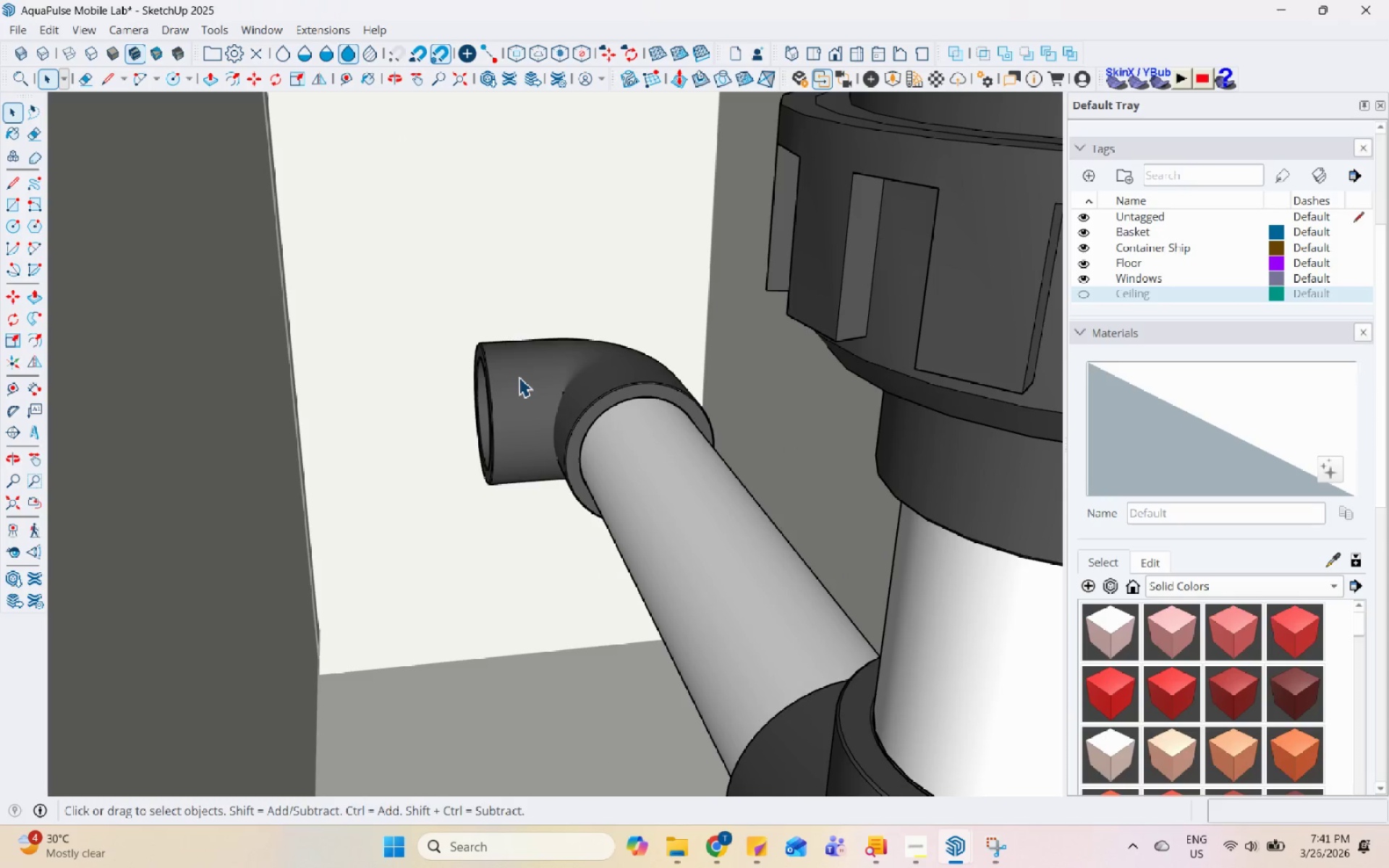 
key(Escape)
 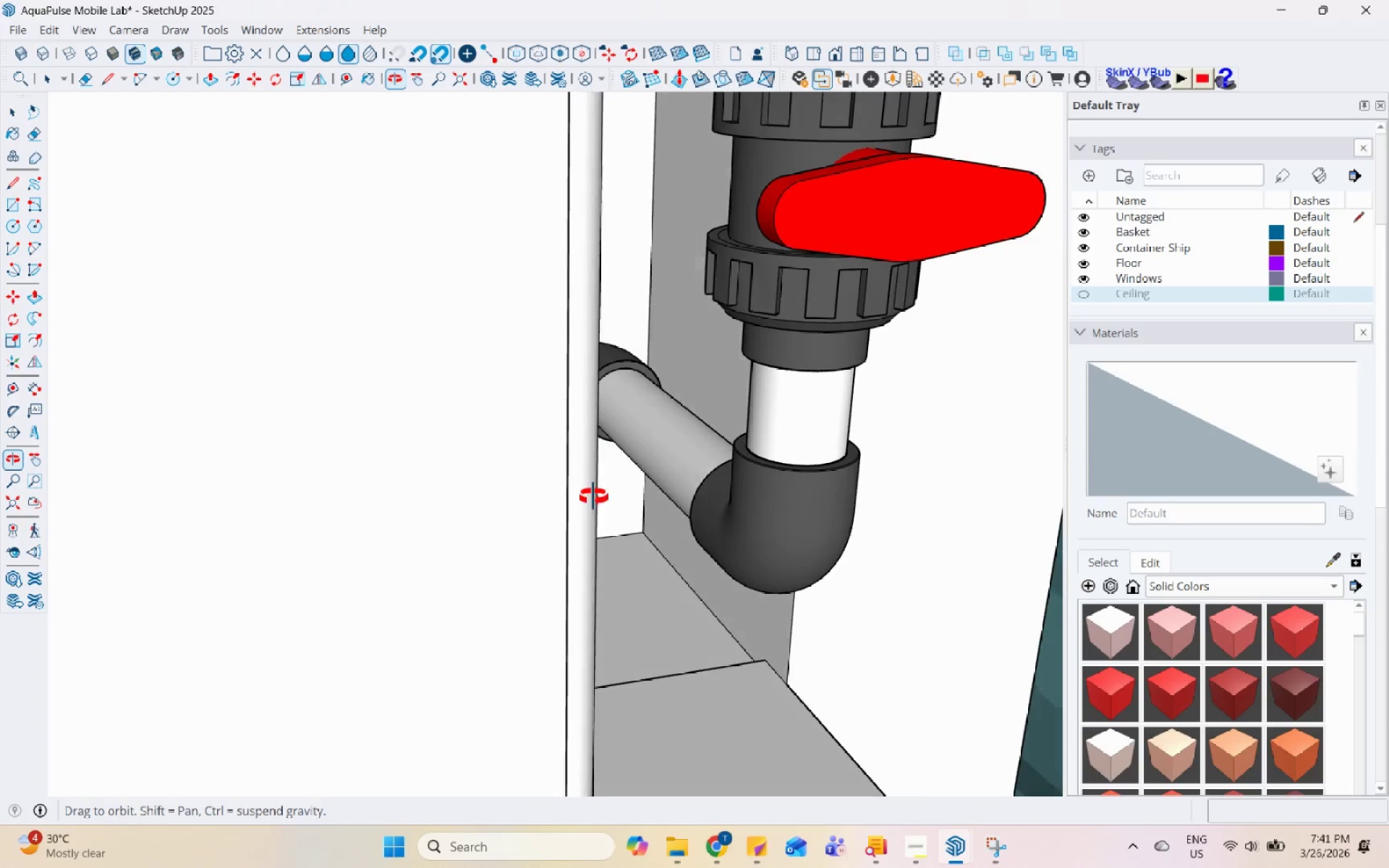 
scroll: coordinate [519, 377], scroll_direction: up, amount: 2.0
 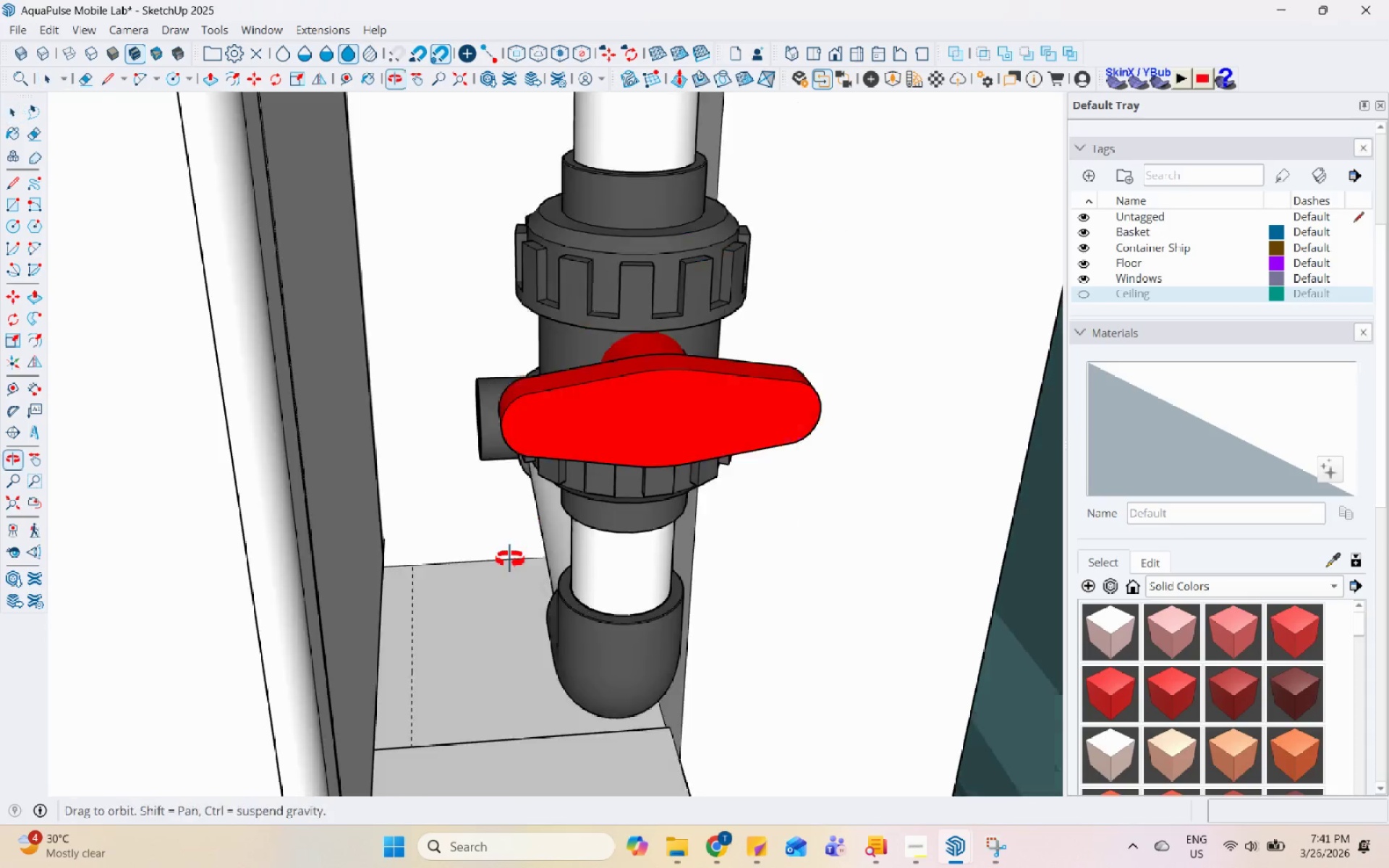 
scroll: coordinate [710, 469], scroll_direction: down, amount: 19.0
 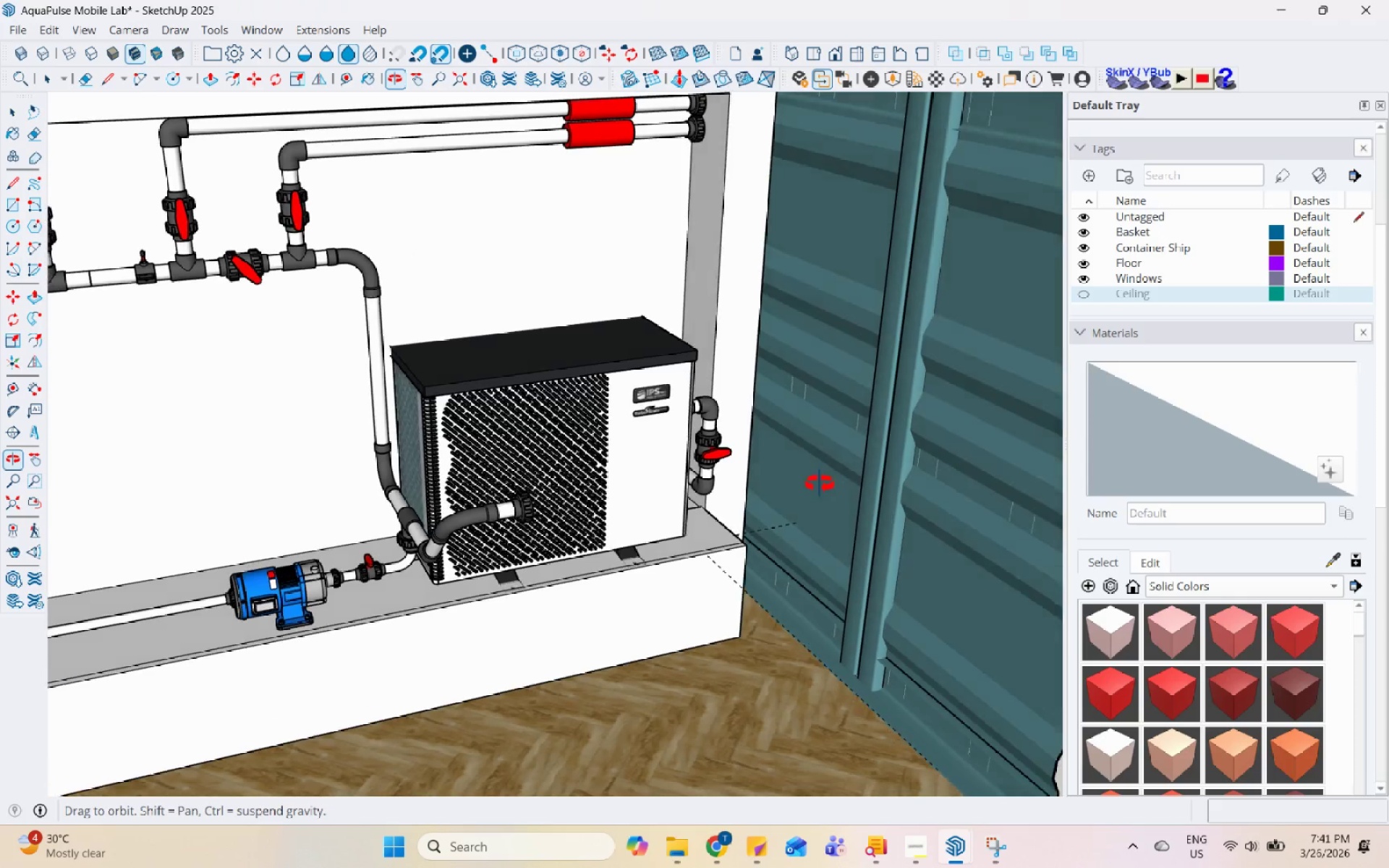 
scroll: coordinate [380, 547], scroll_direction: up, amount: 4.0
 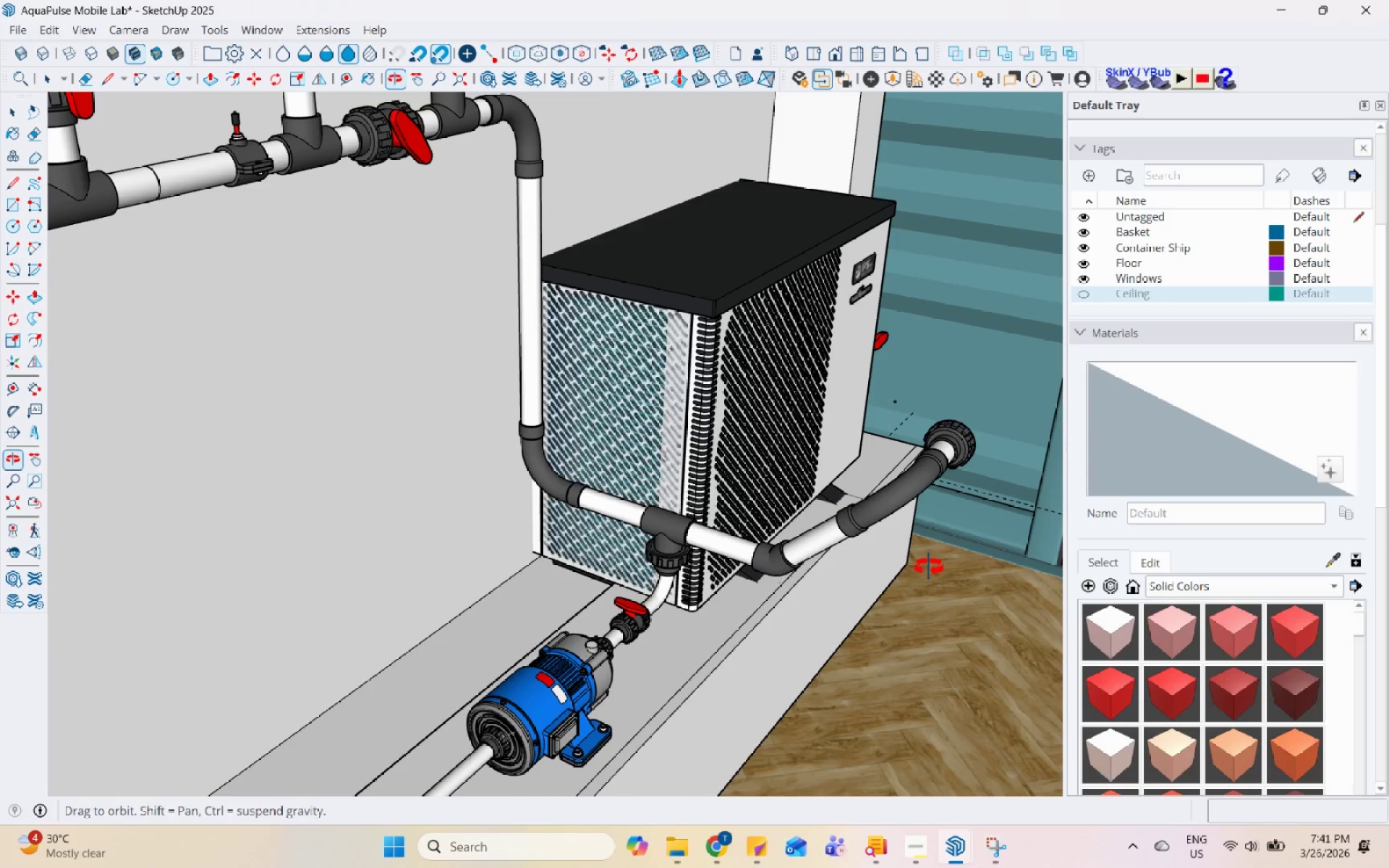 
left_click([769, 489])
 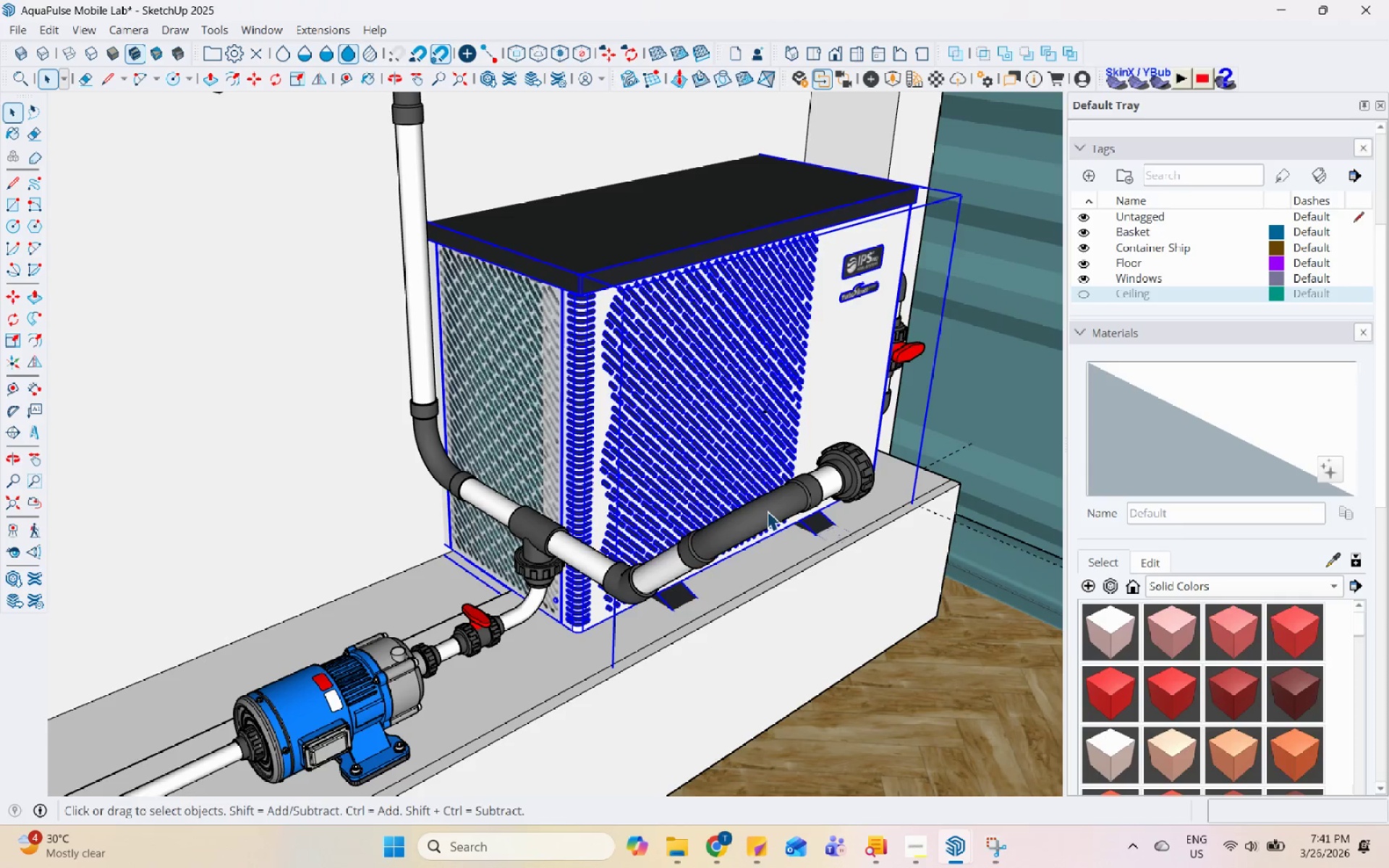 
scroll: coordinate [782, 566], scroll_direction: up, amount: 1.0
 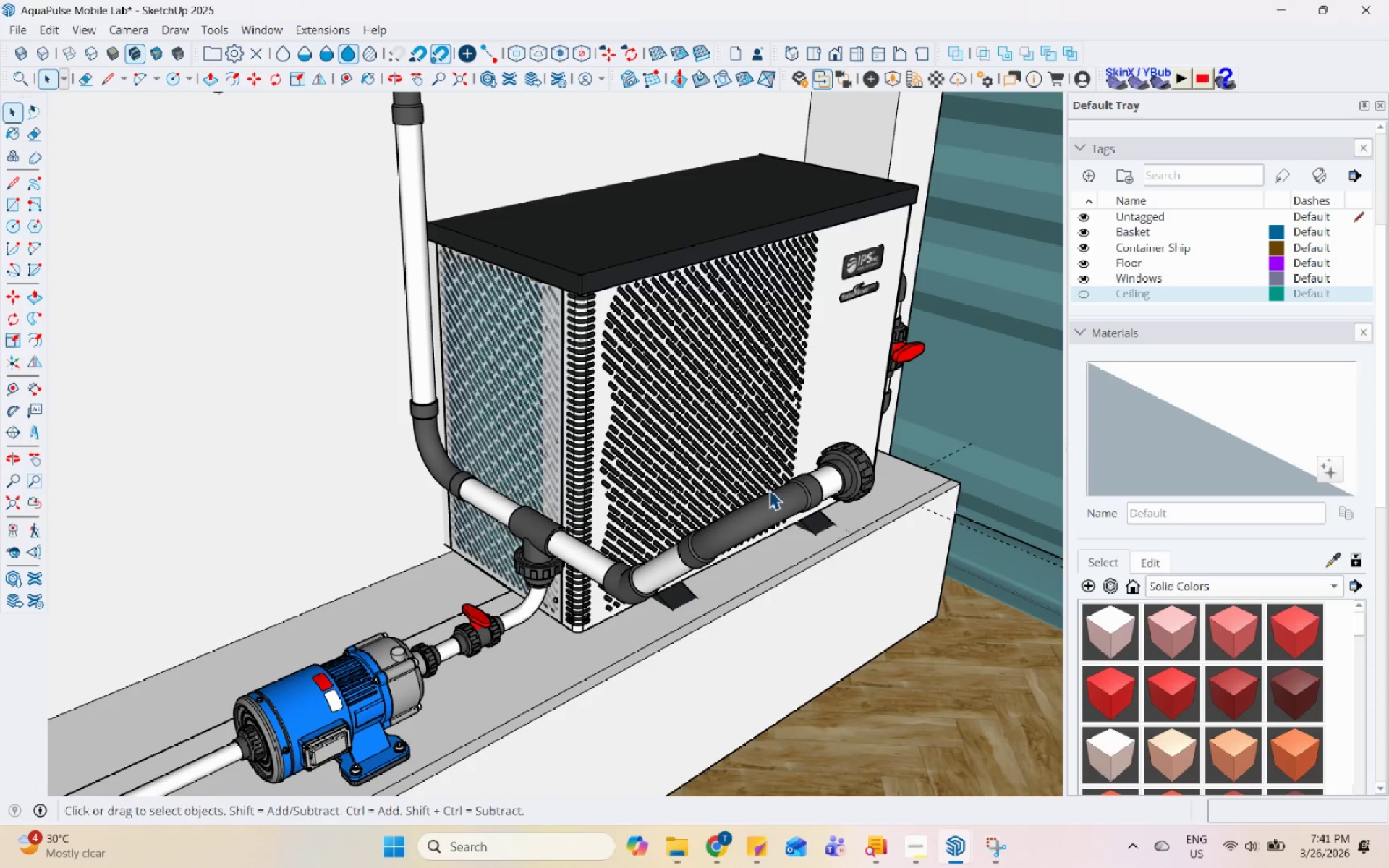 
double_click([767, 511])
 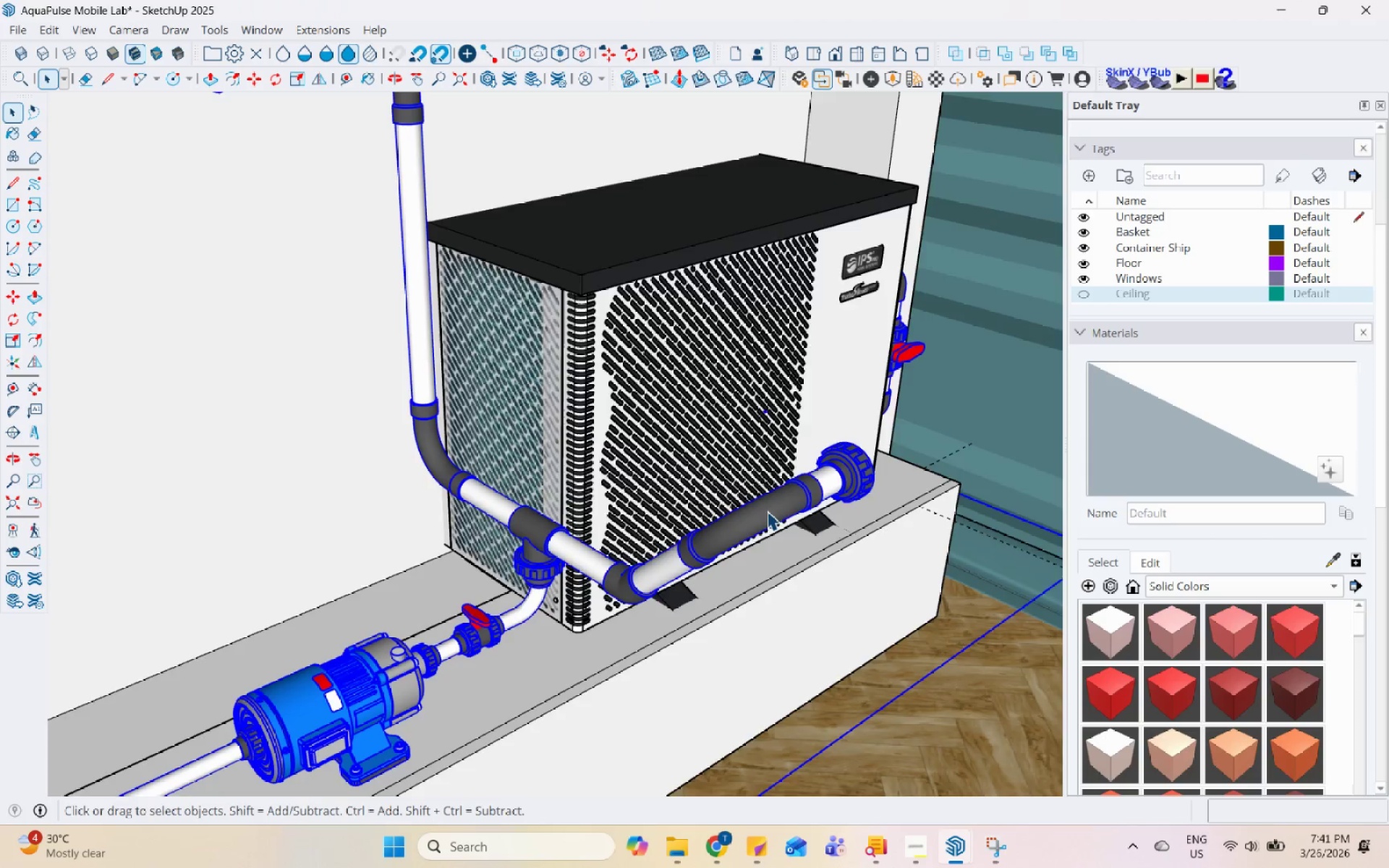 
triple_click([767, 511])
 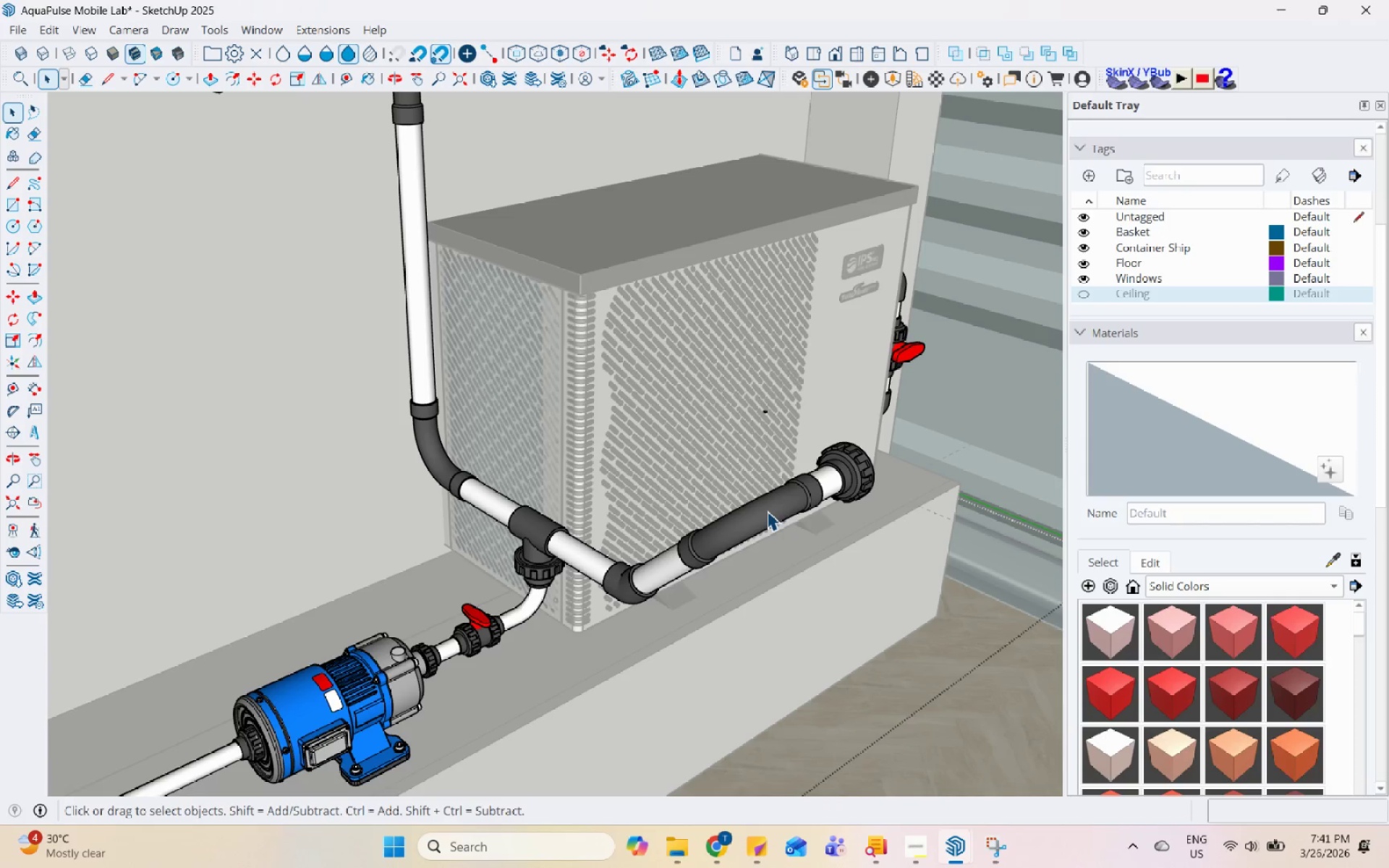 
triple_click([767, 511])
 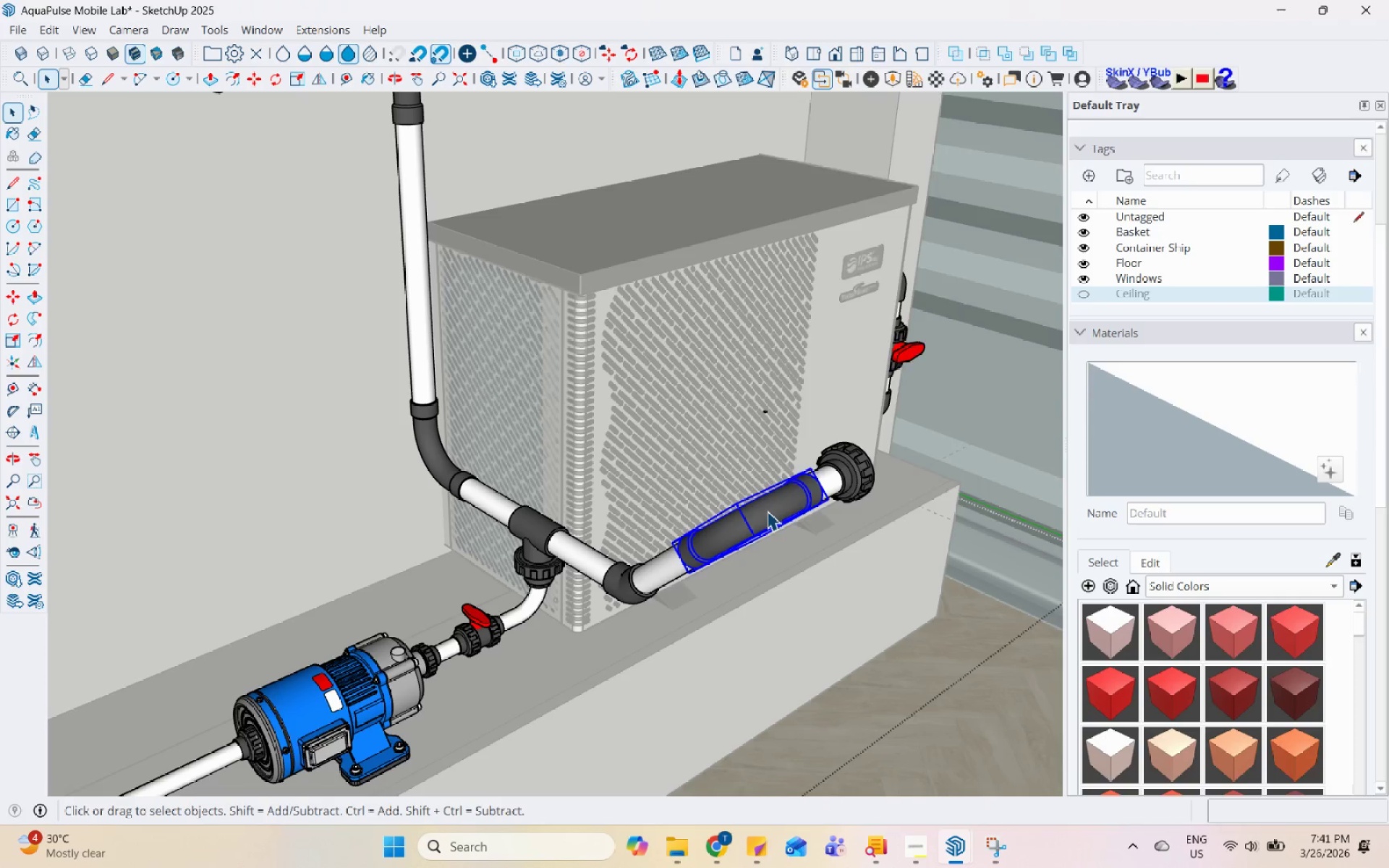 
right_click([767, 511])
 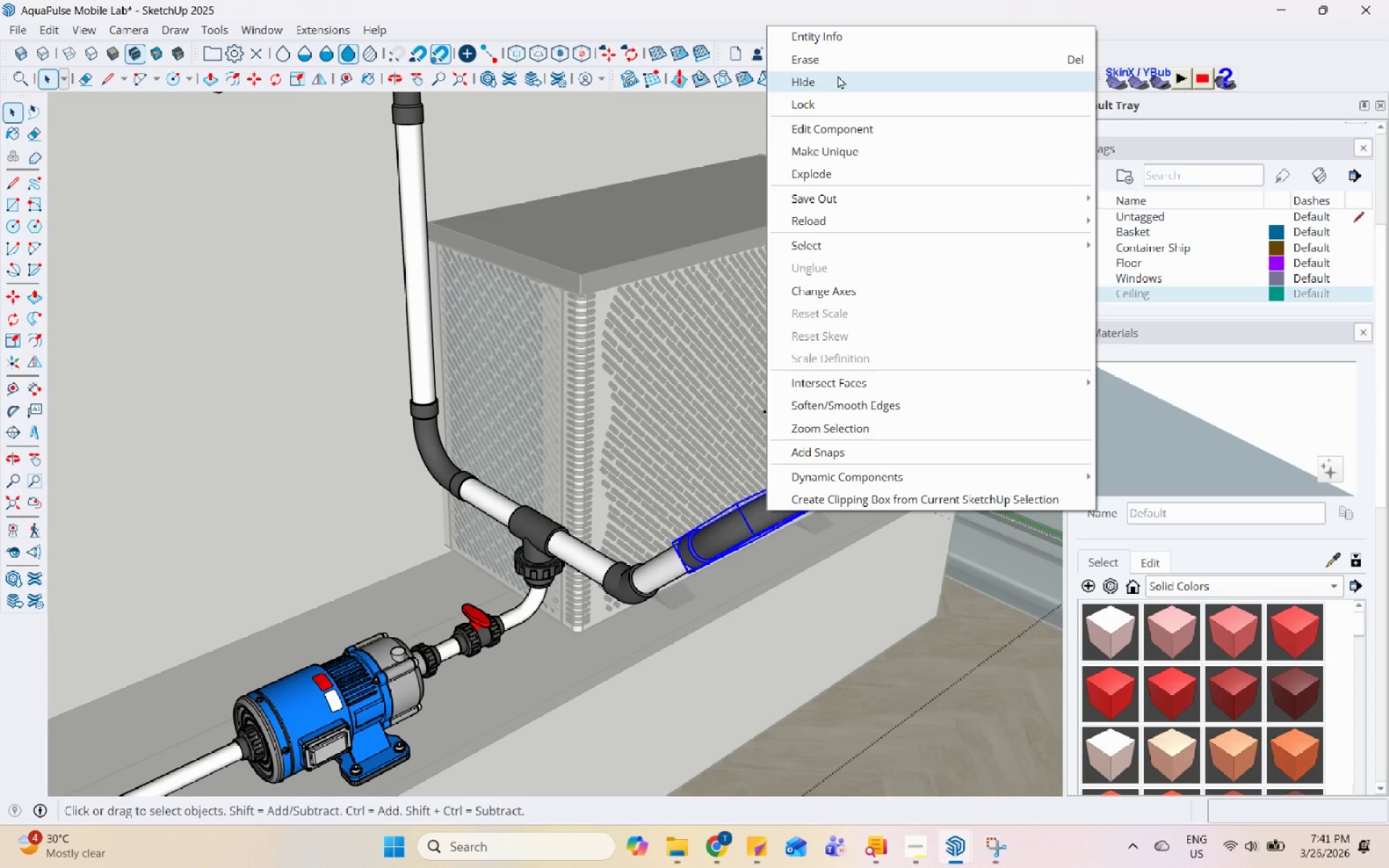 
left_click([840, 66])
 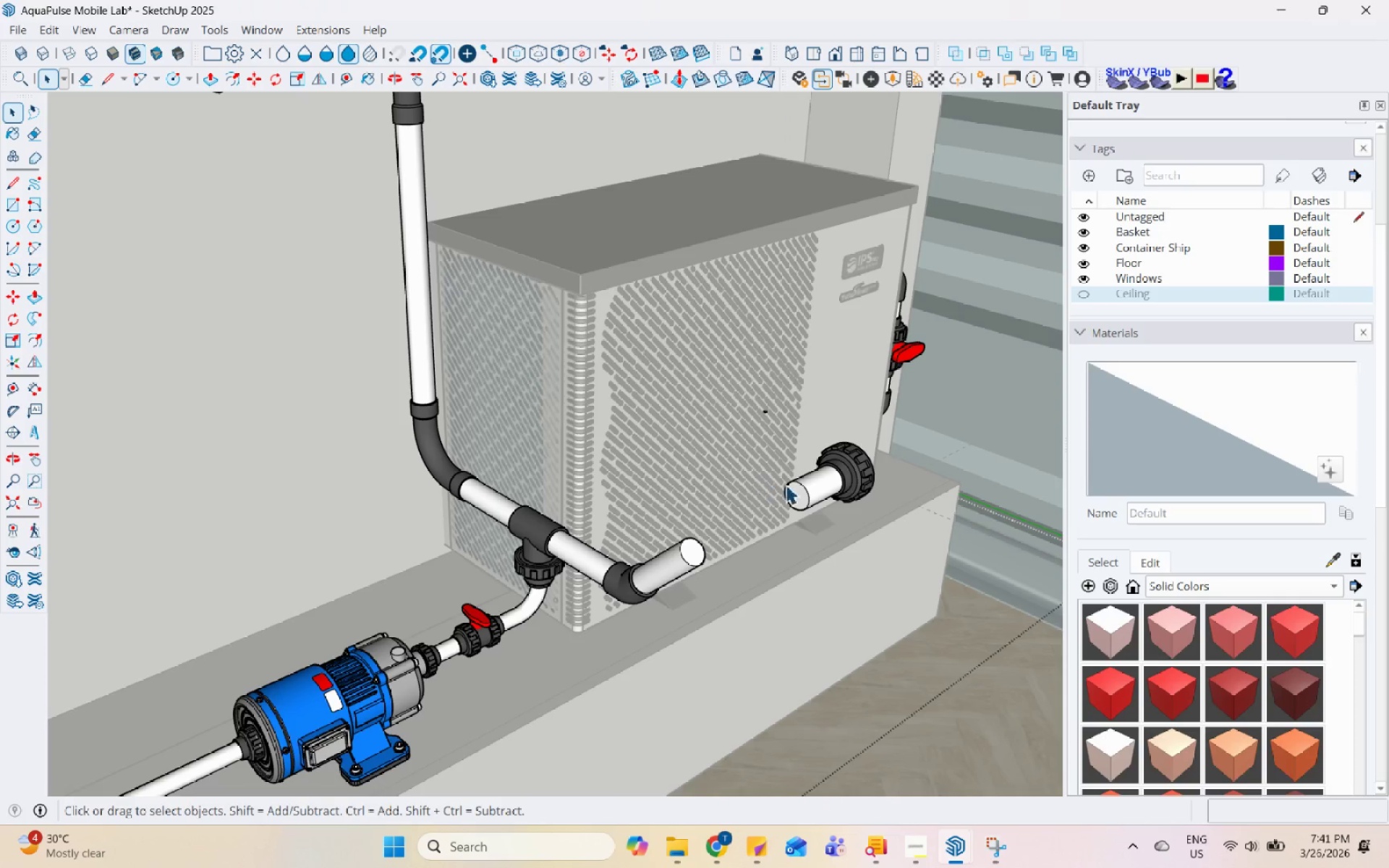 
left_click([812, 493])
 